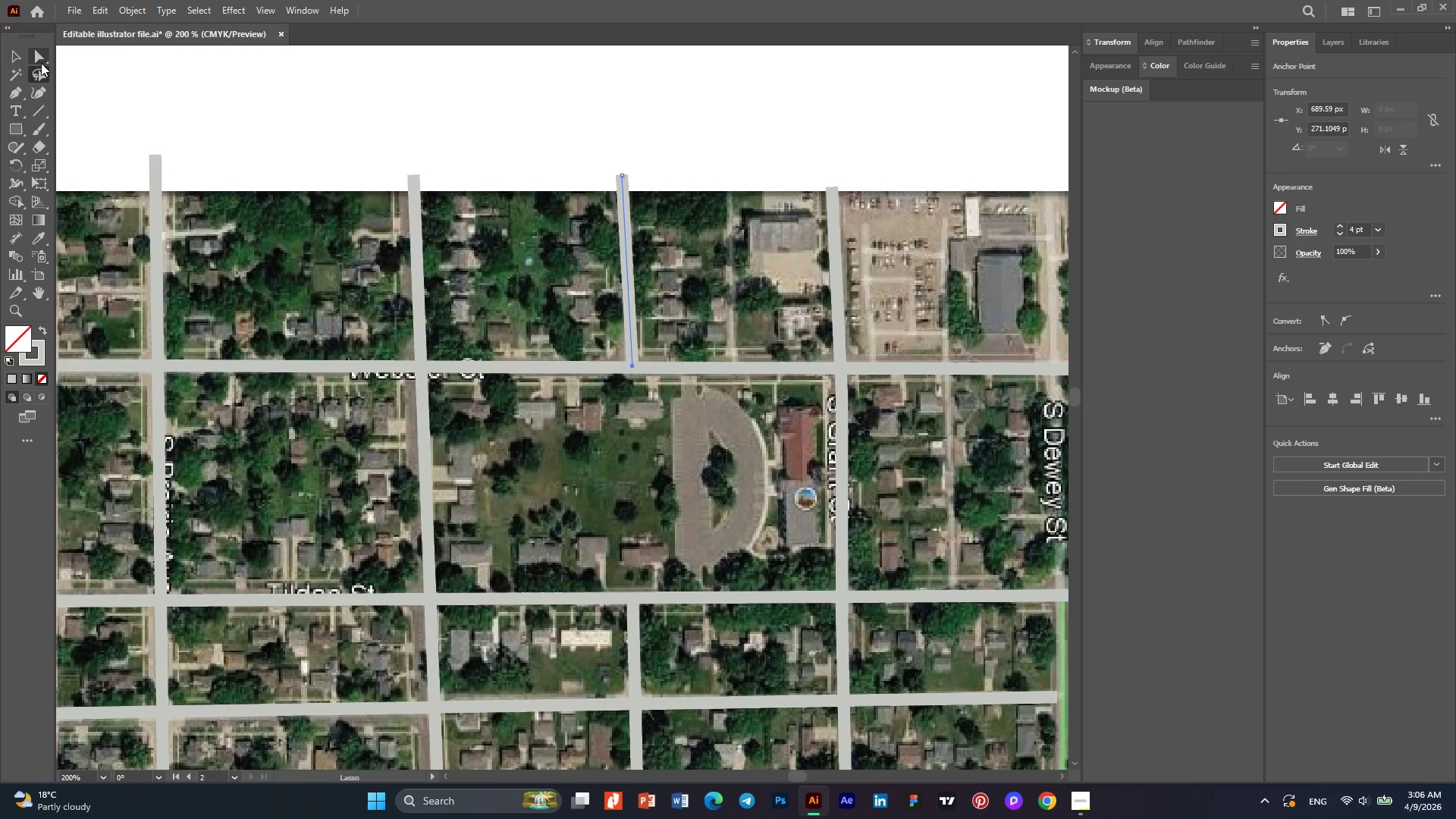 
left_click([41, 63])
 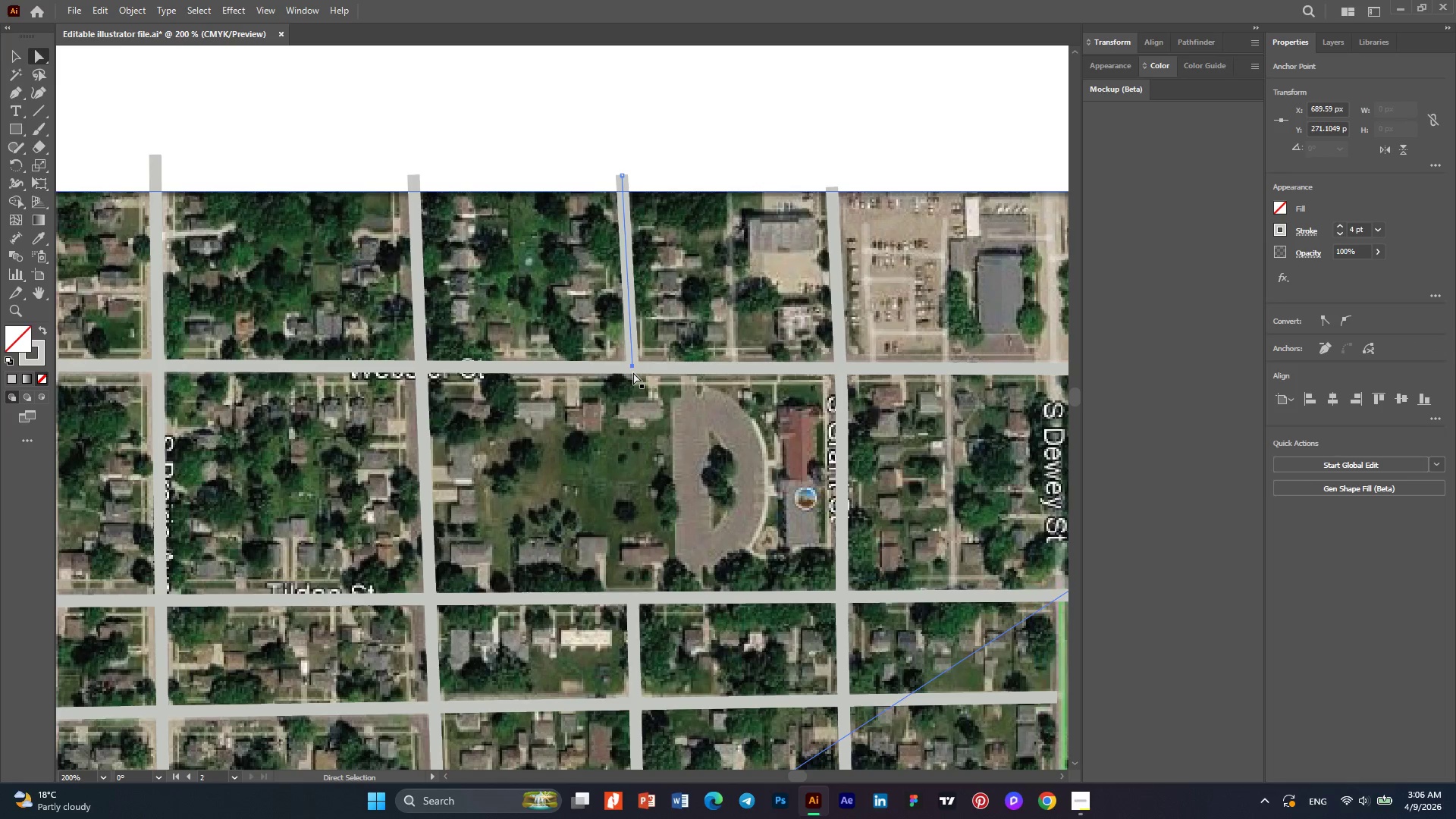 
left_click([632, 366])
 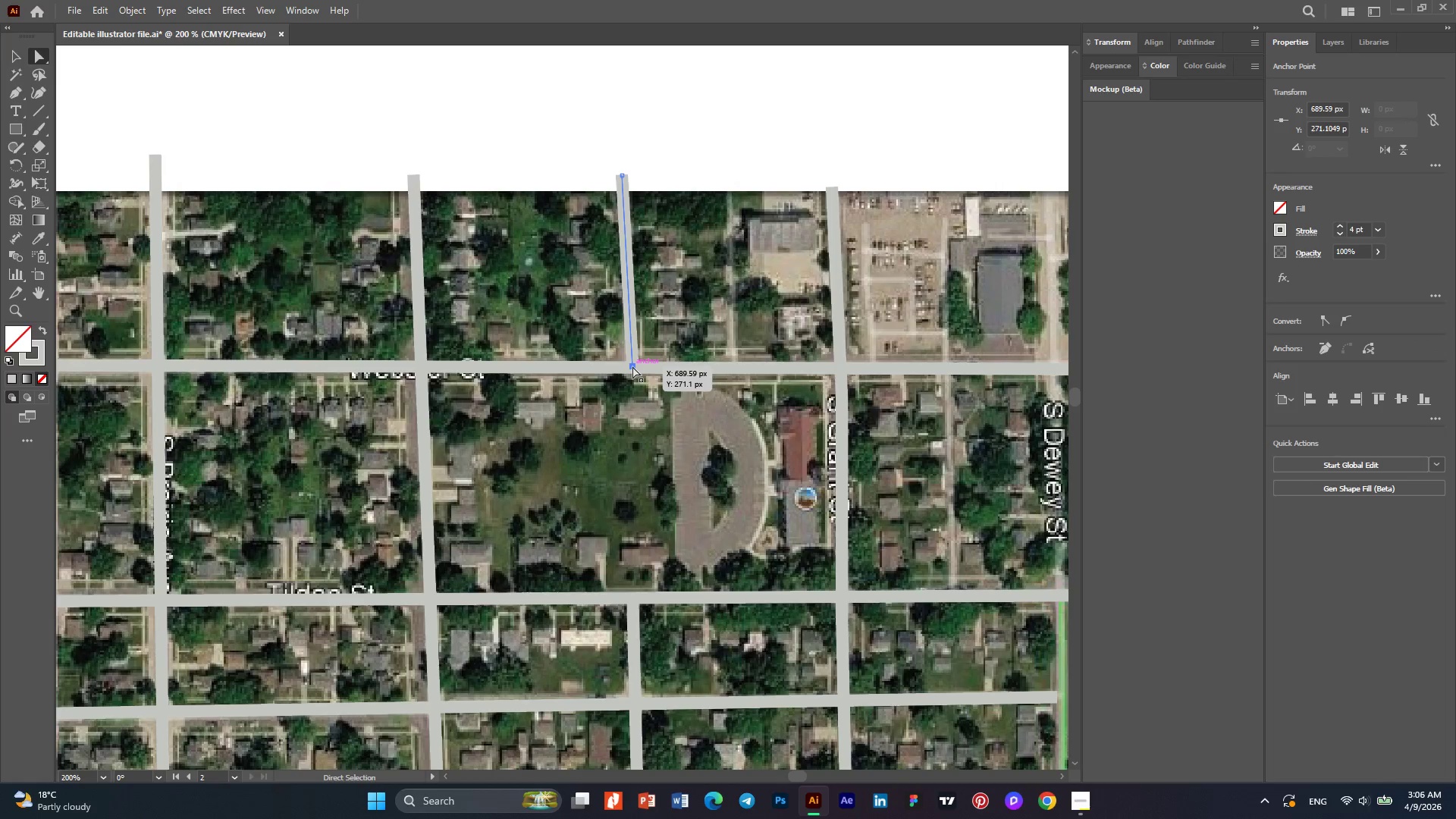 
left_click_drag(start_coordinate=[632, 366], to_coordinate=[626, 369])
 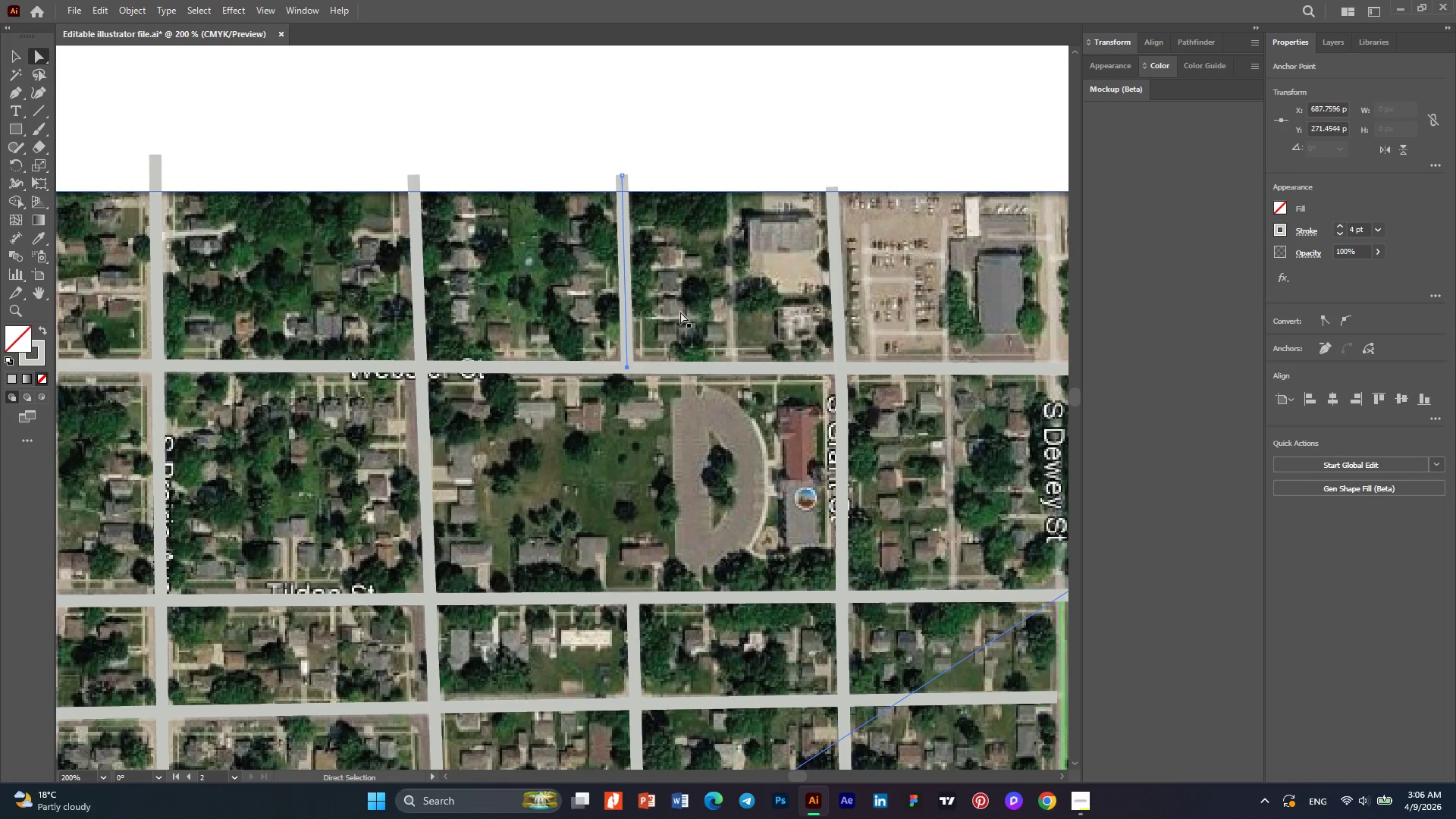 
left_click([680, 312])
 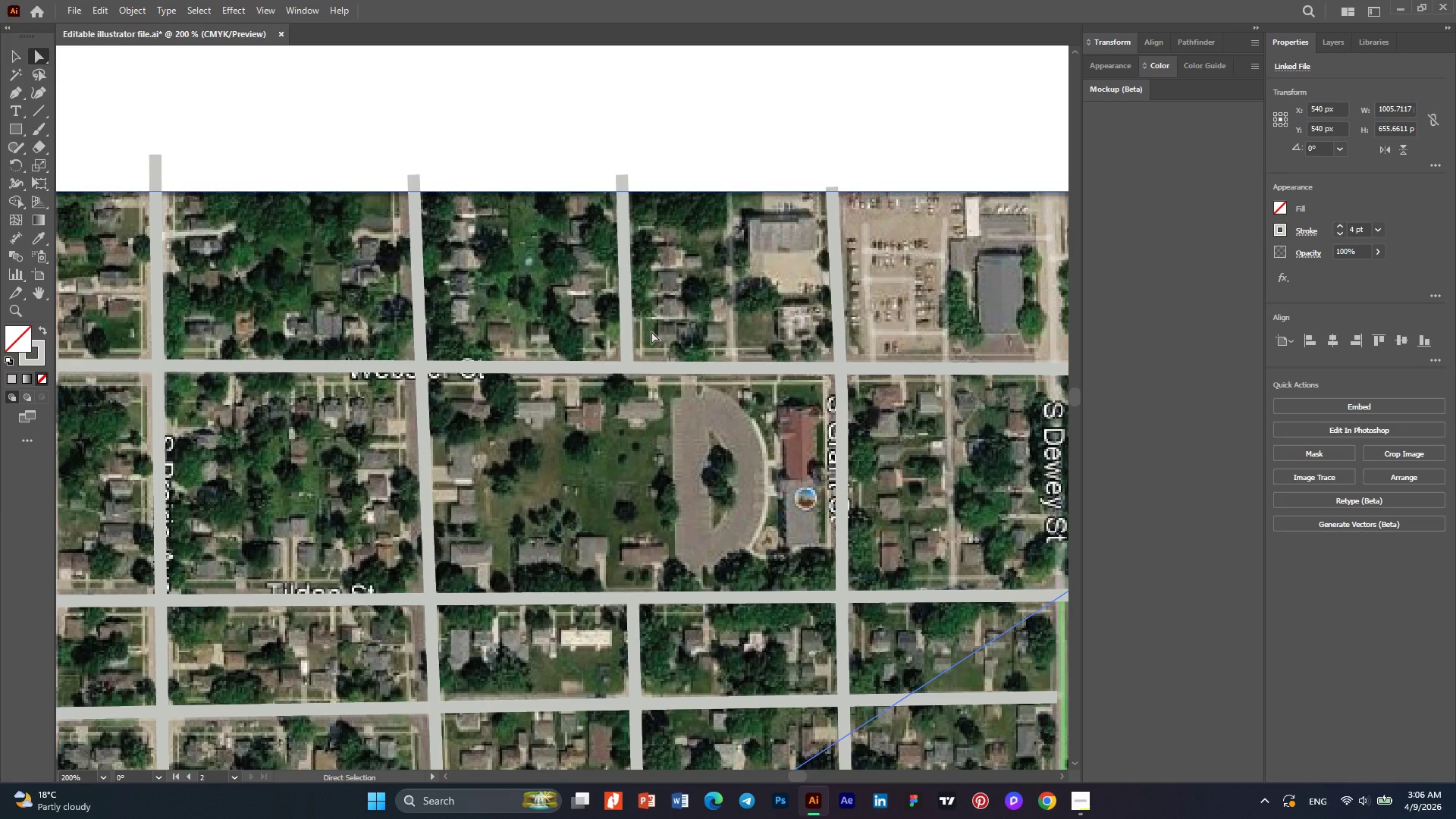 
key(Alt+AltLeft)
 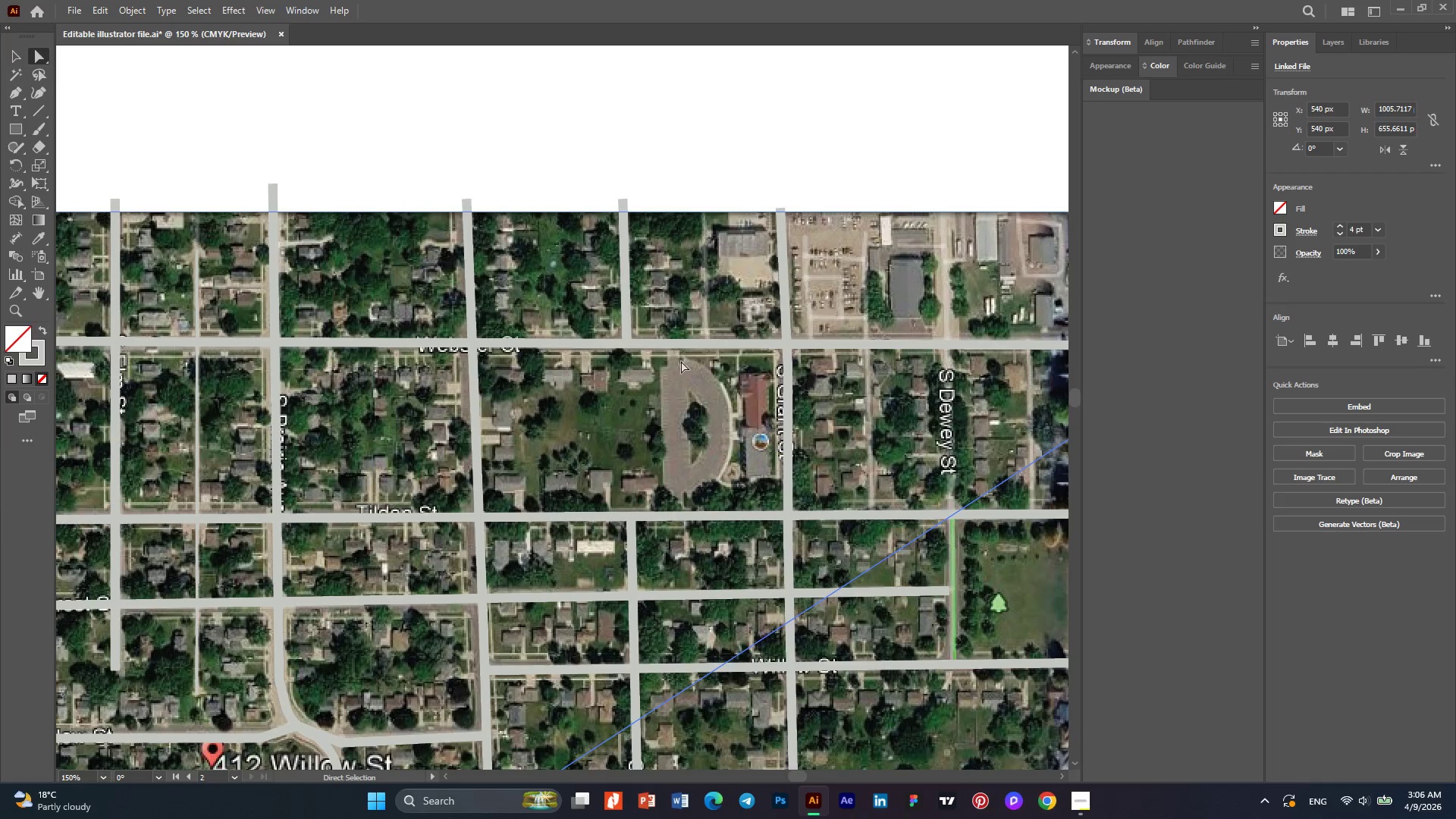 
scroll: coordinate [673, 354], scroll_direction: down, amount: 6.0
 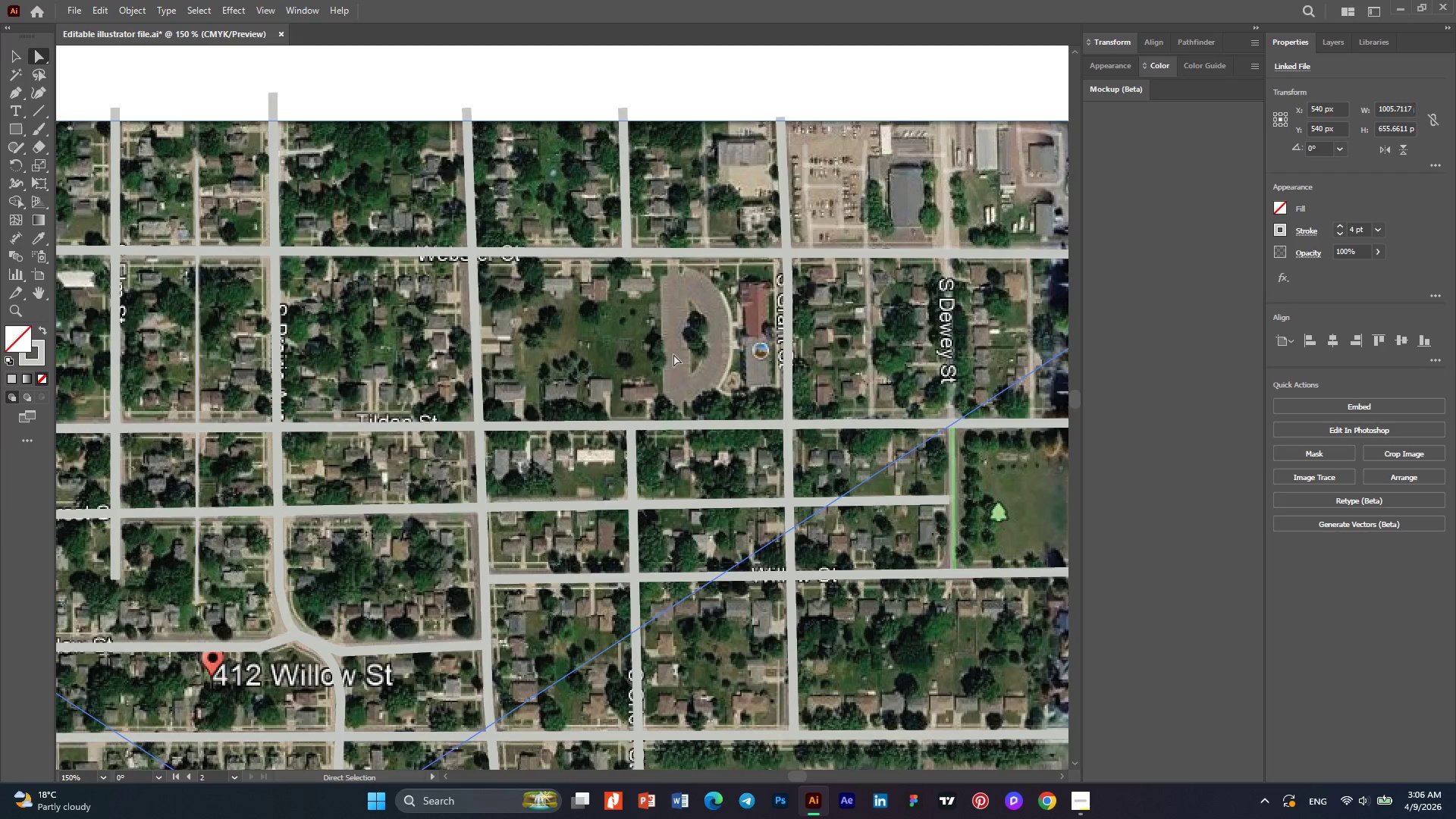 
key(Alt+AltLeft)
 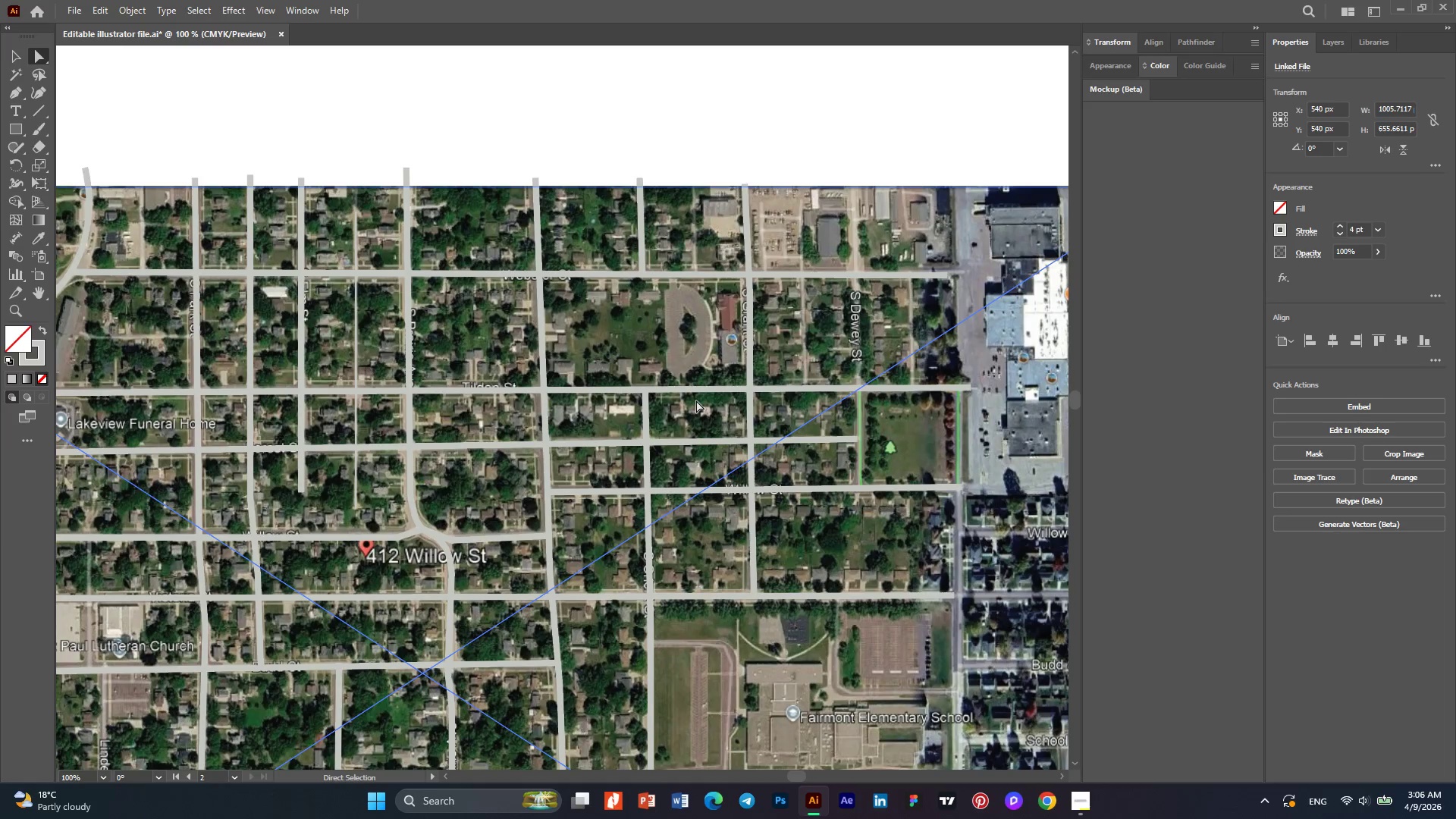 
scroll: coordinate [689, 393], scroll_direction: down, amount: 25.0
 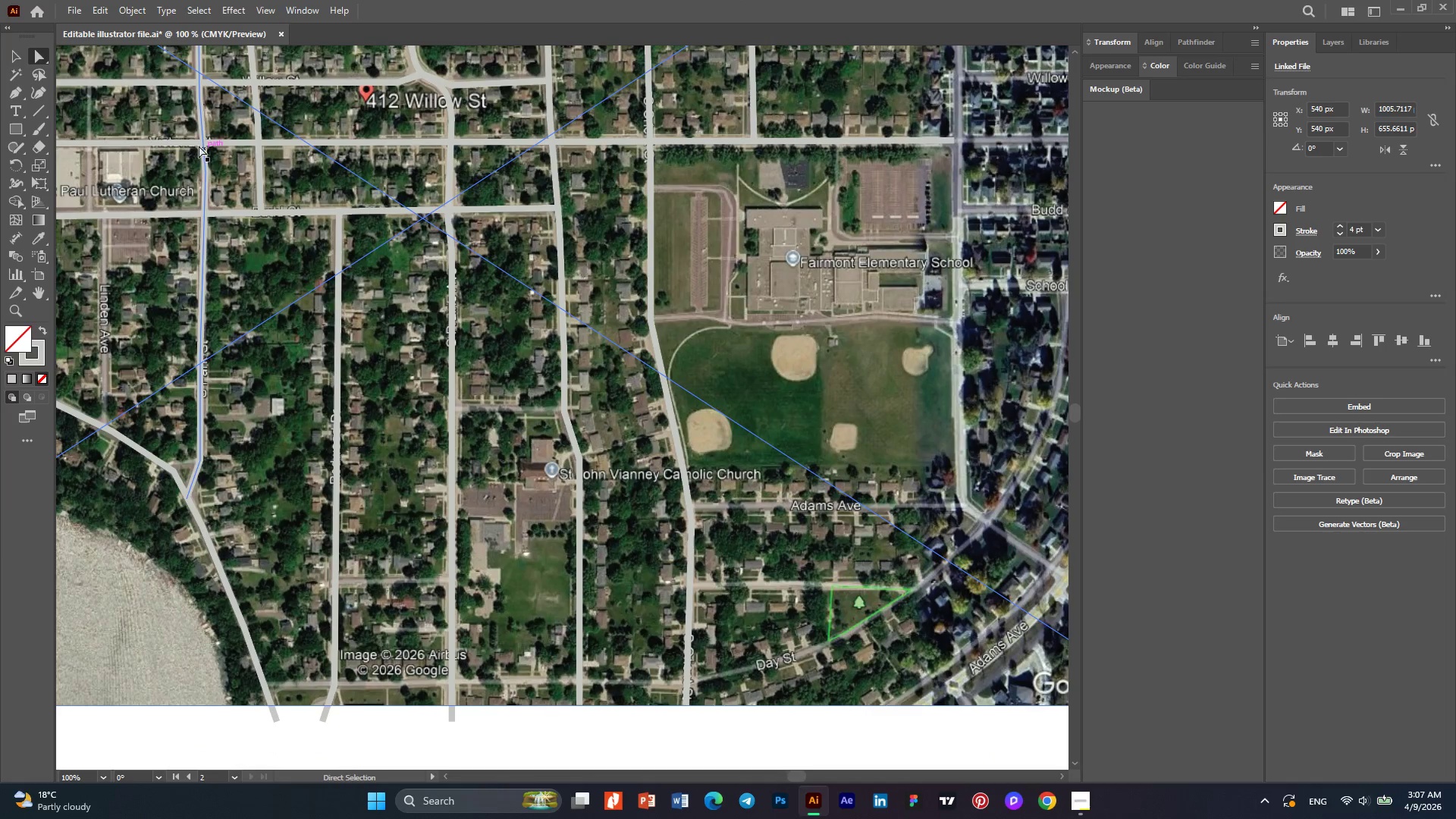 
left_click([14, 89])
 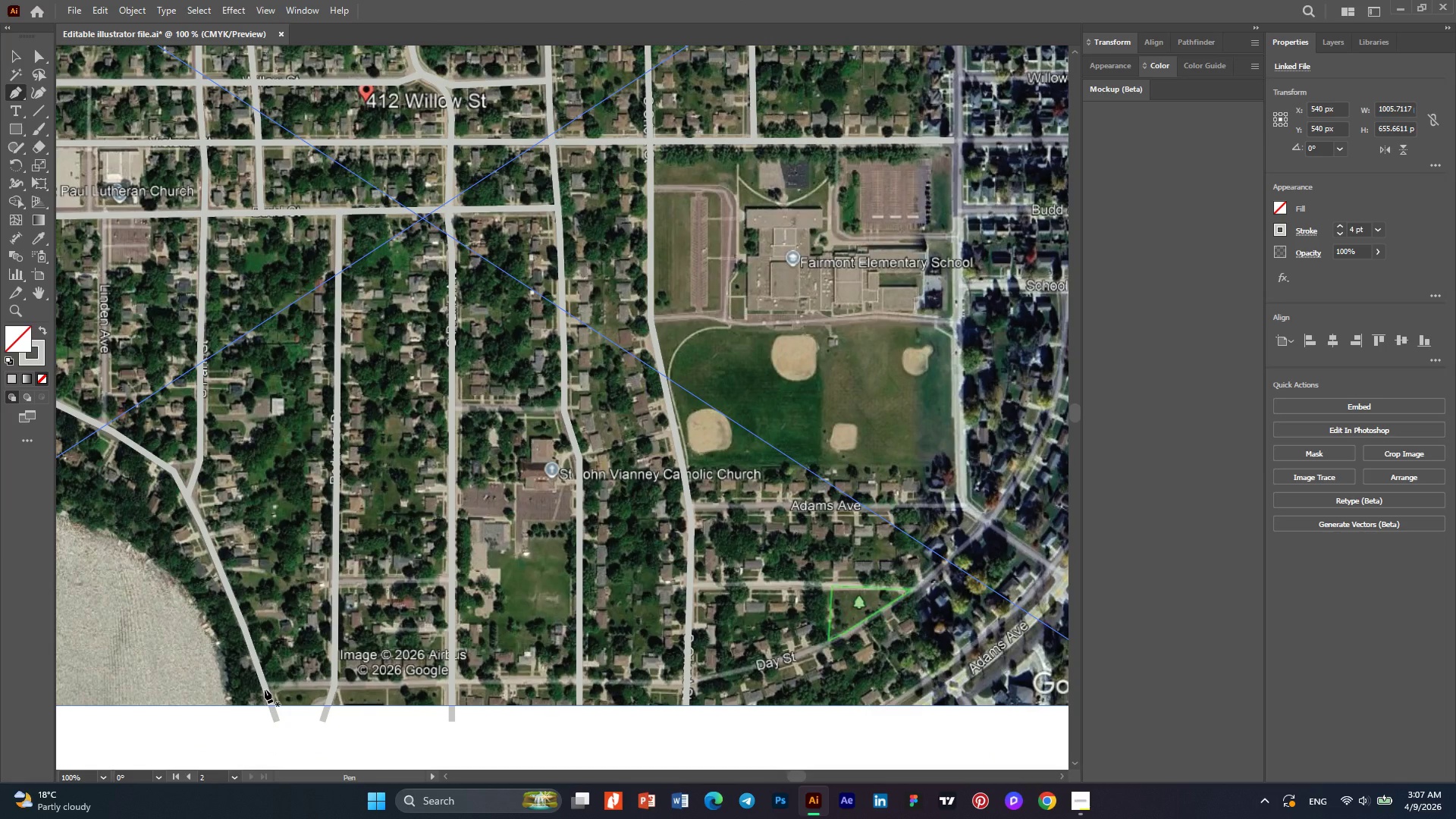 
left_click([265, 689])
 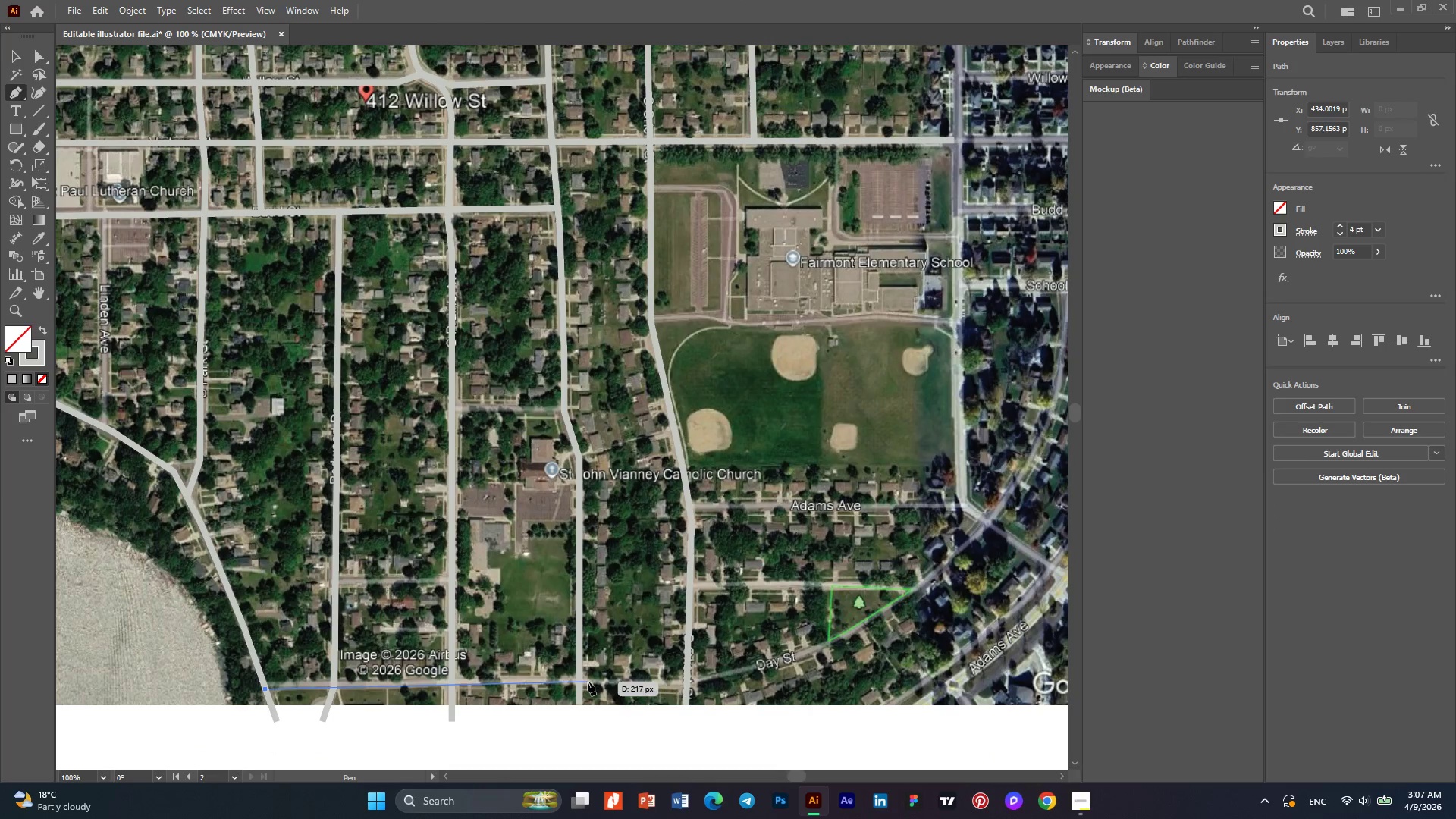 
left_click([588, 682])
 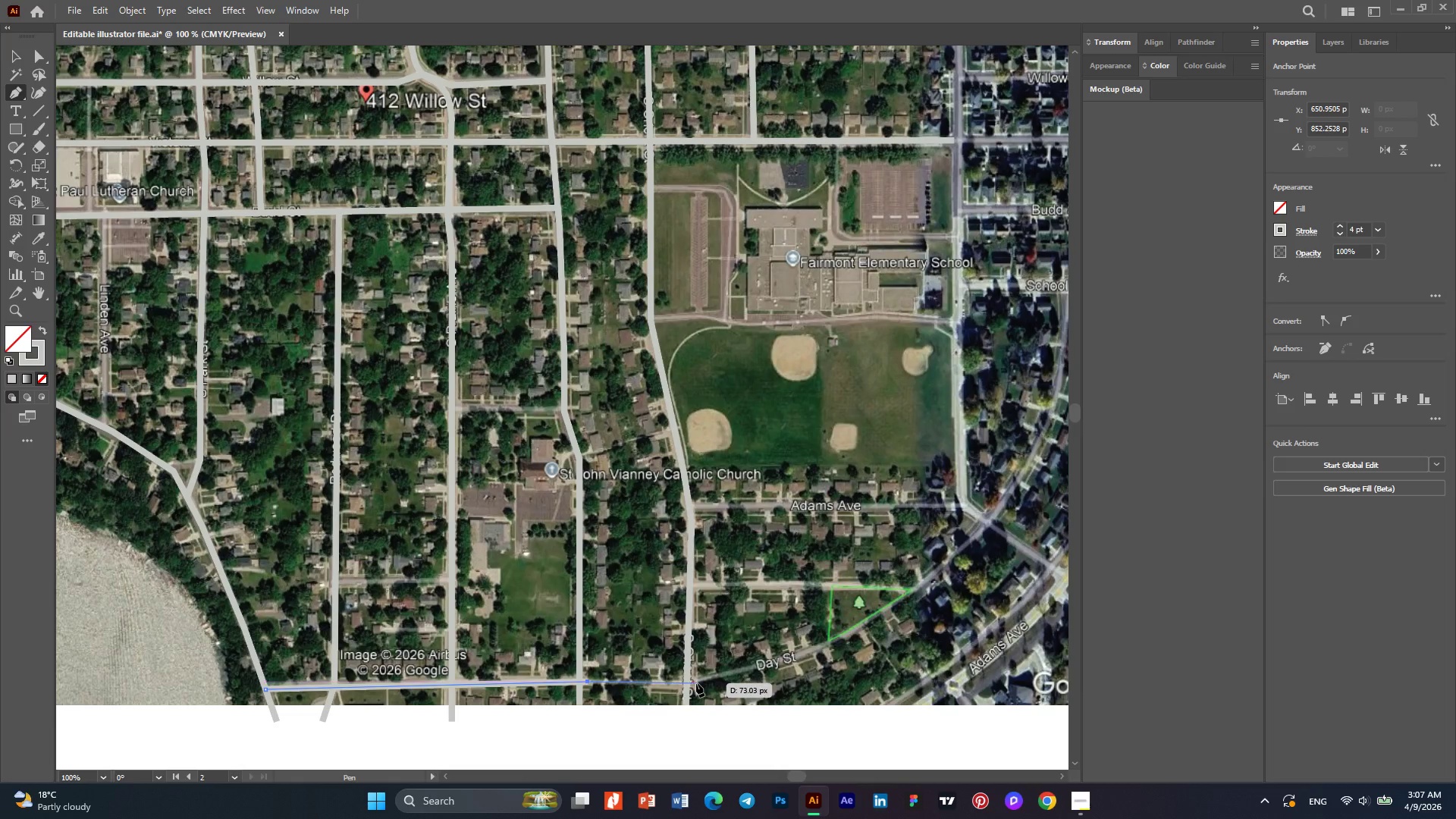 
left_click([696, 683])
 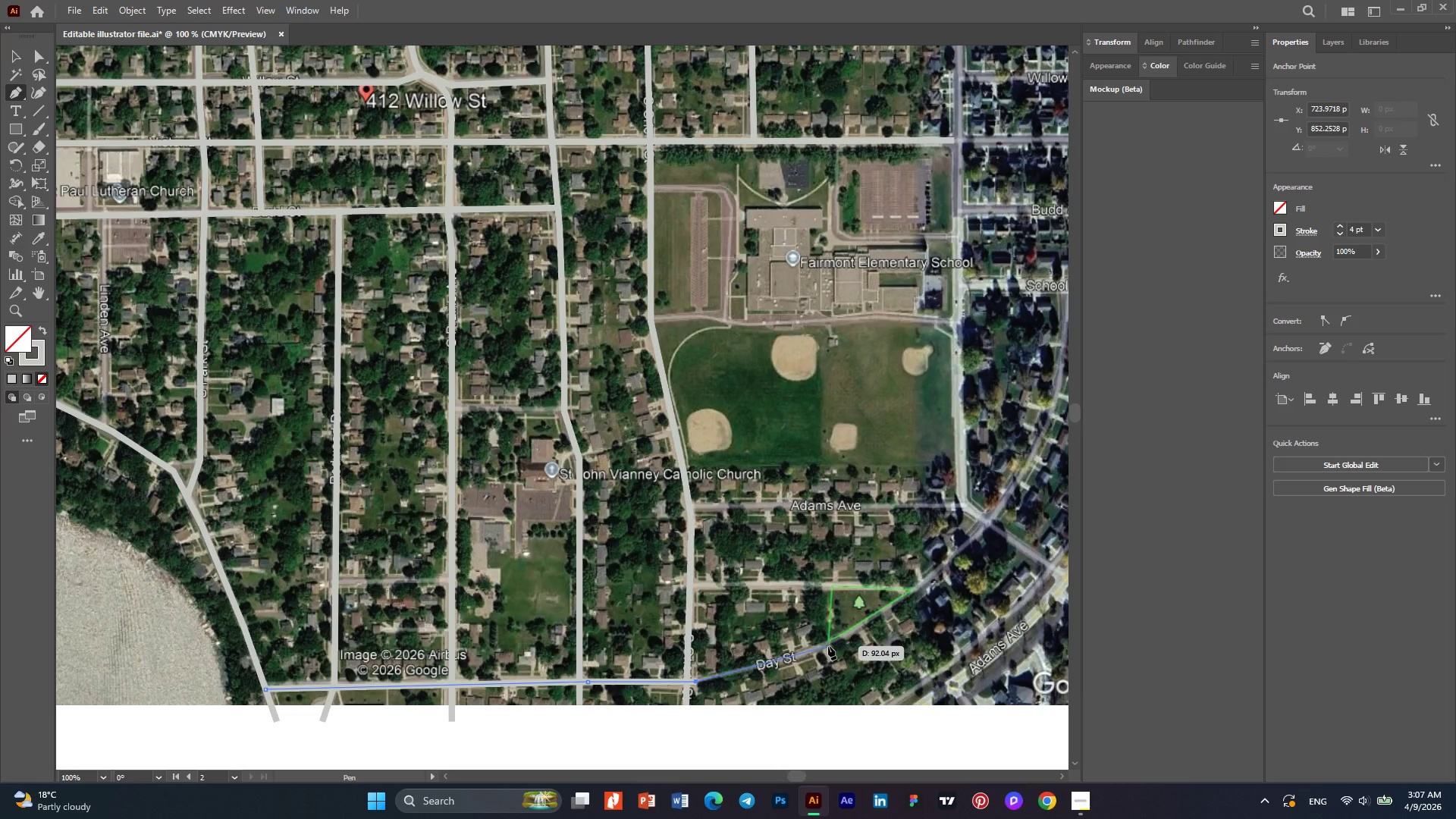 
left_click([828, 646])
 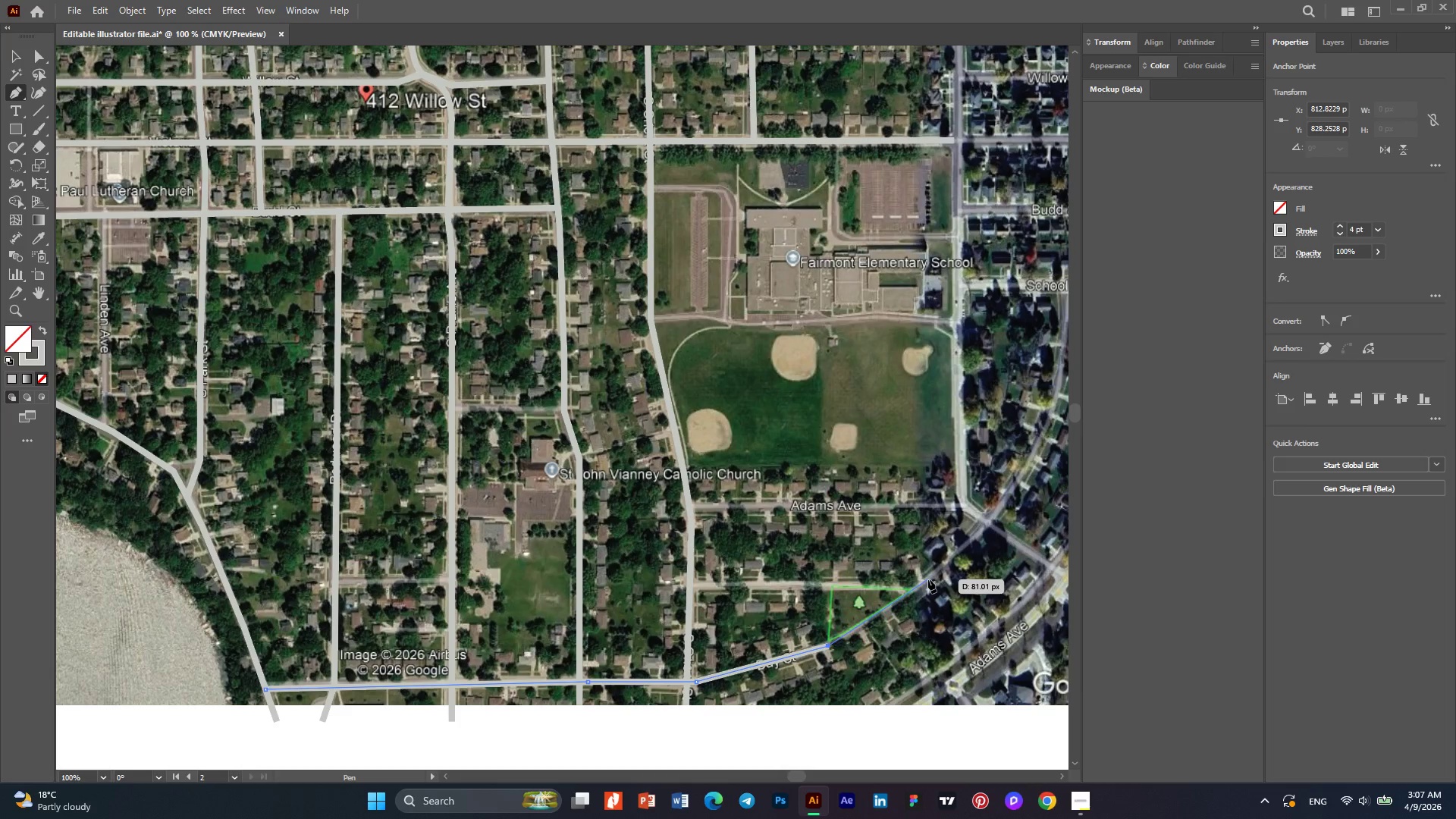 
left_click([928, 579])
 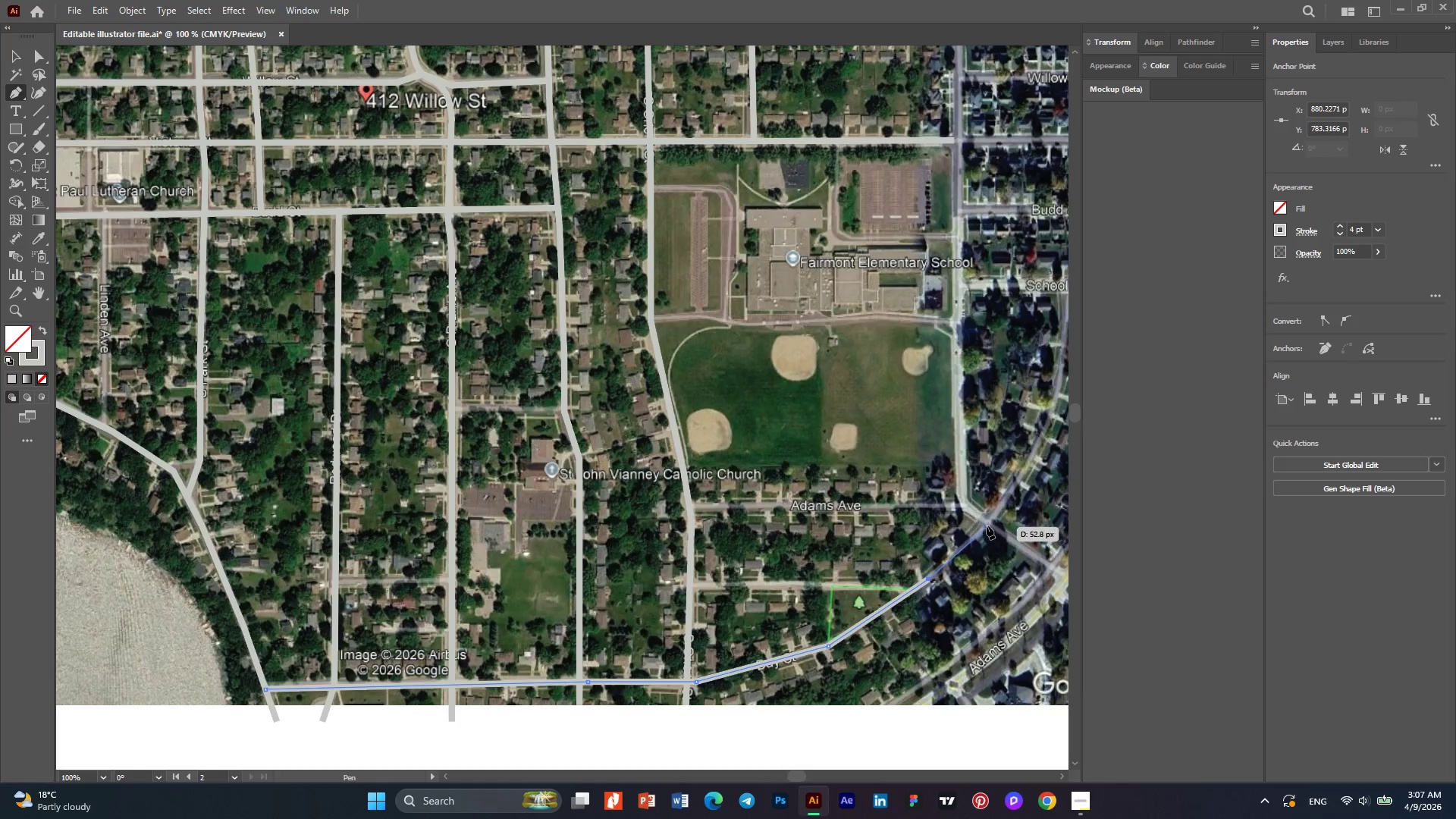 
left_click([987, 524])
 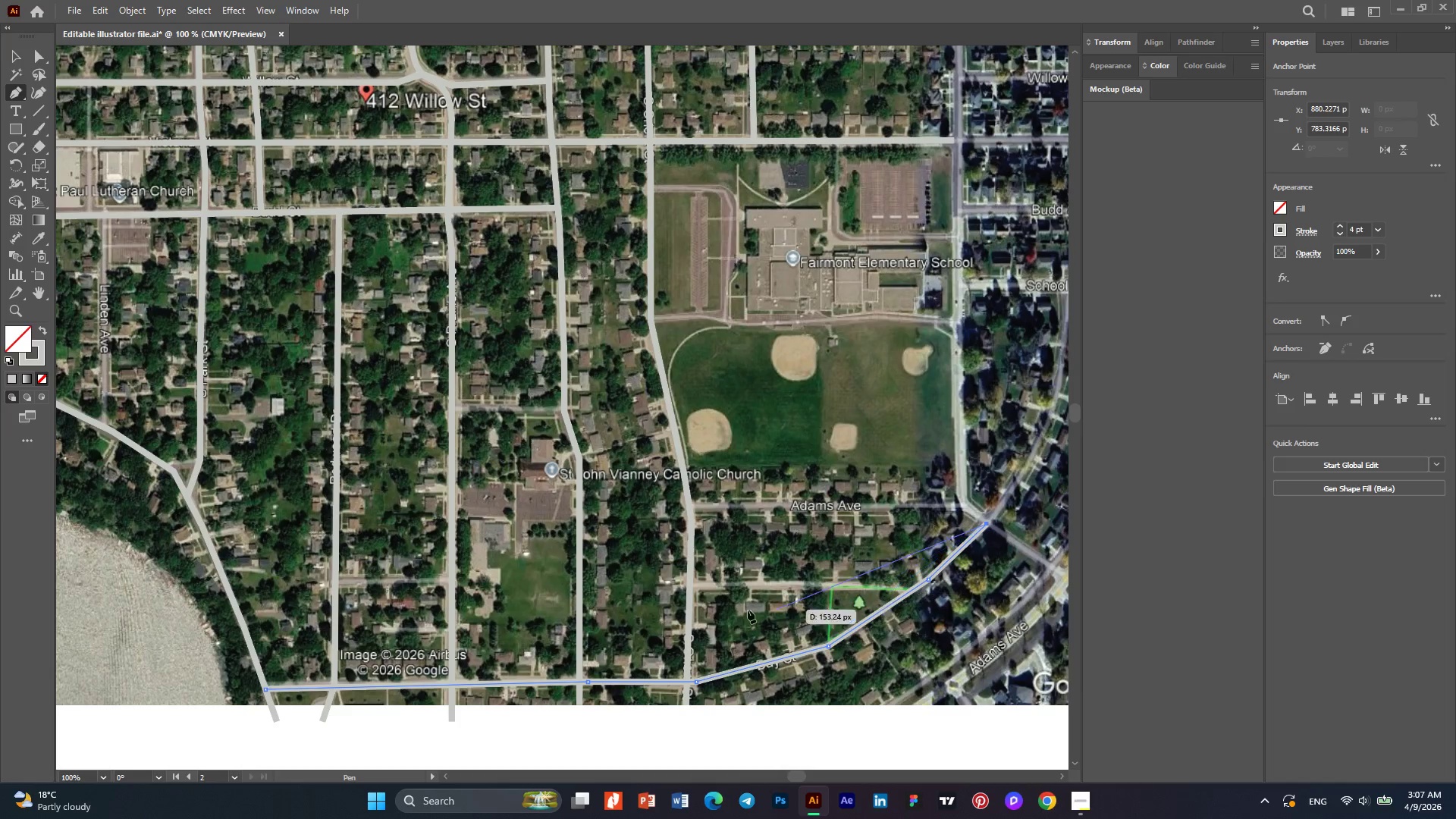 
hold_key(key=AltLeft, duration=0.38)
scroll: coordinate [717, 609], scroll_direction: down, amount: 1.0
 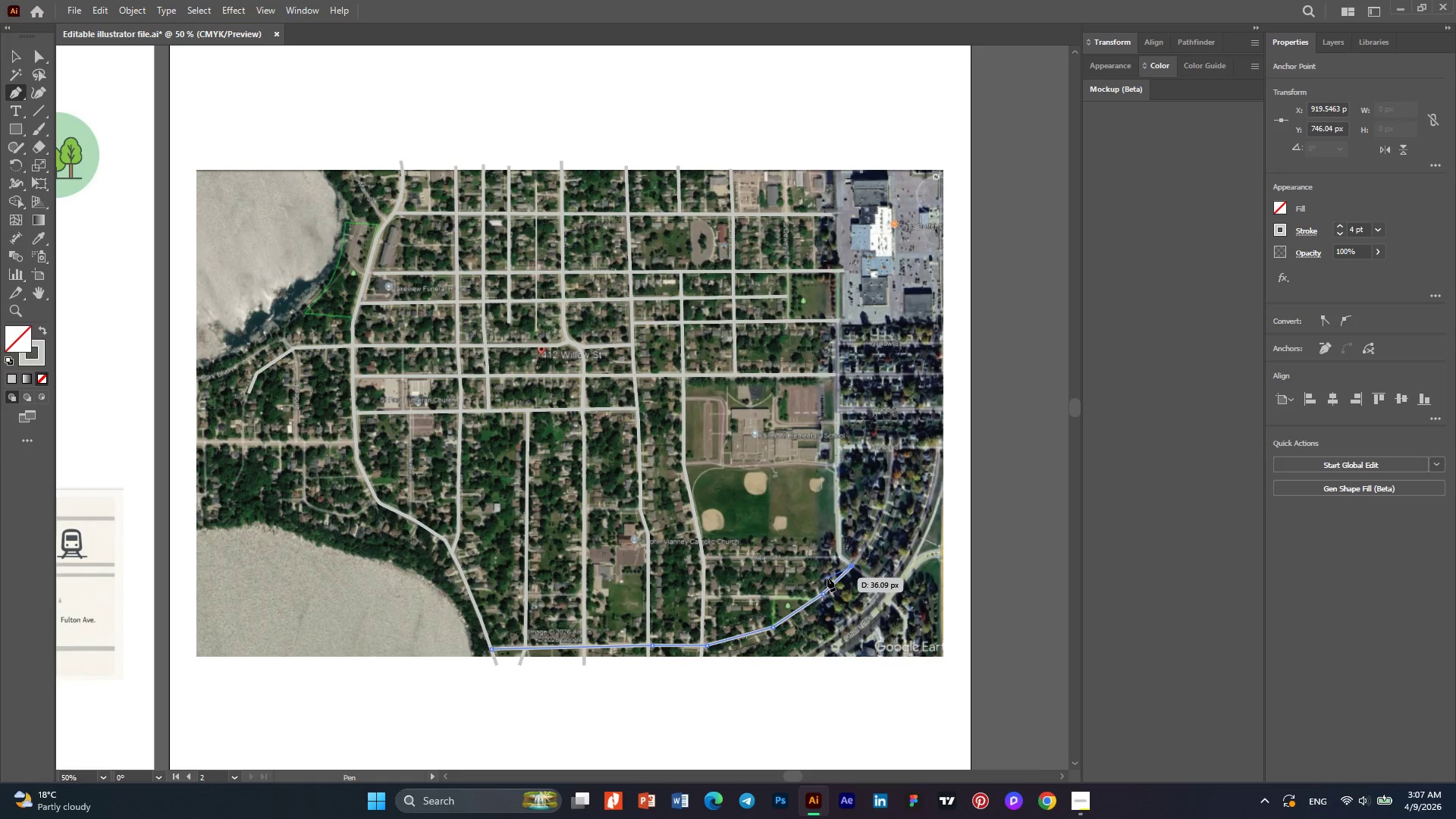 
hold_key(key=AltLeft, duration=0.86)
scroll: coordinate [850, 579], scroll_direction: up, amount: 2.0
 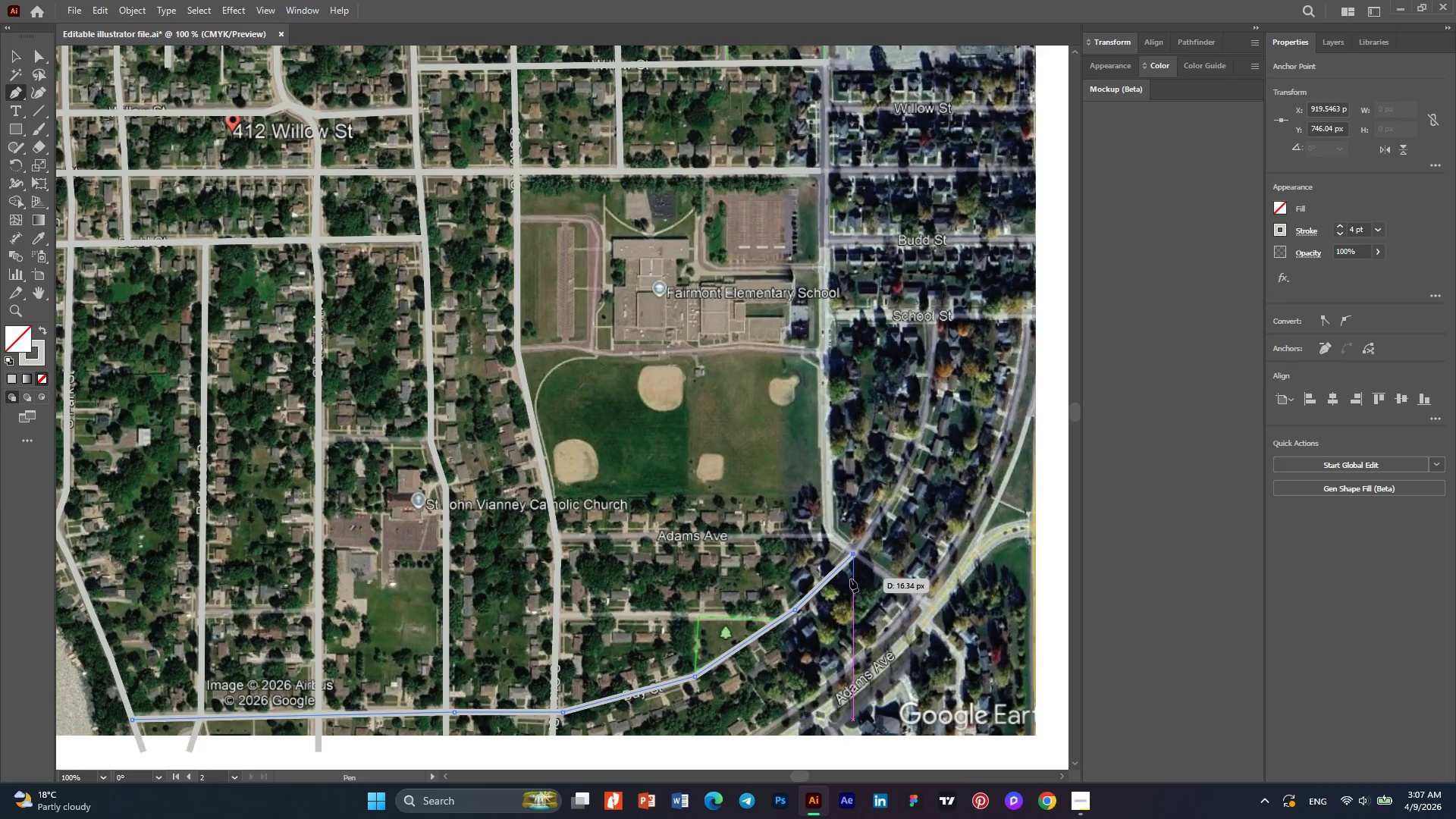 
hold_key(key=AltLeft, duration=0.44)
scroll: coordinate [850, 579], scroll_direction: down, amount: 1.0
 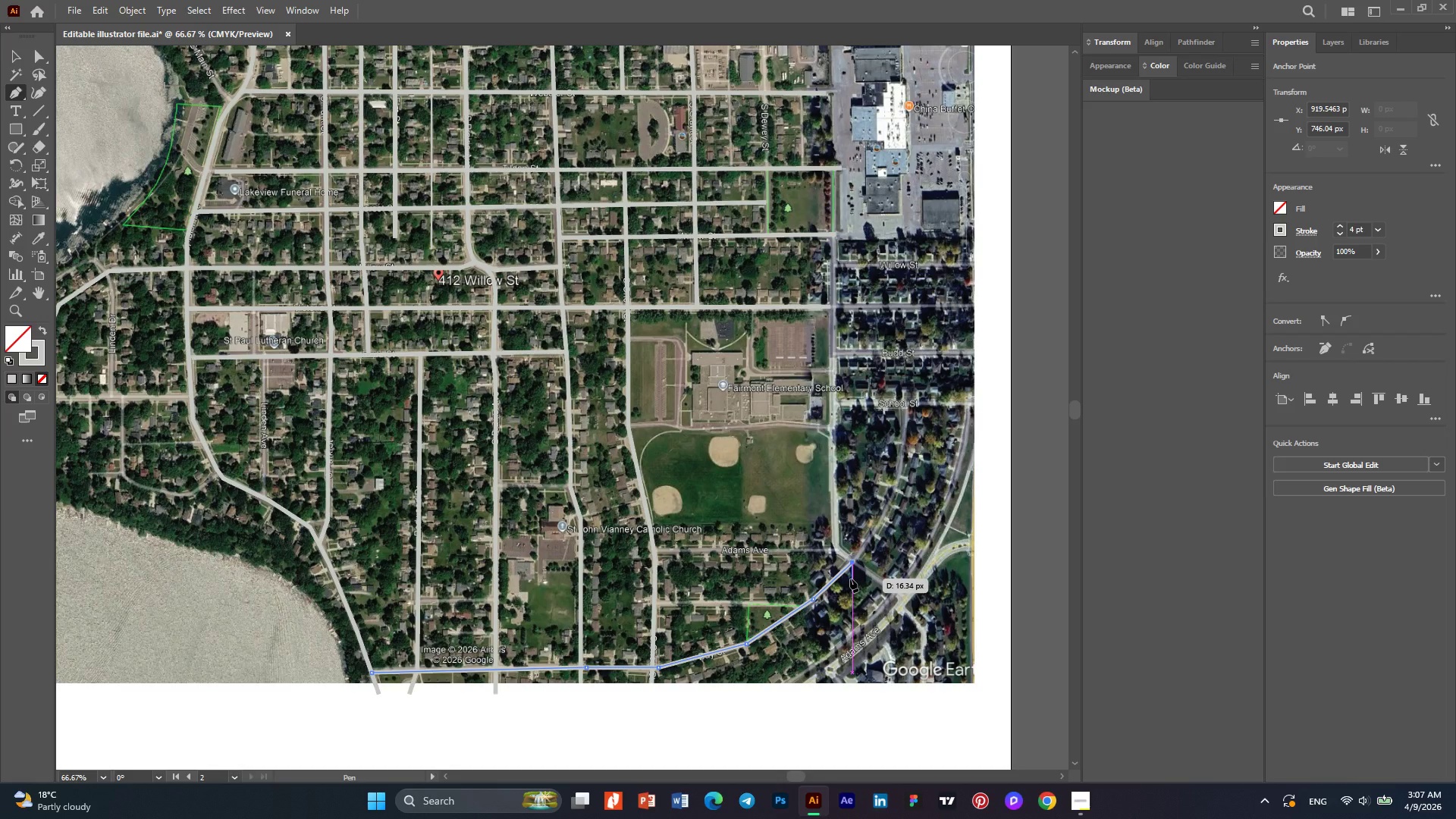 
key(Escape)
 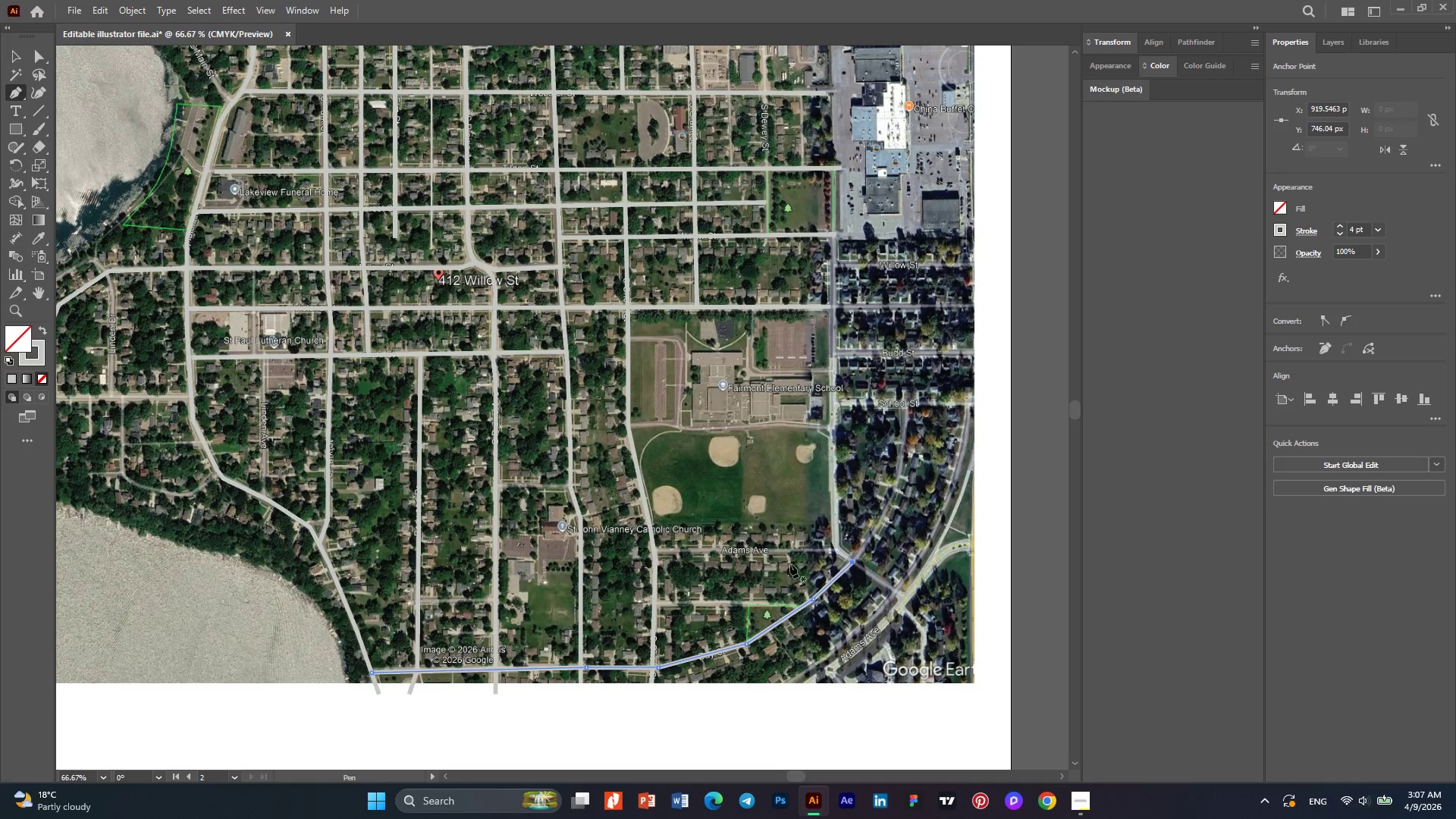 
hold_key(key=AltLeft, duration=0.33)
scroll: coordinate [783, 588], scroll_direction: up, amount: 2.0
 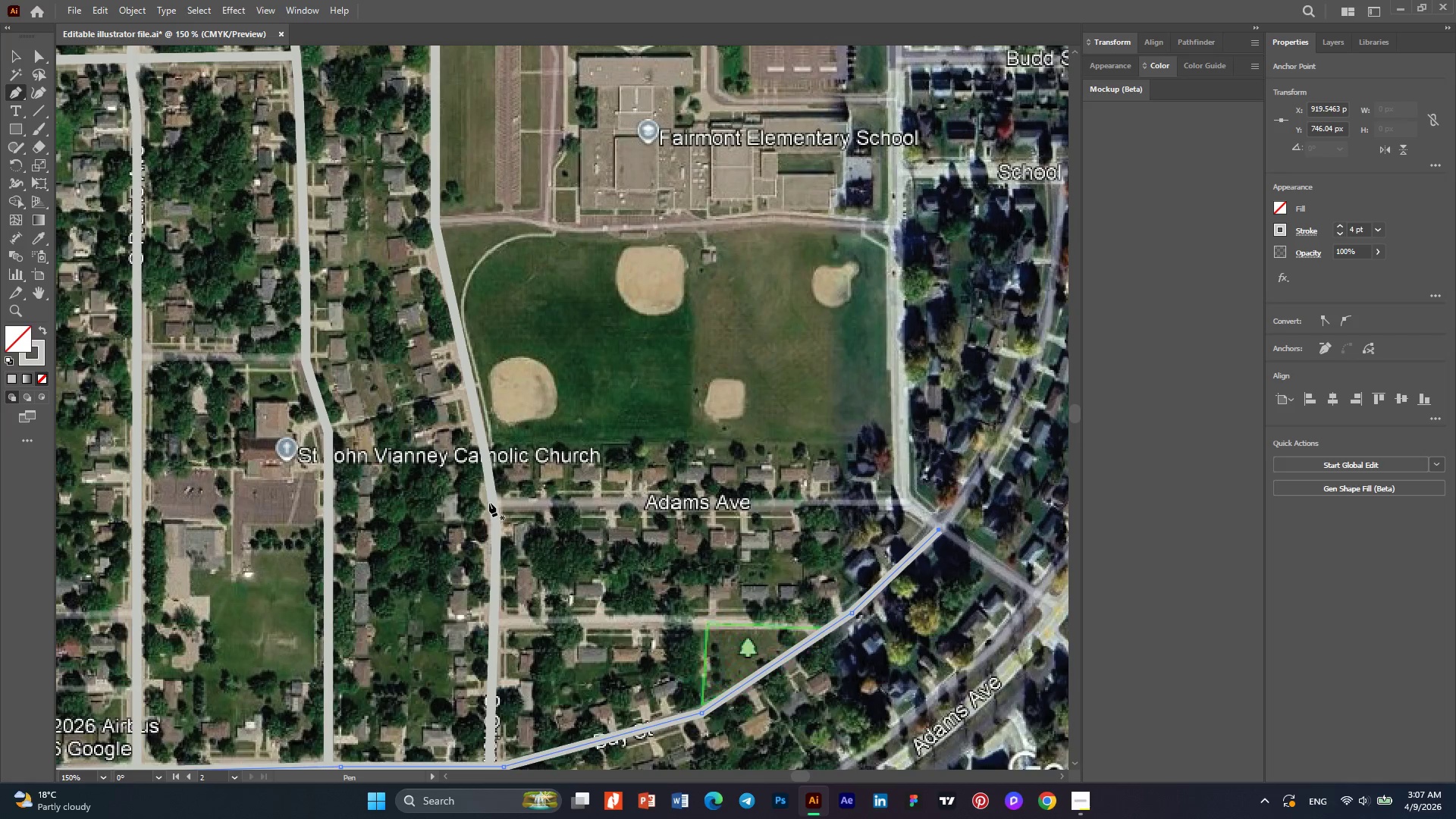 
left_click([489, 503])
 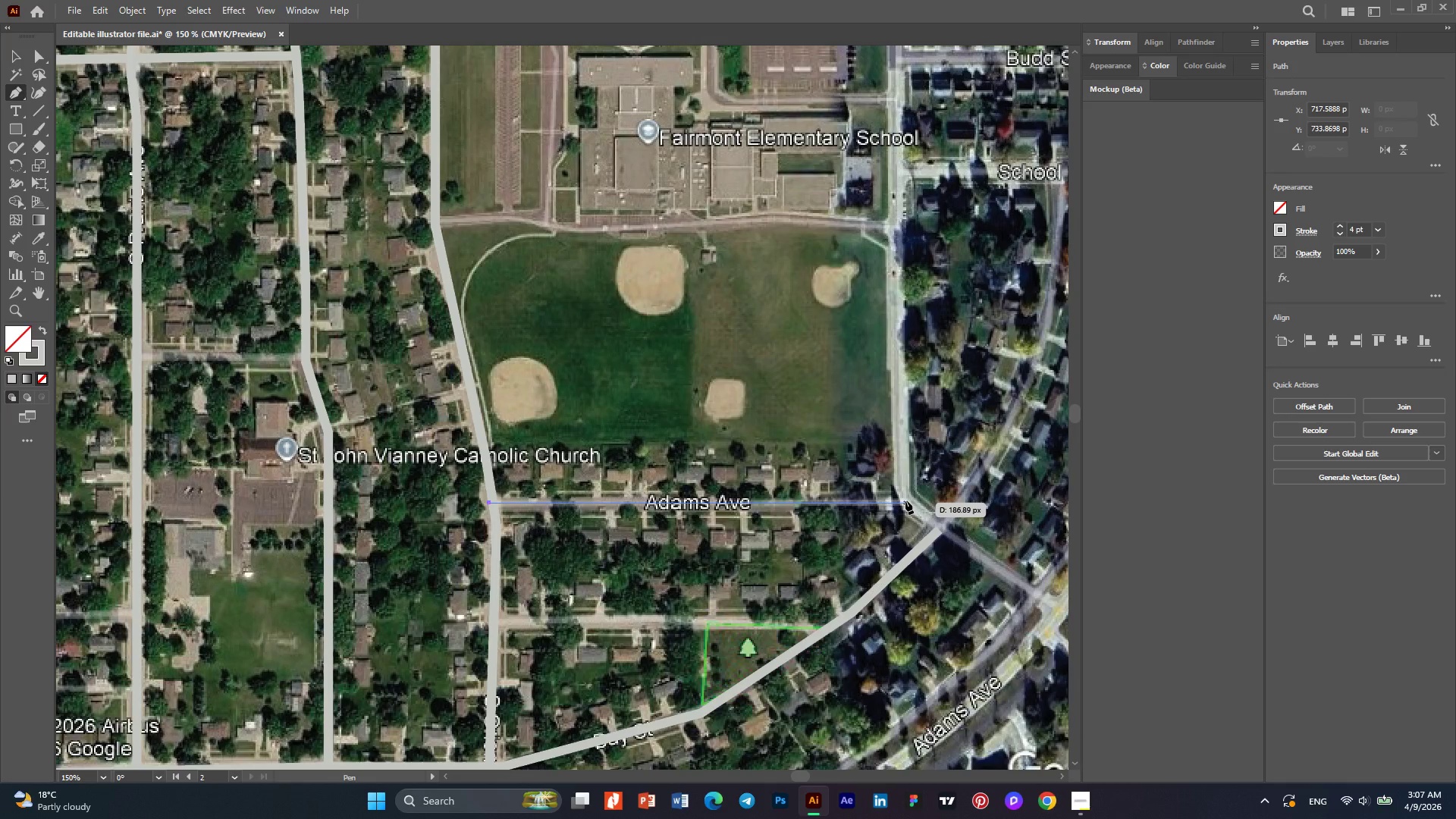 
left_click([905, 500])
 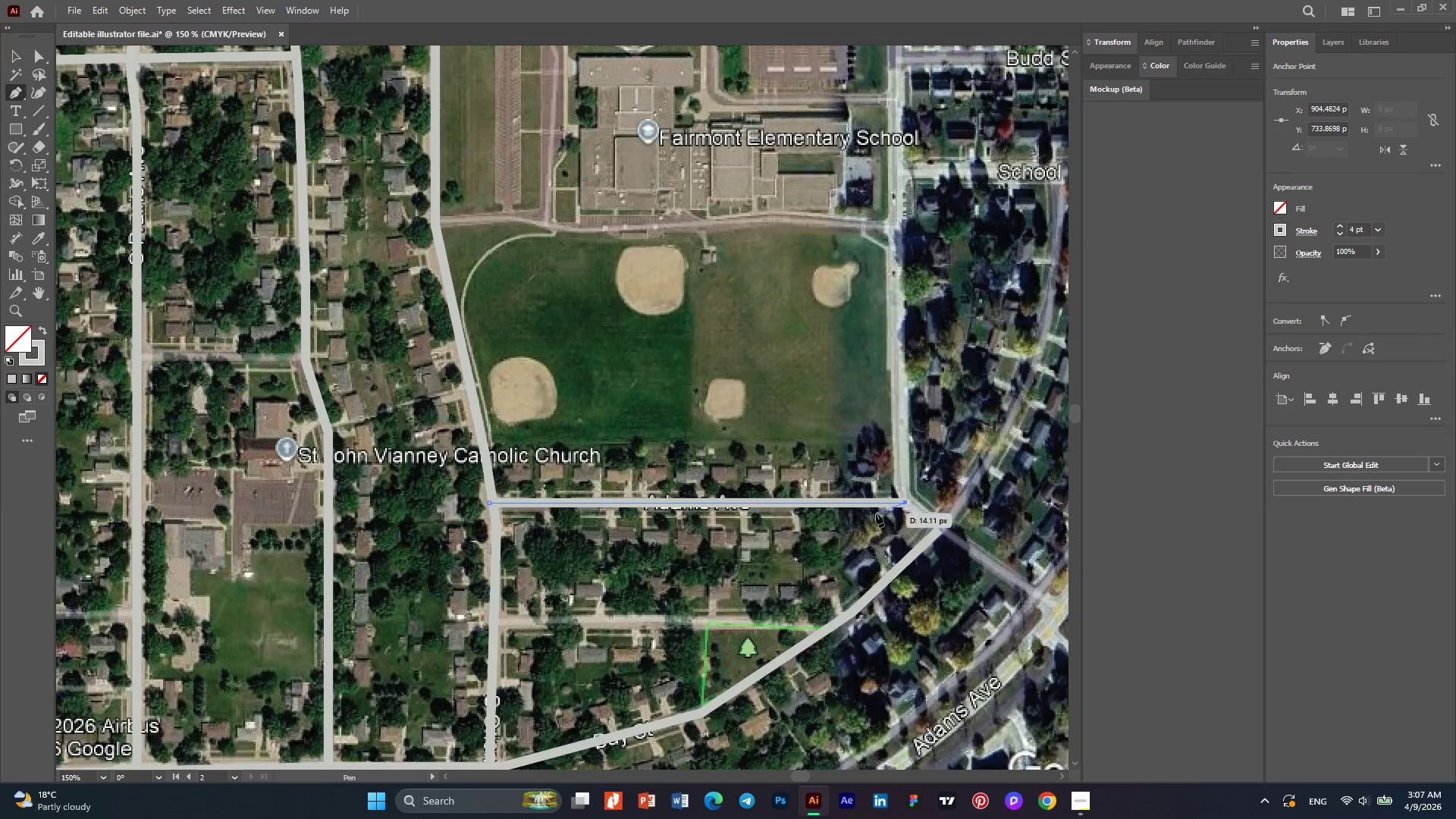 
key(Escape)
 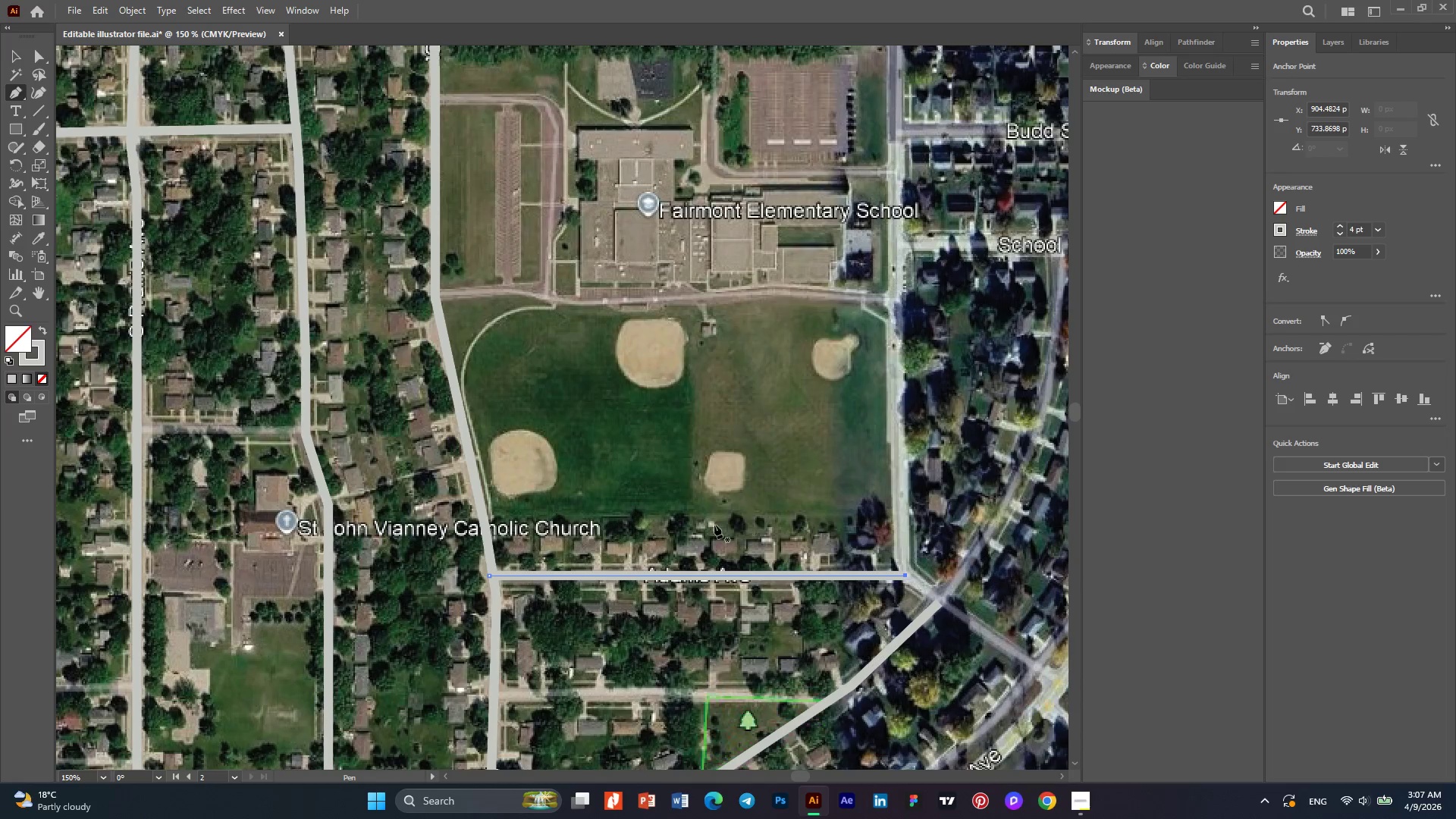 
scroll: coordinate [710, 531], scroll_direction: up, amount: 25.0
 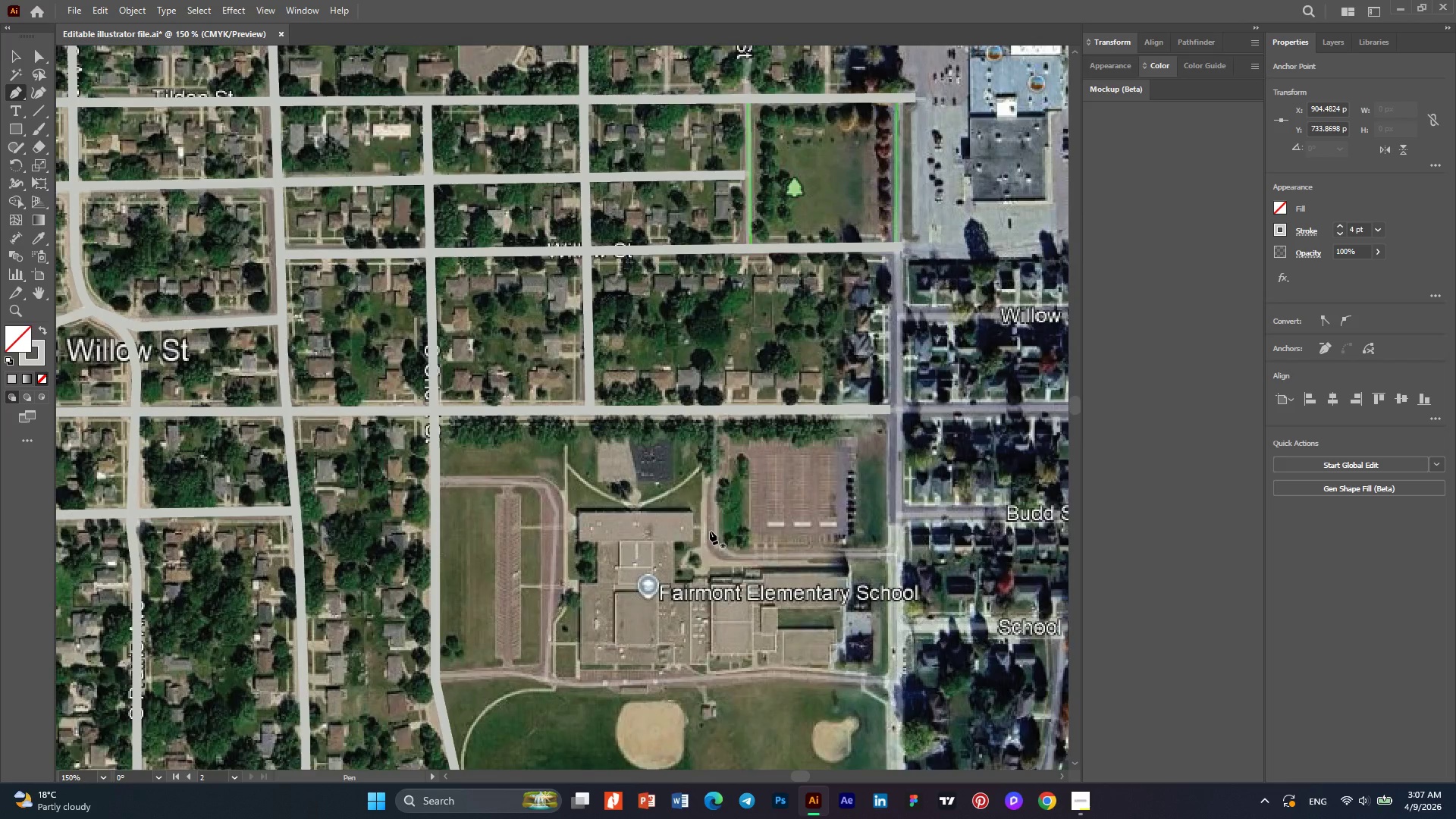 
hold_key(key=AltLeft, duration=0.38)
scroll: coordinate [710, 531], scroll_direction: down, amount: 2.0
 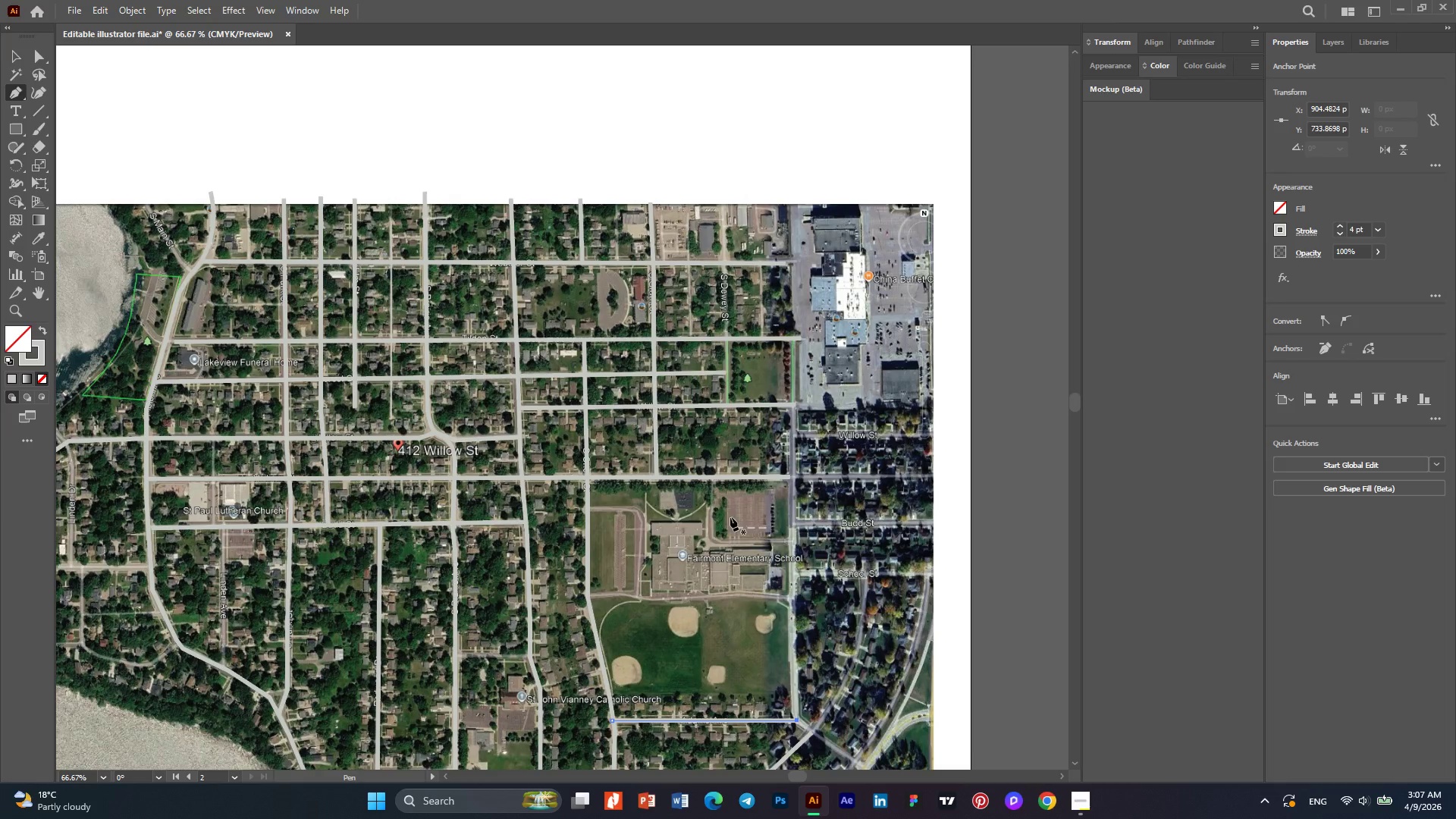 
hold_key(key=AltLeft, duration=0.48)
scroll: coordinate [743, 510], scroll_direction: up, amount: 1.0
 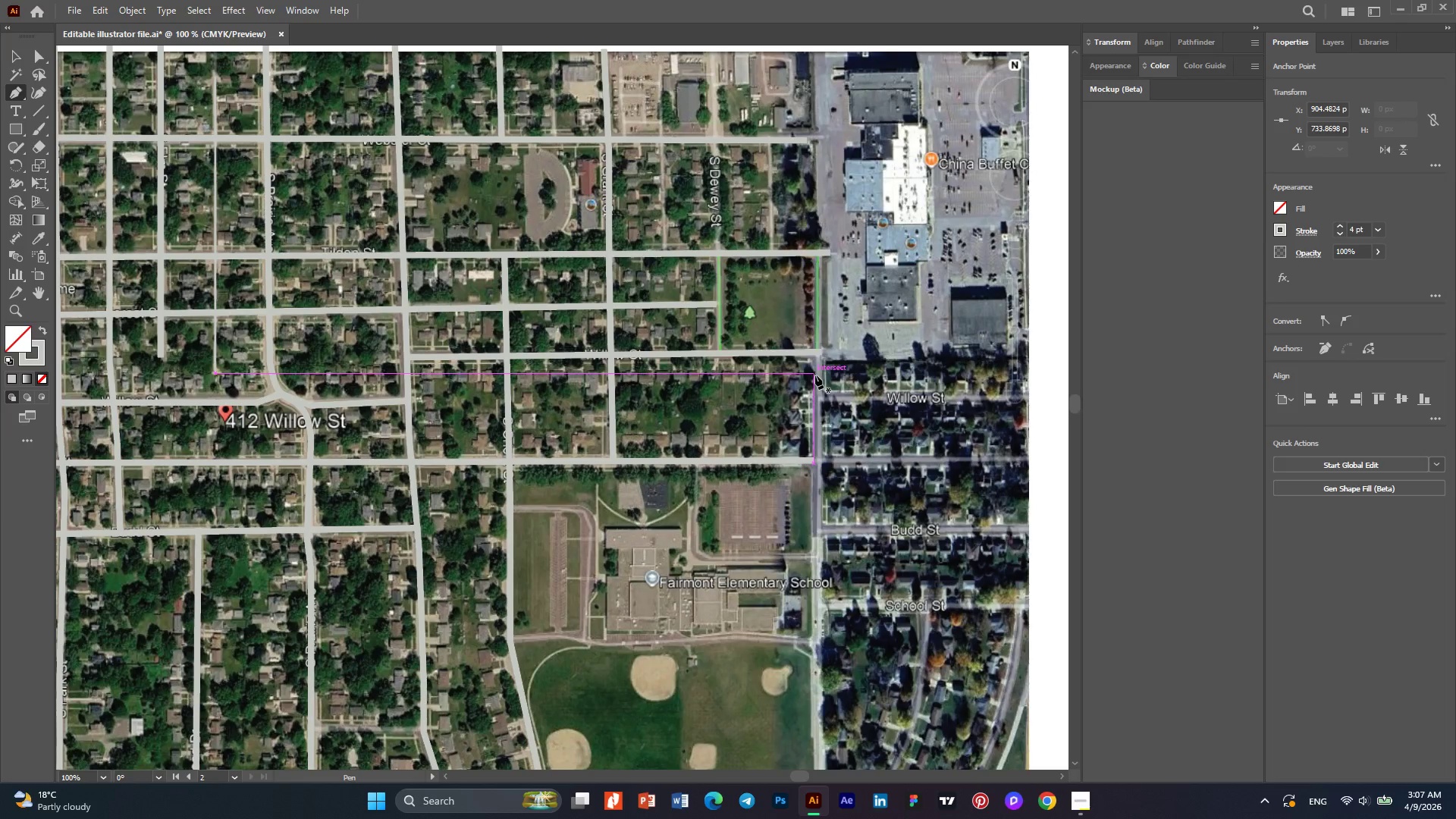 
wait(5.19)
 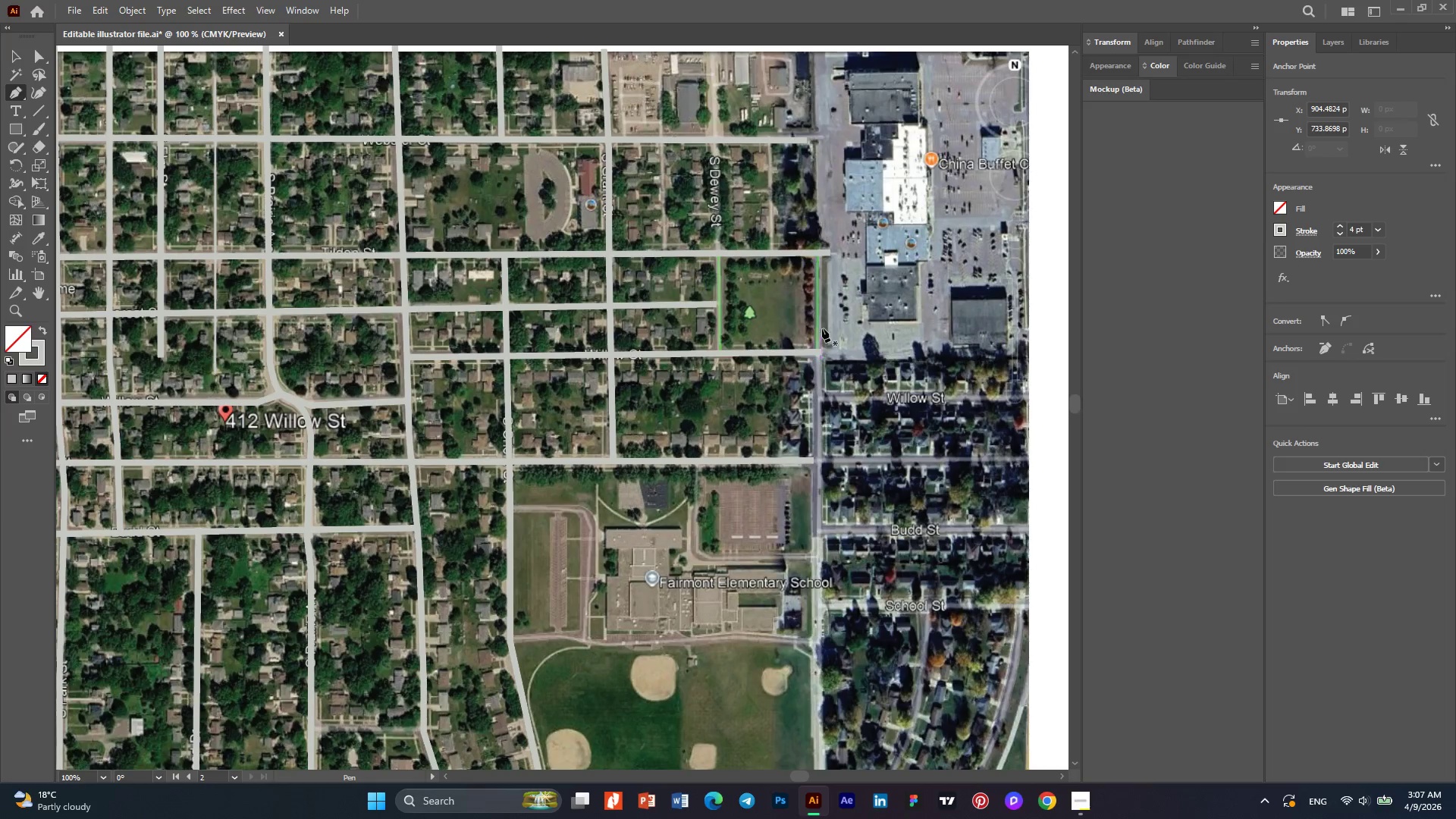 
left_click([816, 372])
 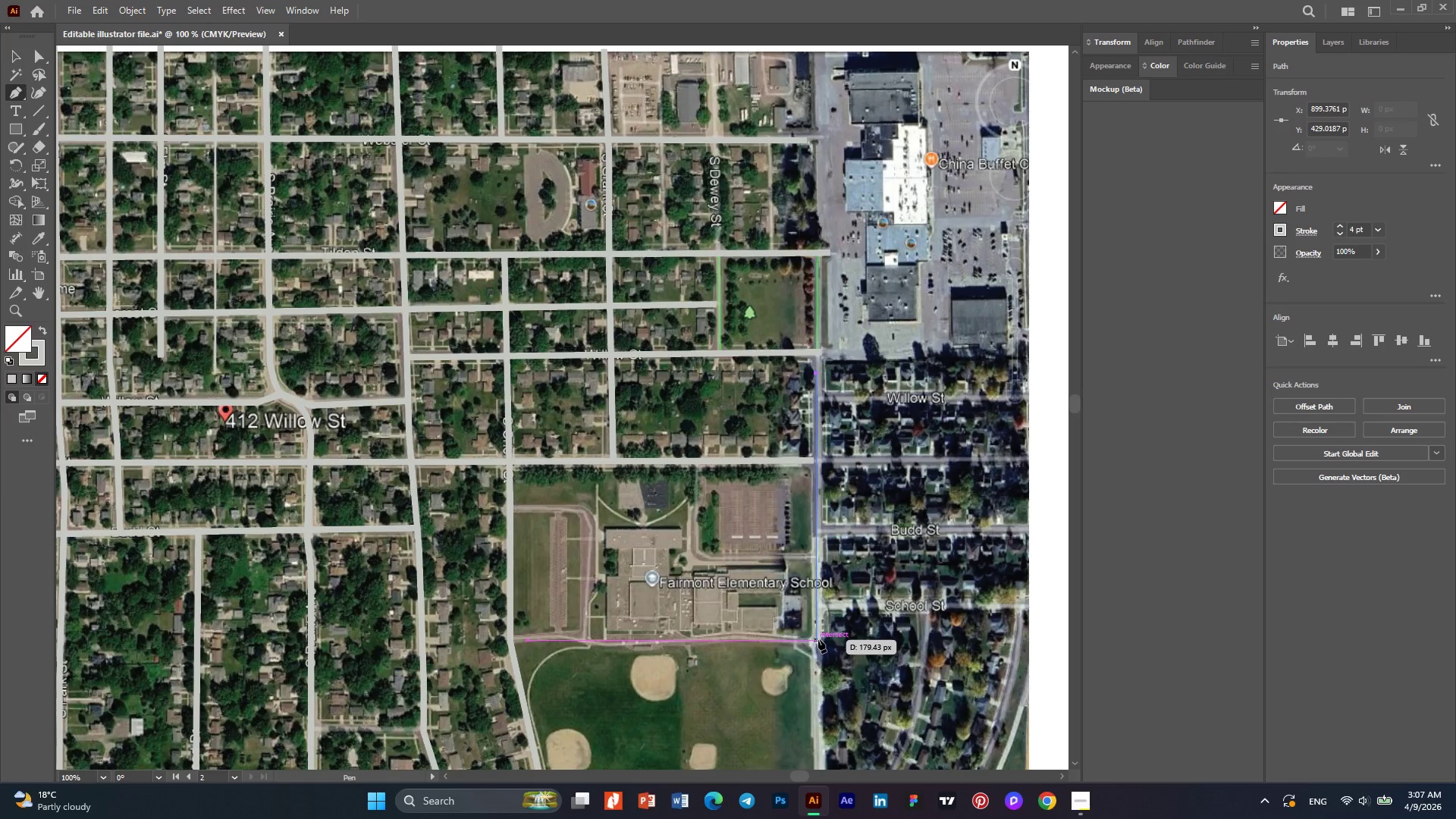 
left_click([818, 660])
 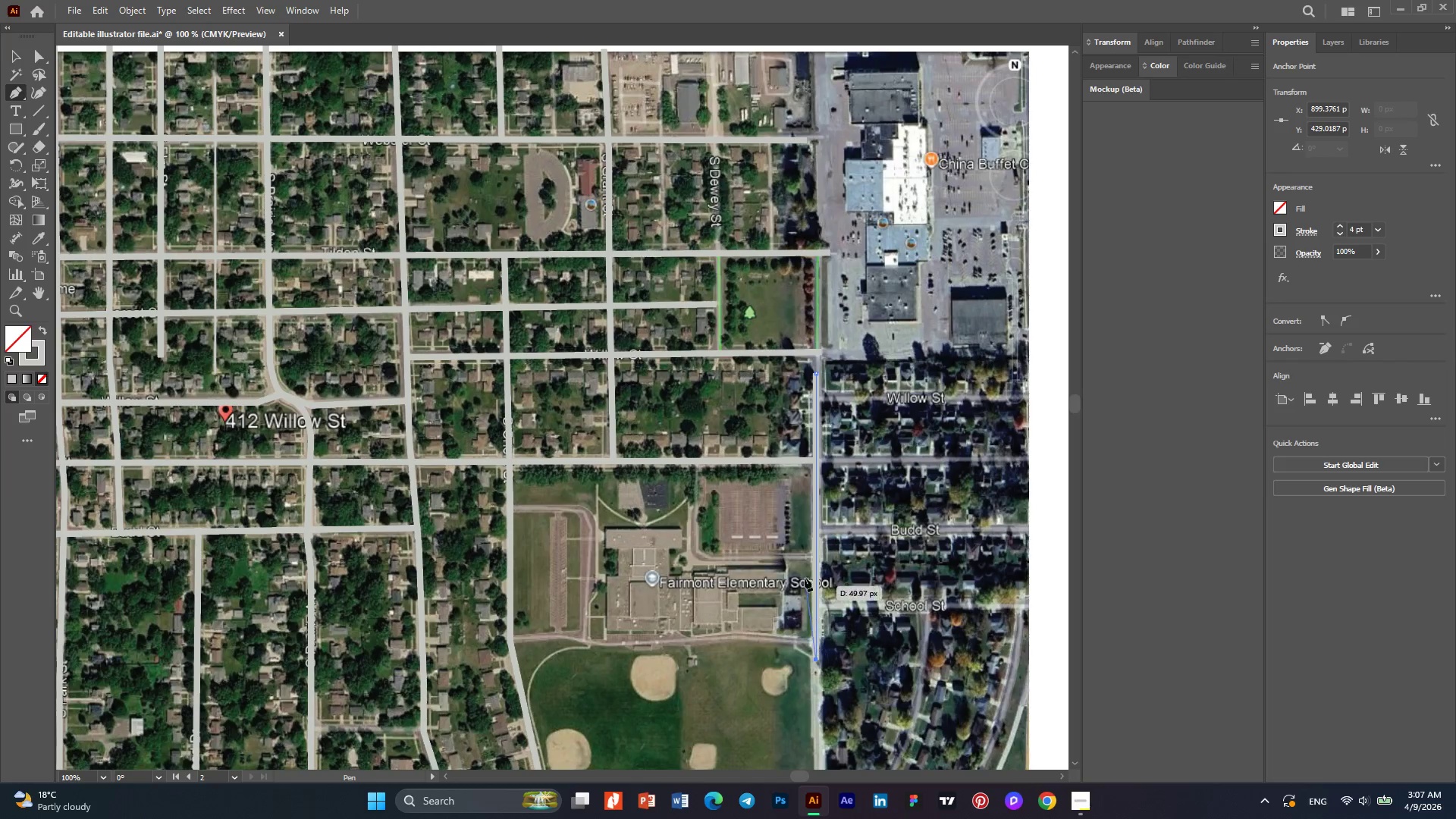 
scroll: coordinate [818, 623], scroll_direction: down, amount: 10.0
 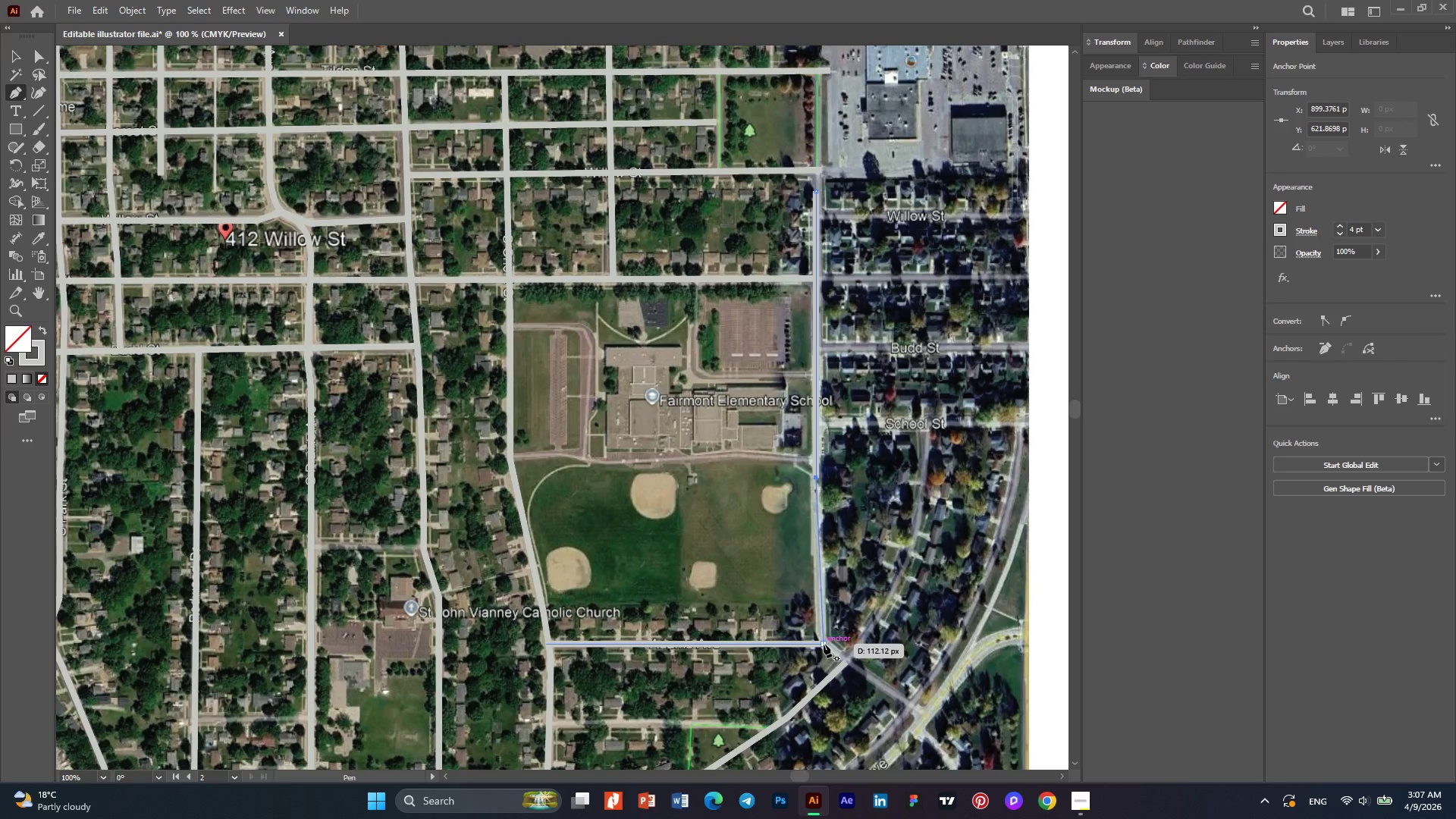 
left_click([824, 644])
 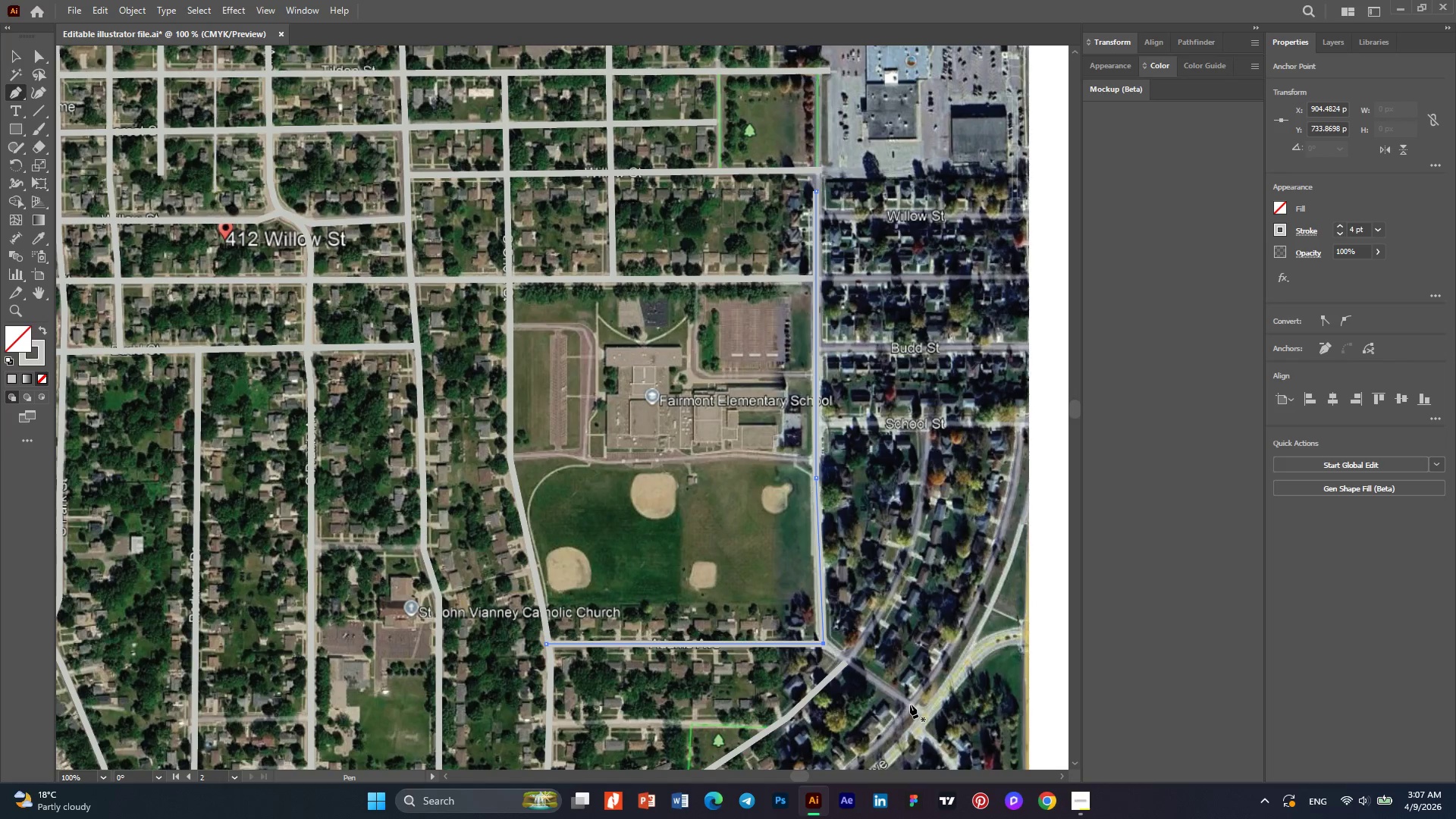 
left_click([910, 704])
 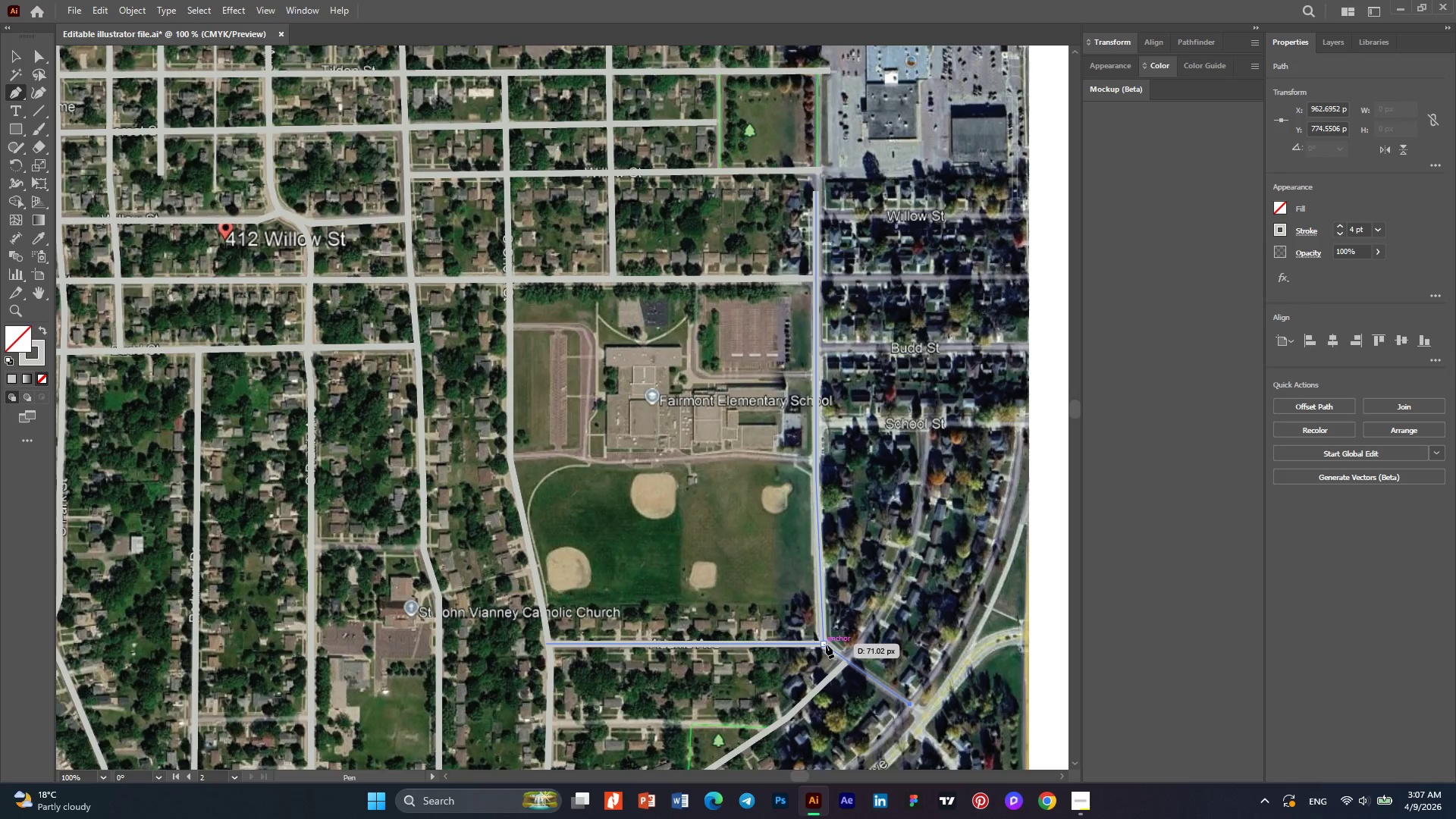 
left_click([823, 643])
 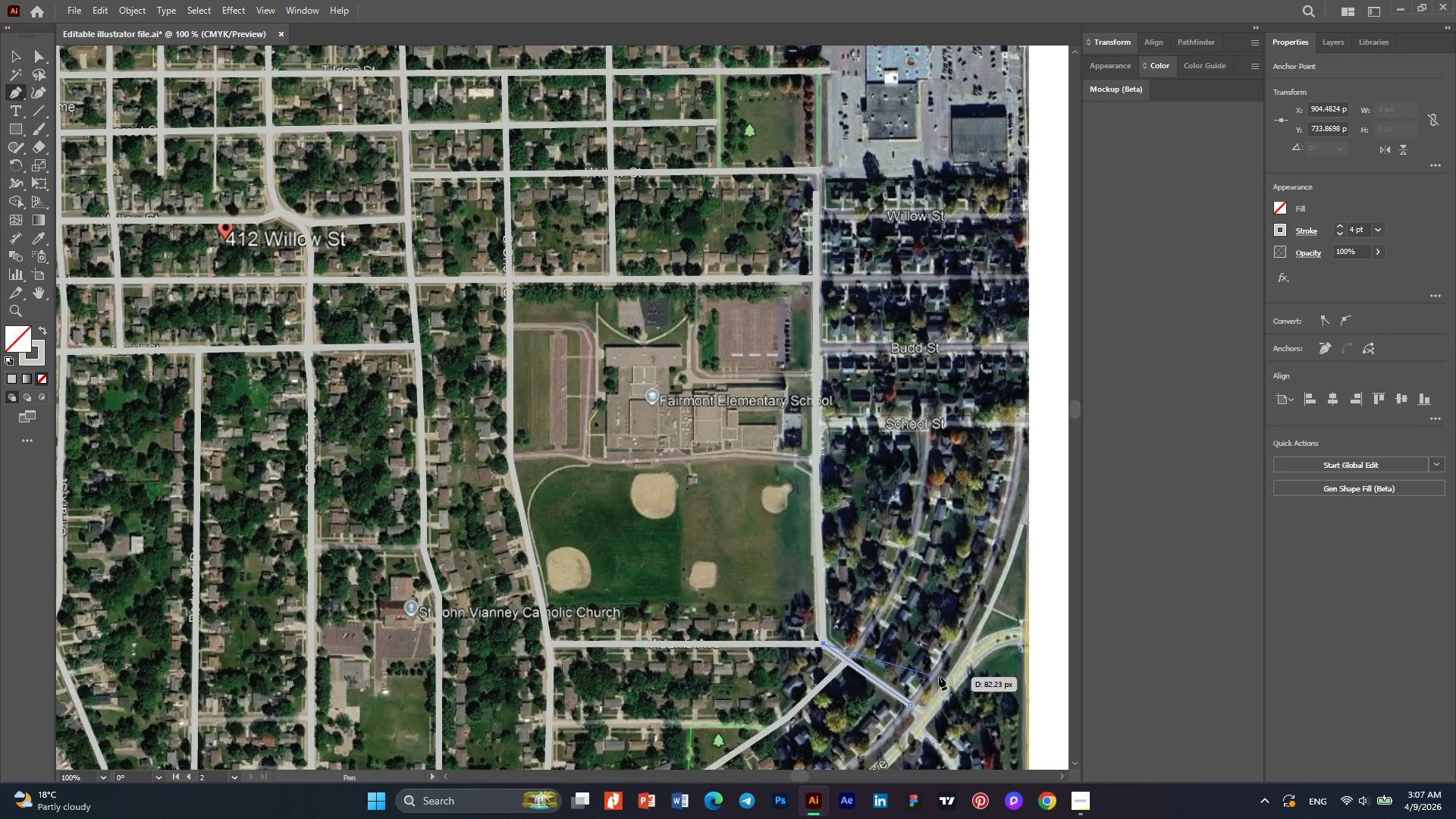 
key(Escape)
 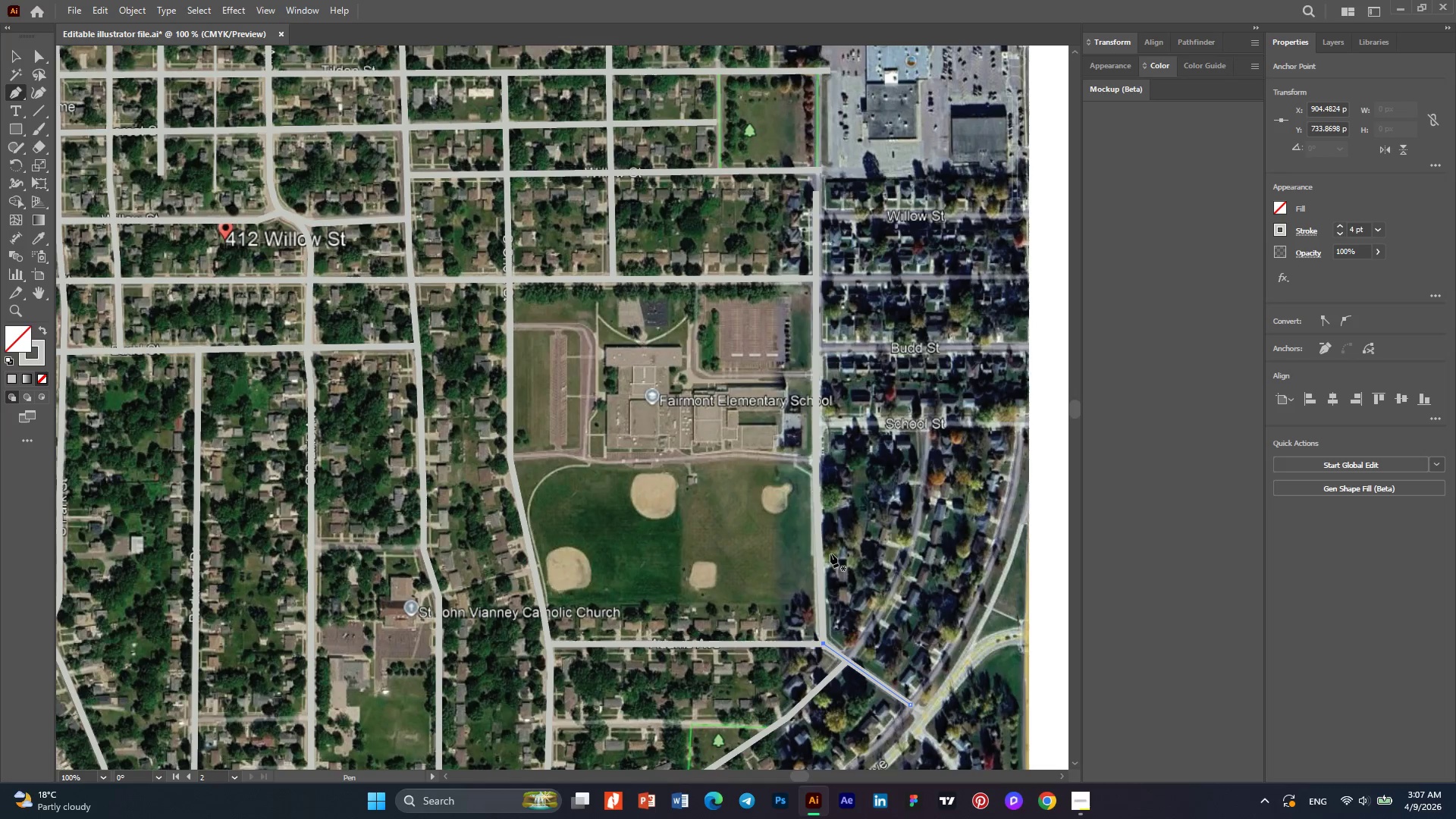 
key(Escape)
 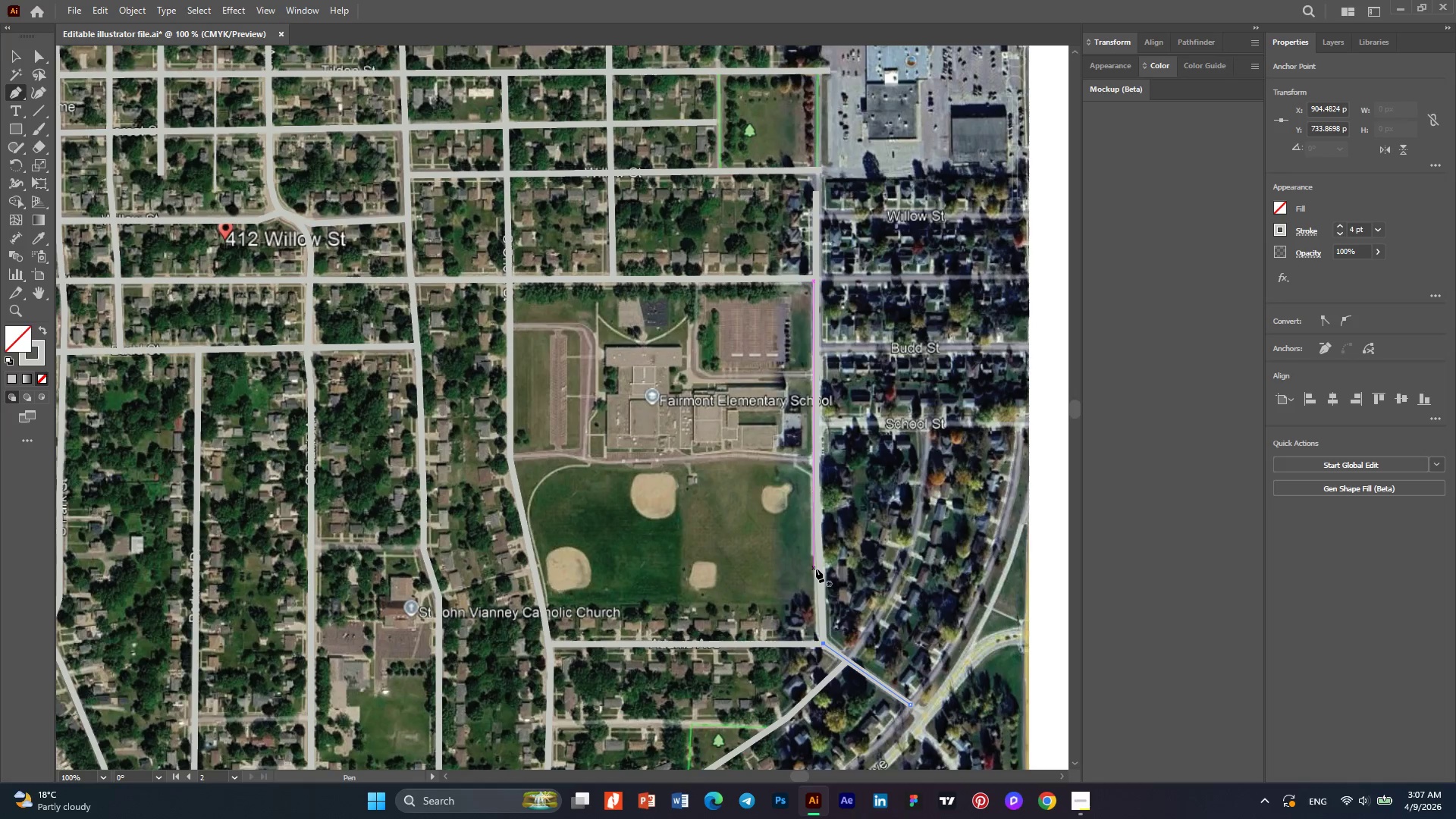 
key(Escape)
 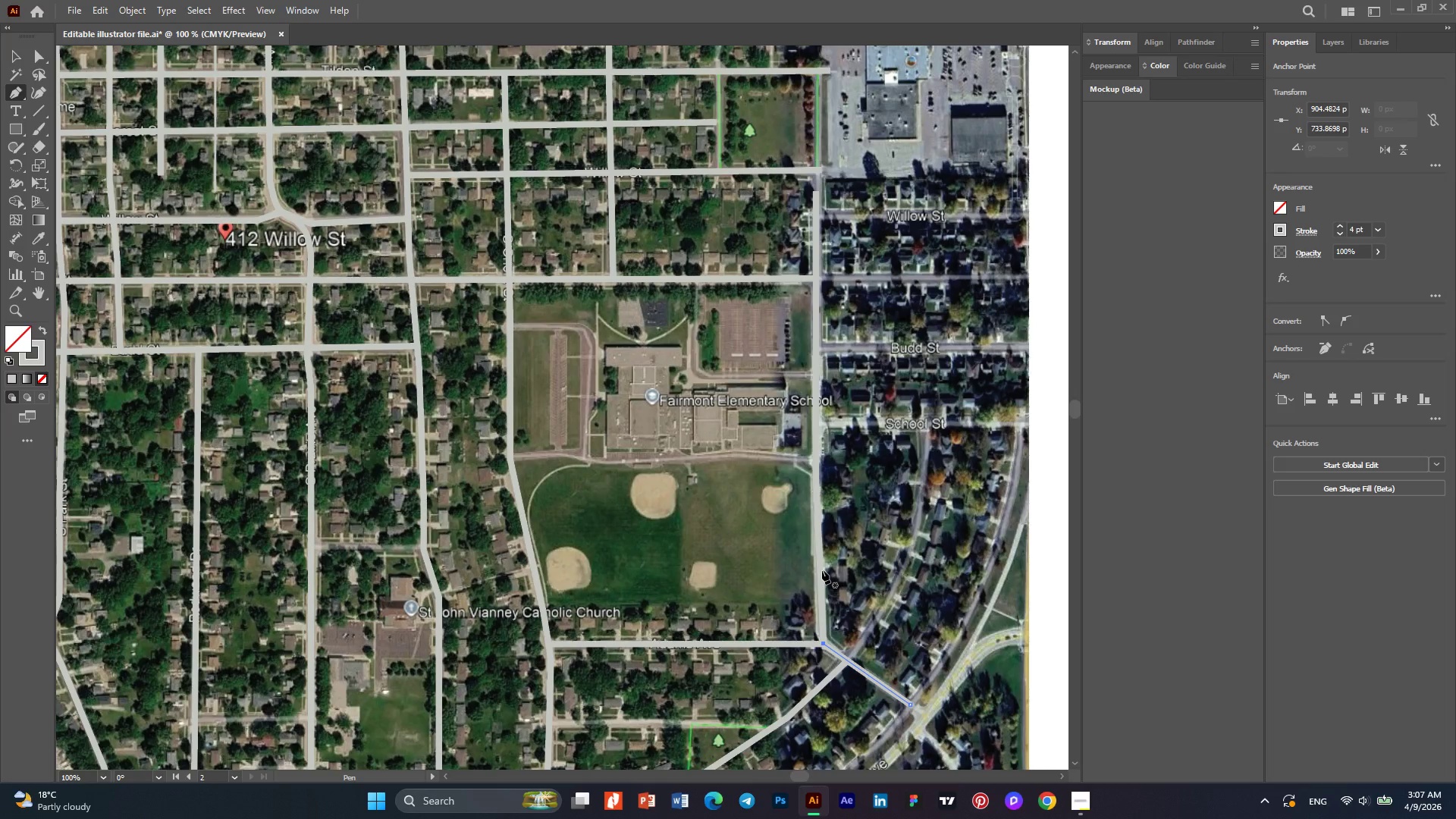 
key(Escape)
 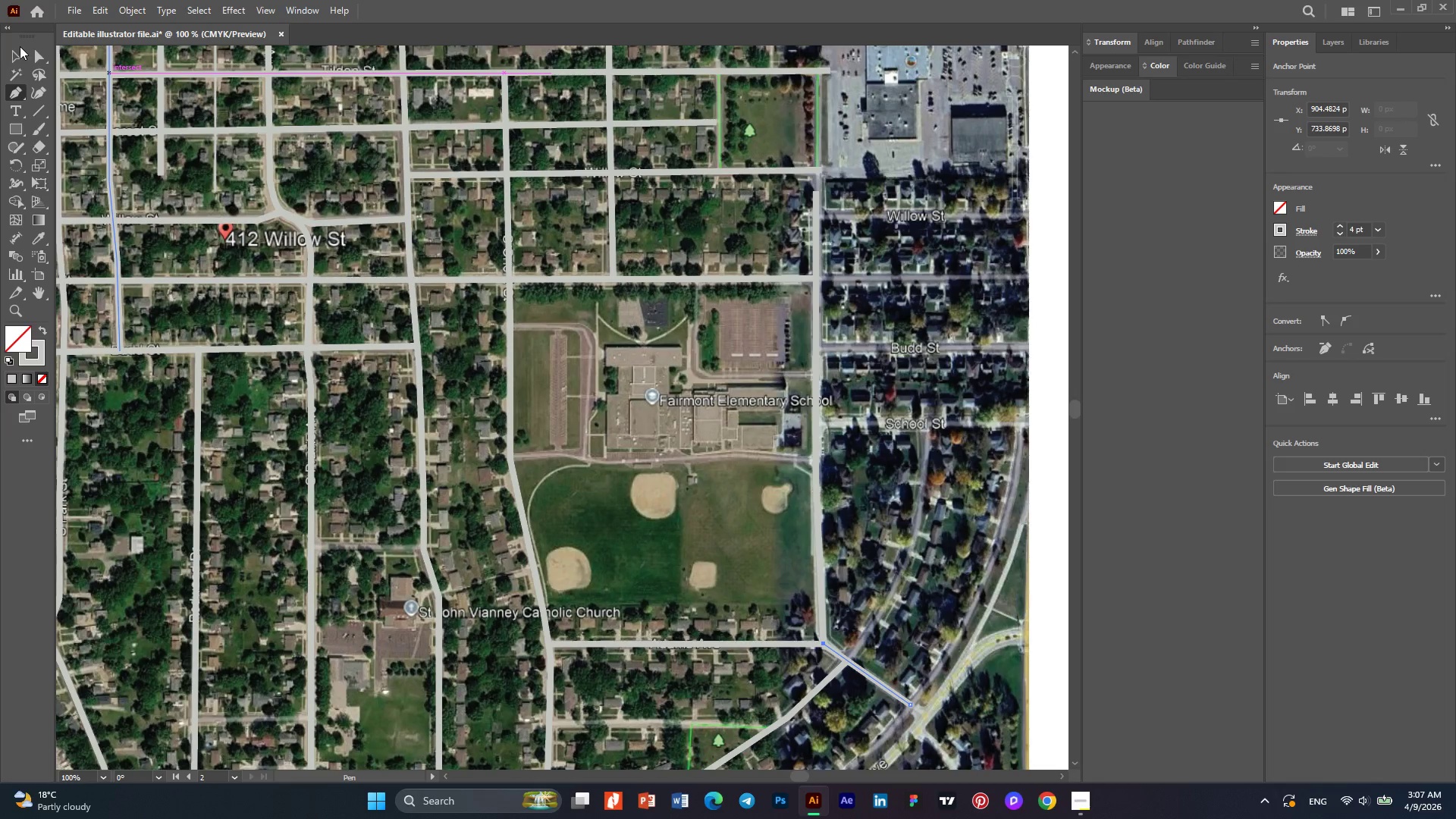 
left_click([20, 52])
 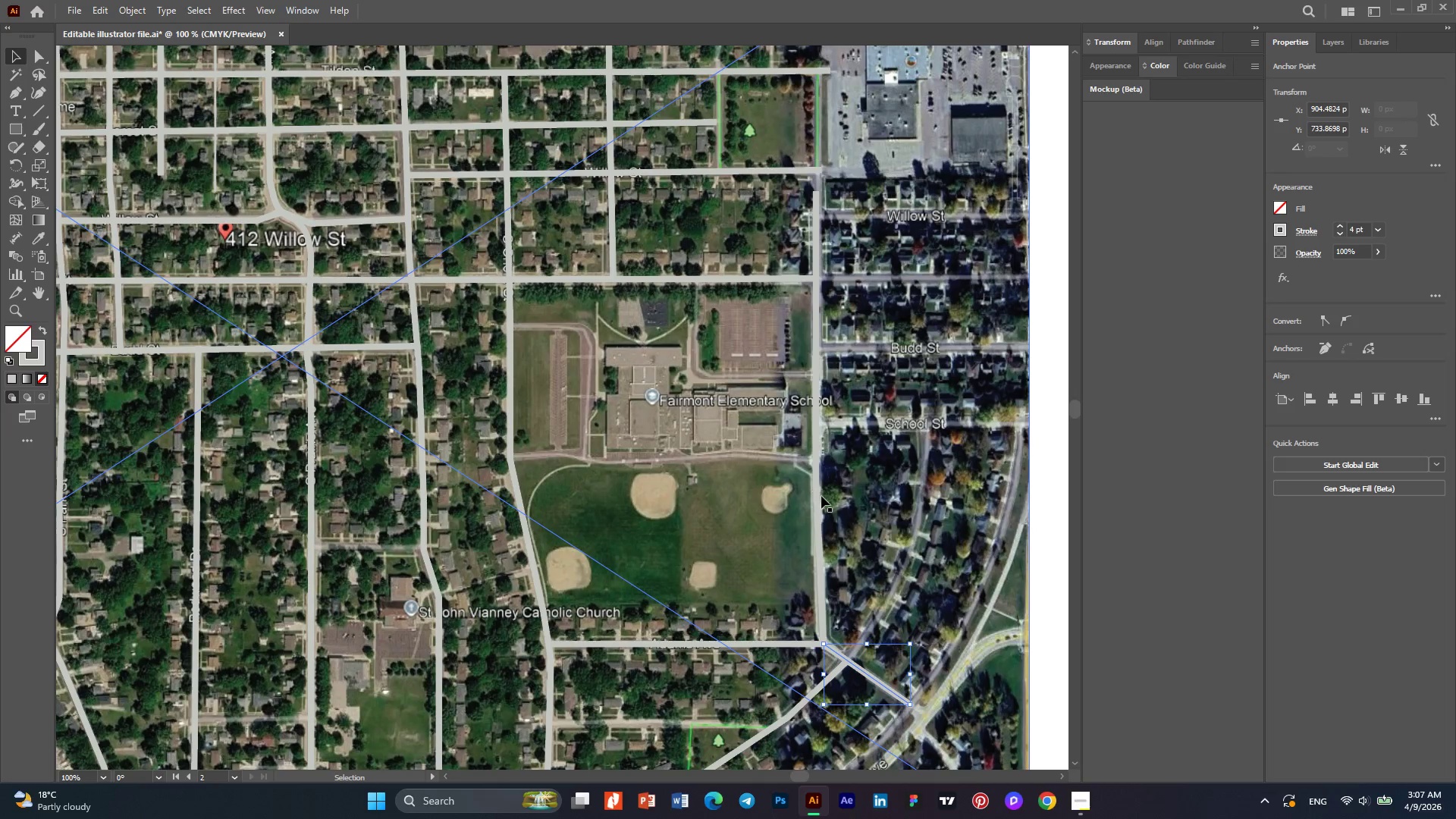 
left_click([817, 497])
 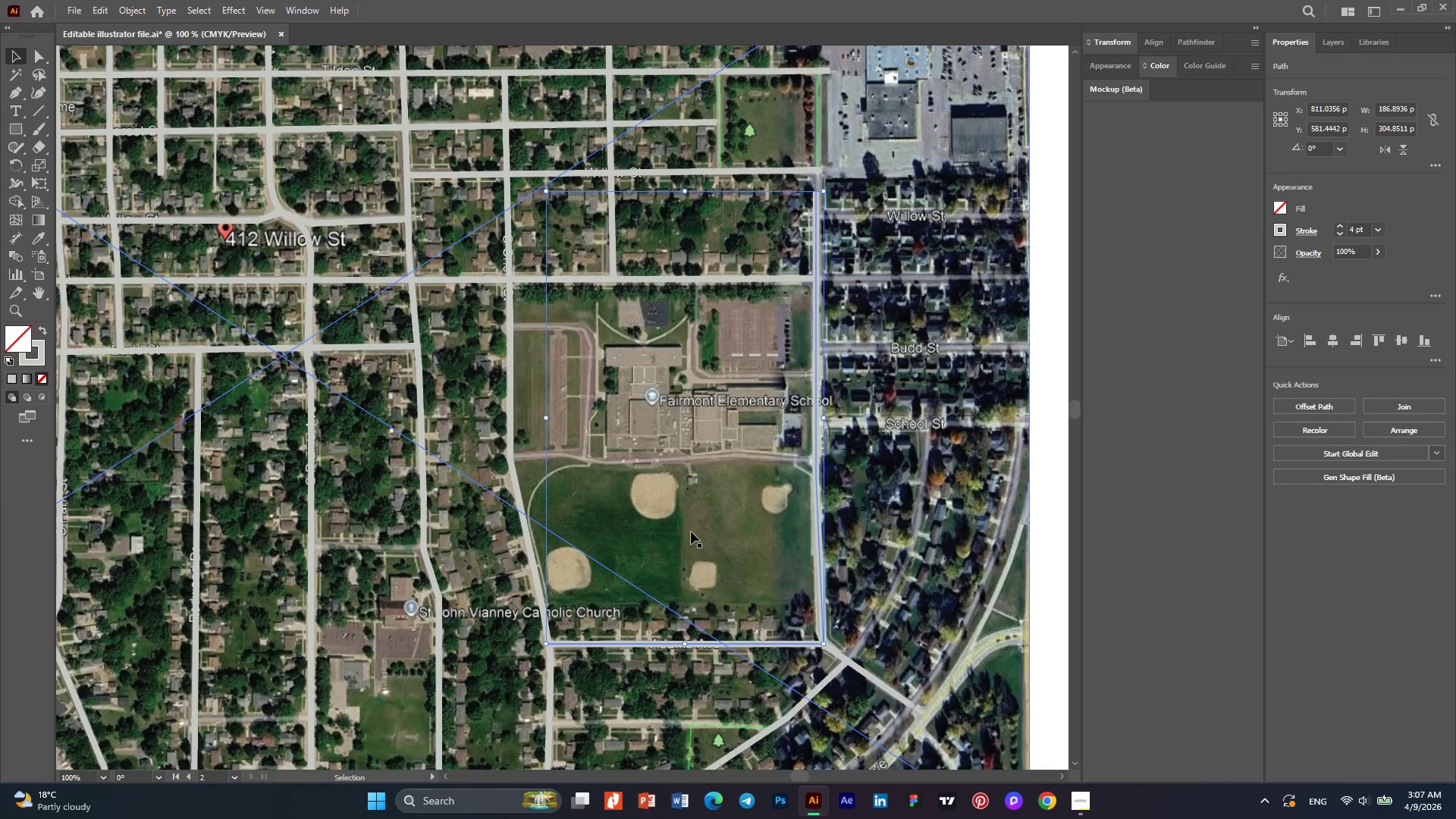 
left_click([694, 529])
 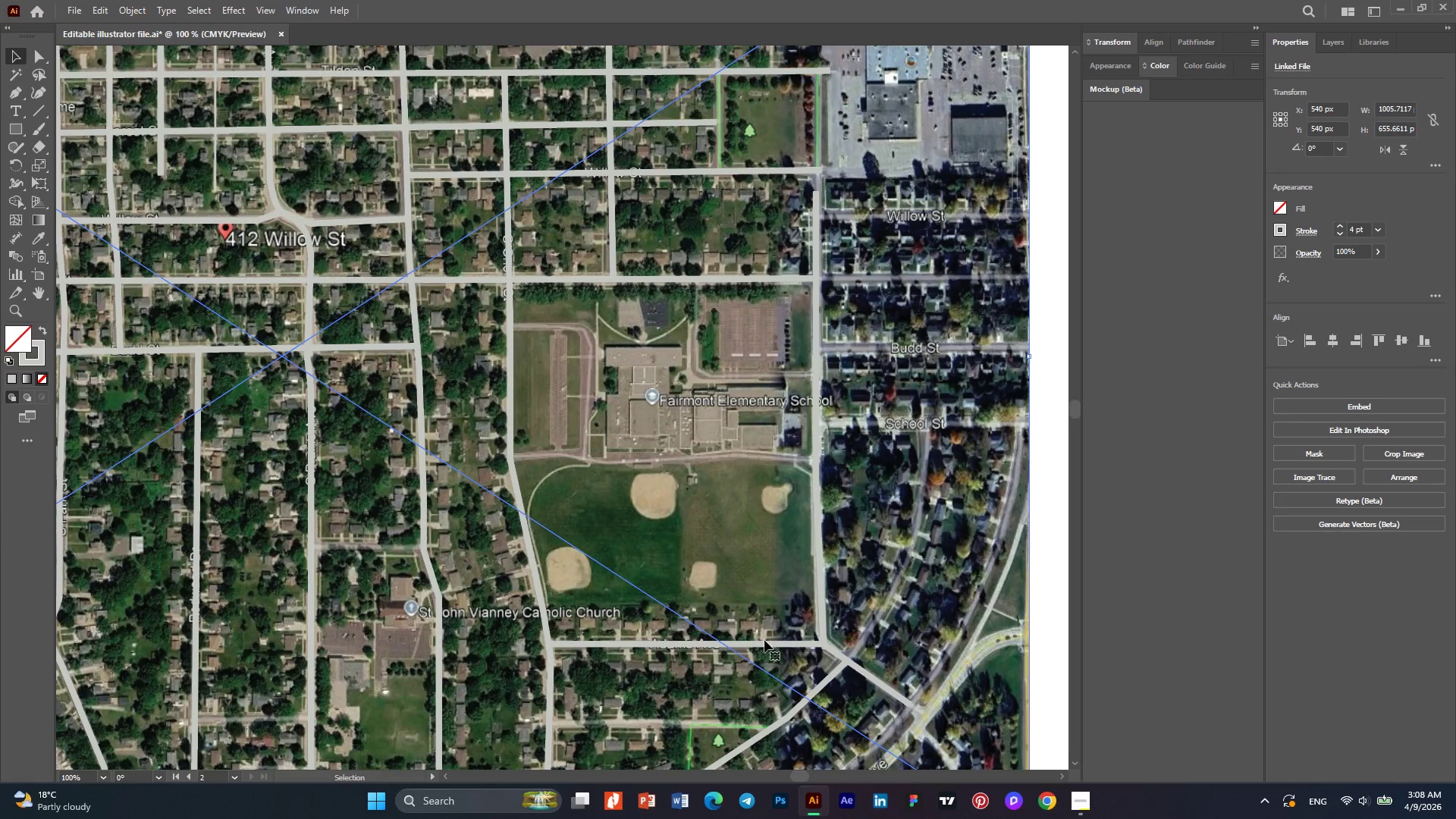 
left_click([764, 642])
 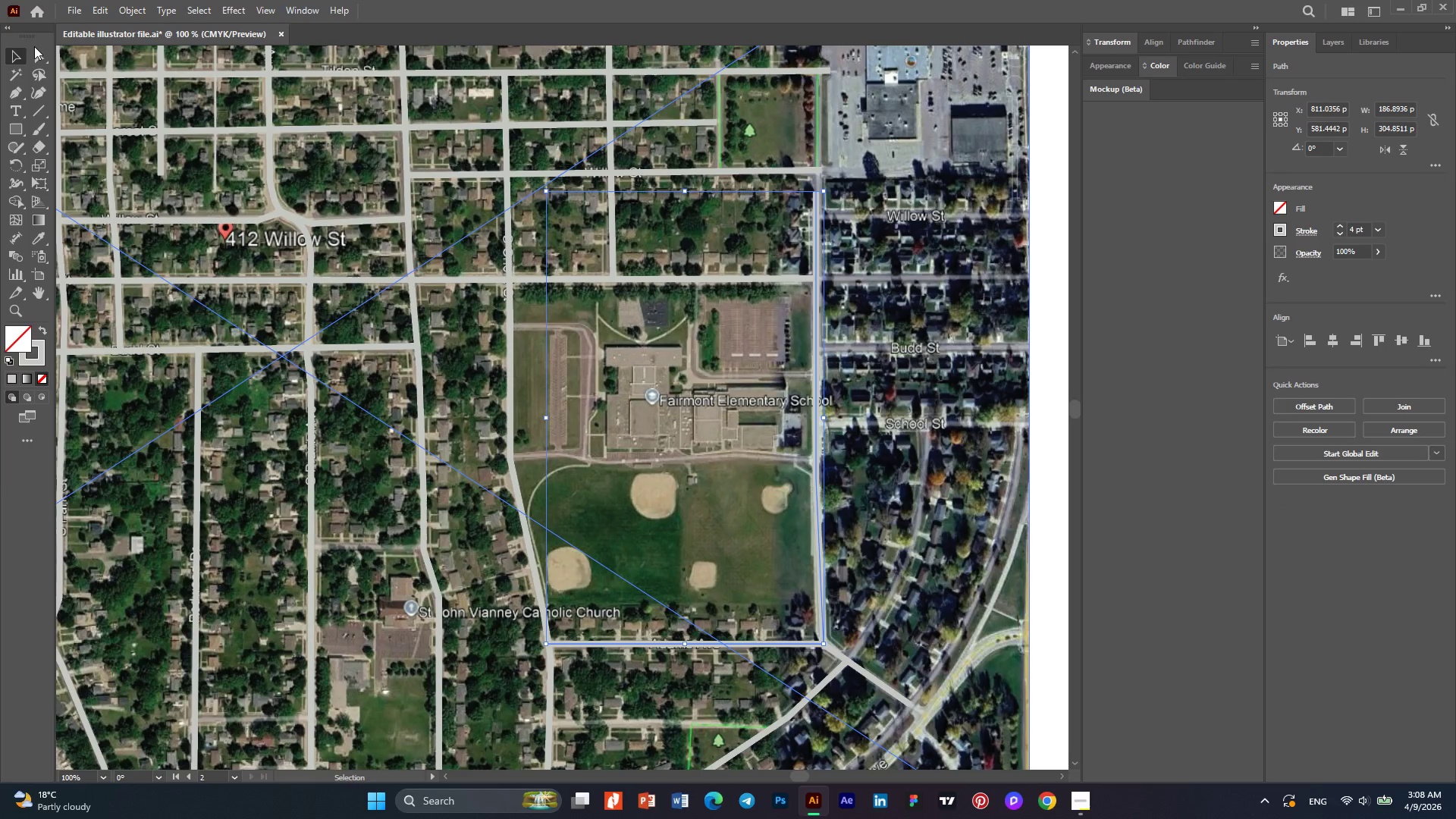 
left_click([38, 56])
 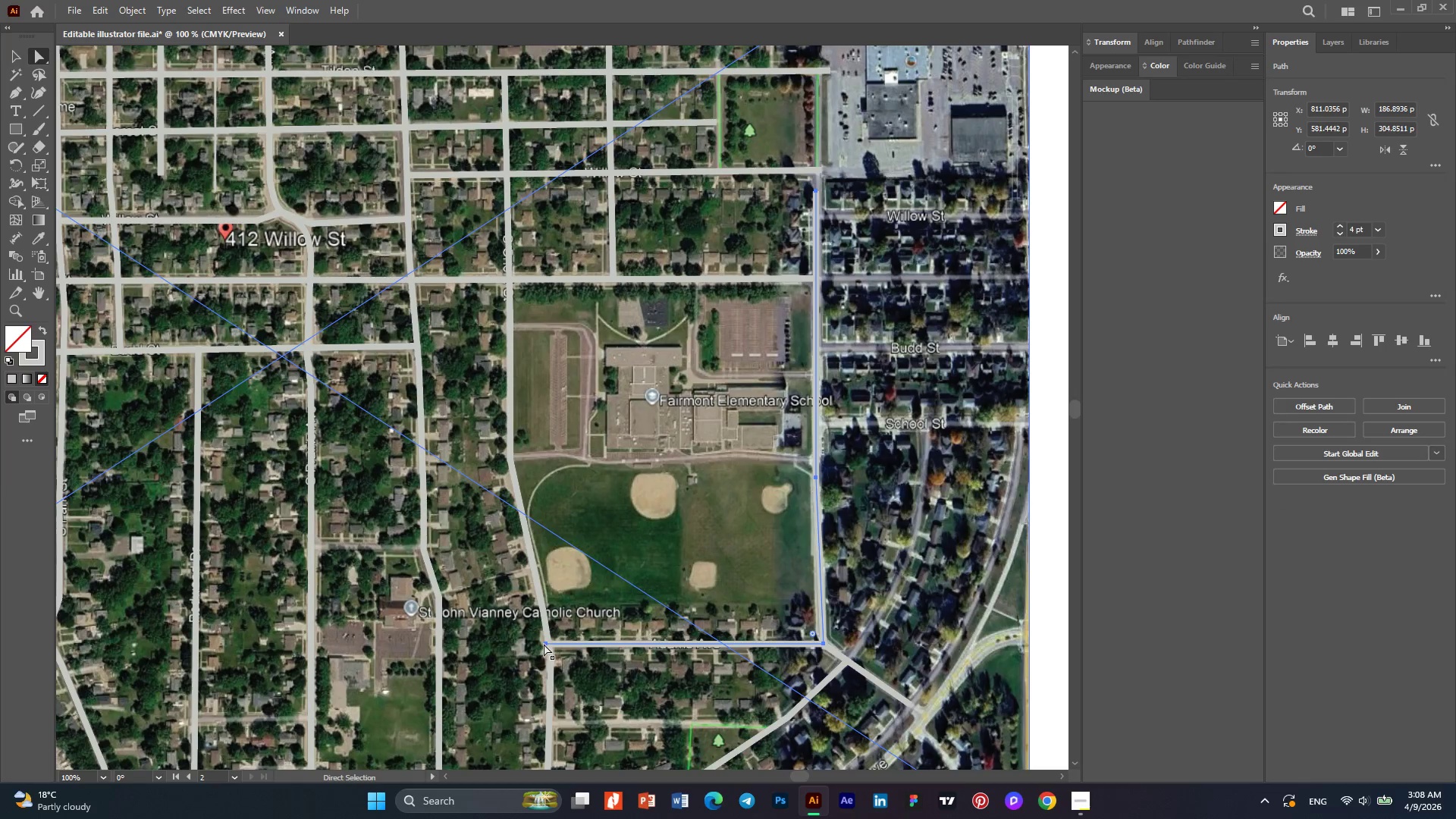 
left_click([544, 644])
 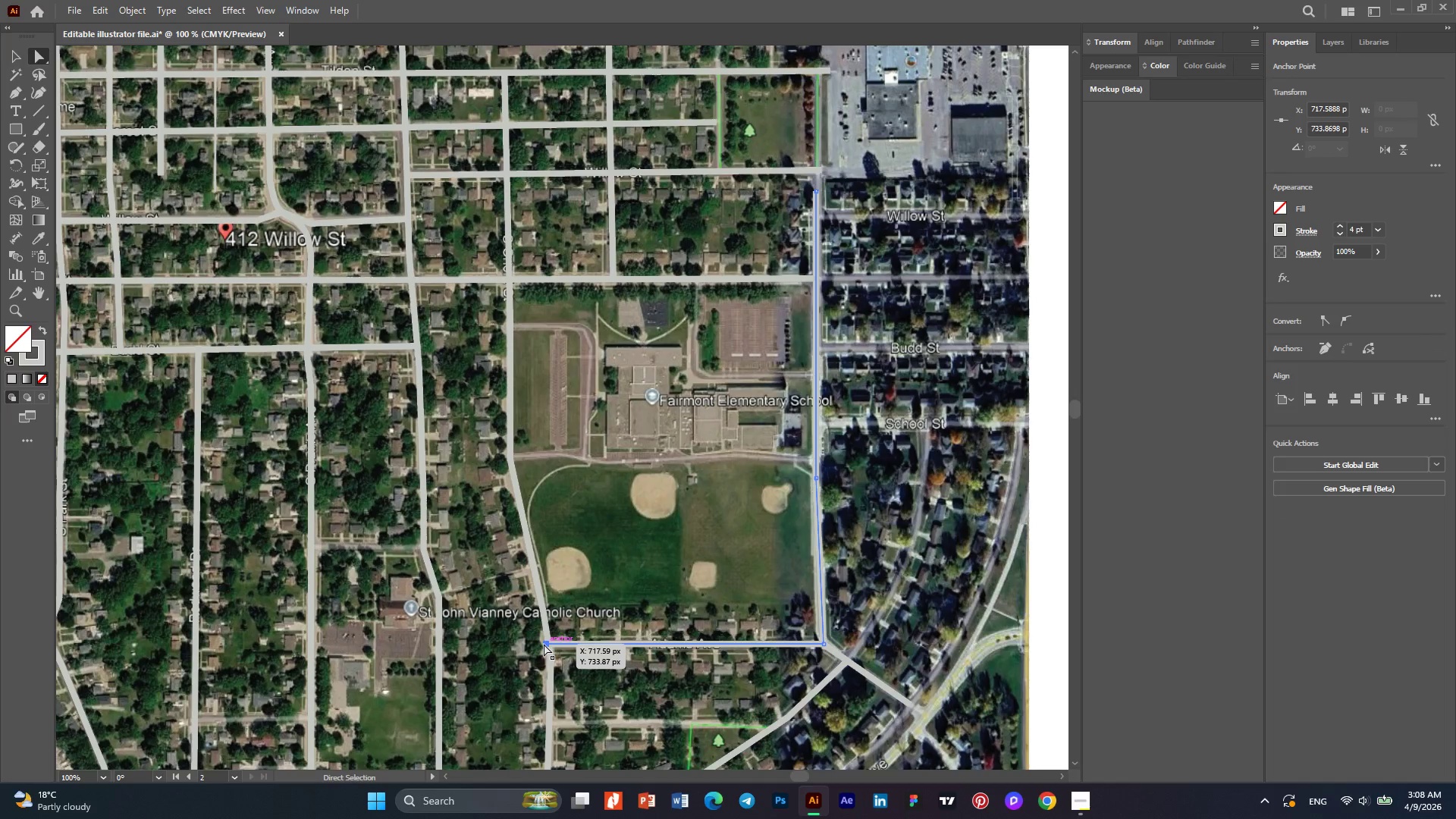 
left_click([544, 644])
 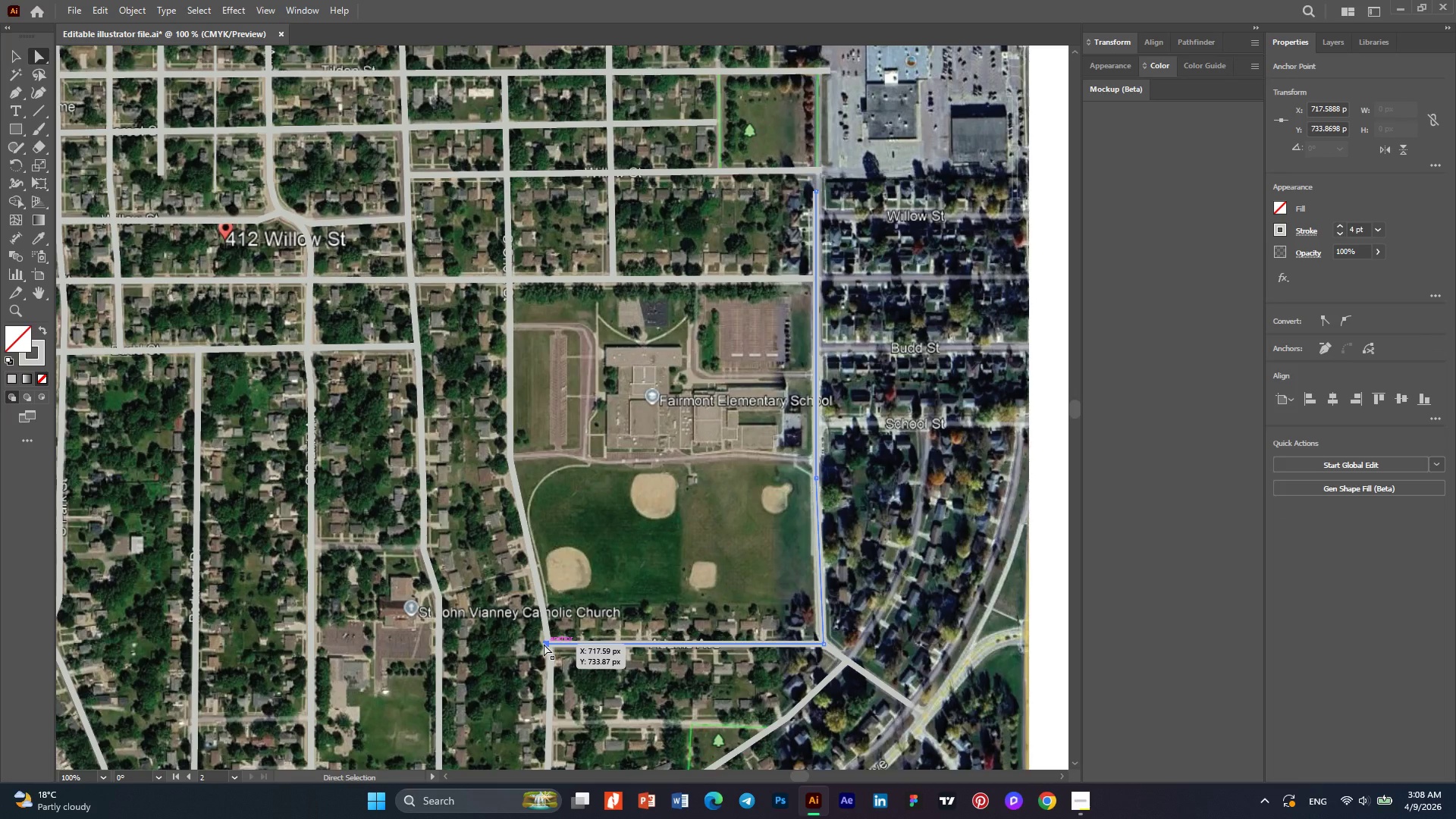 
left_click([544, 644])
 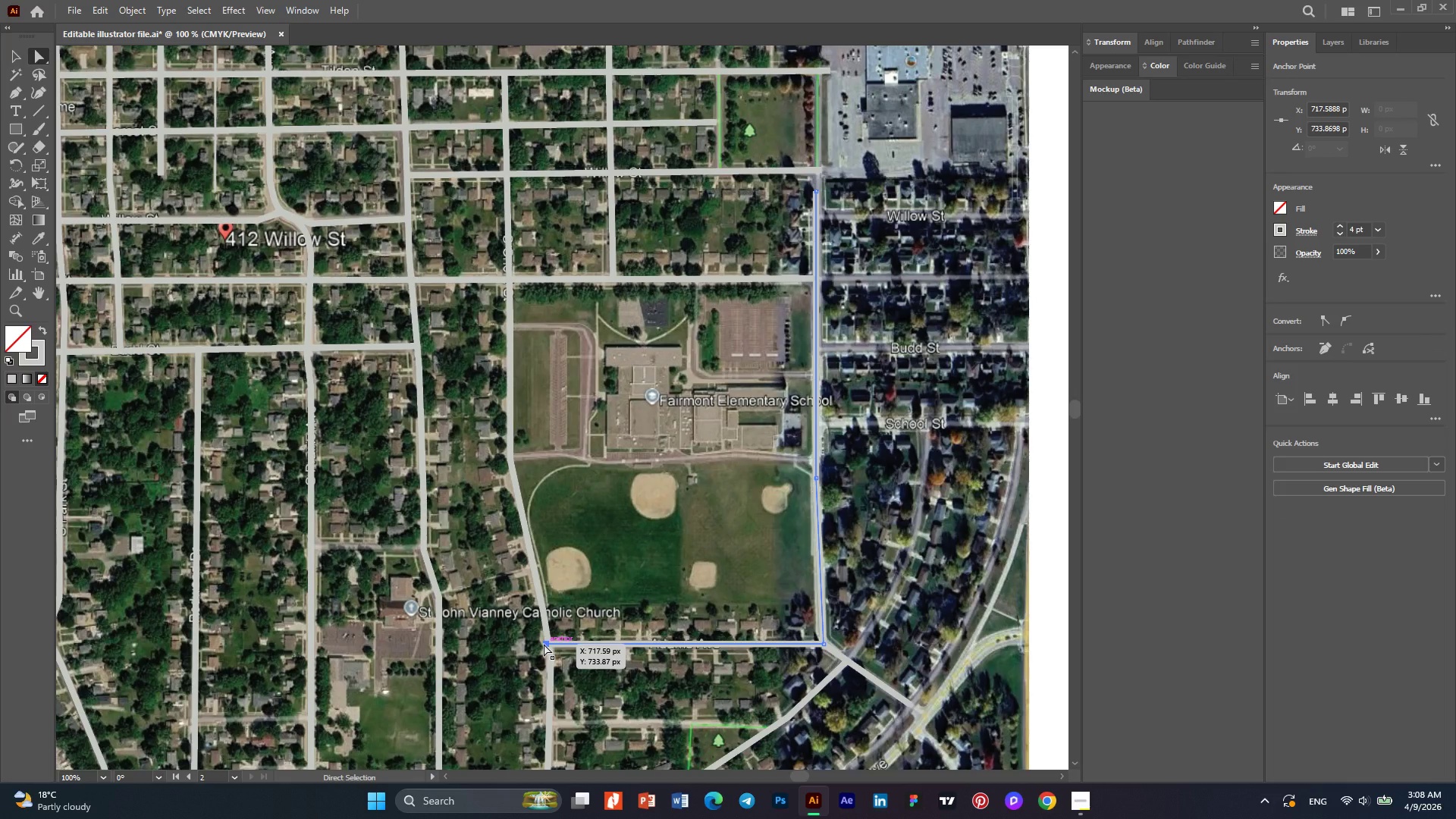 
key(Delete)
 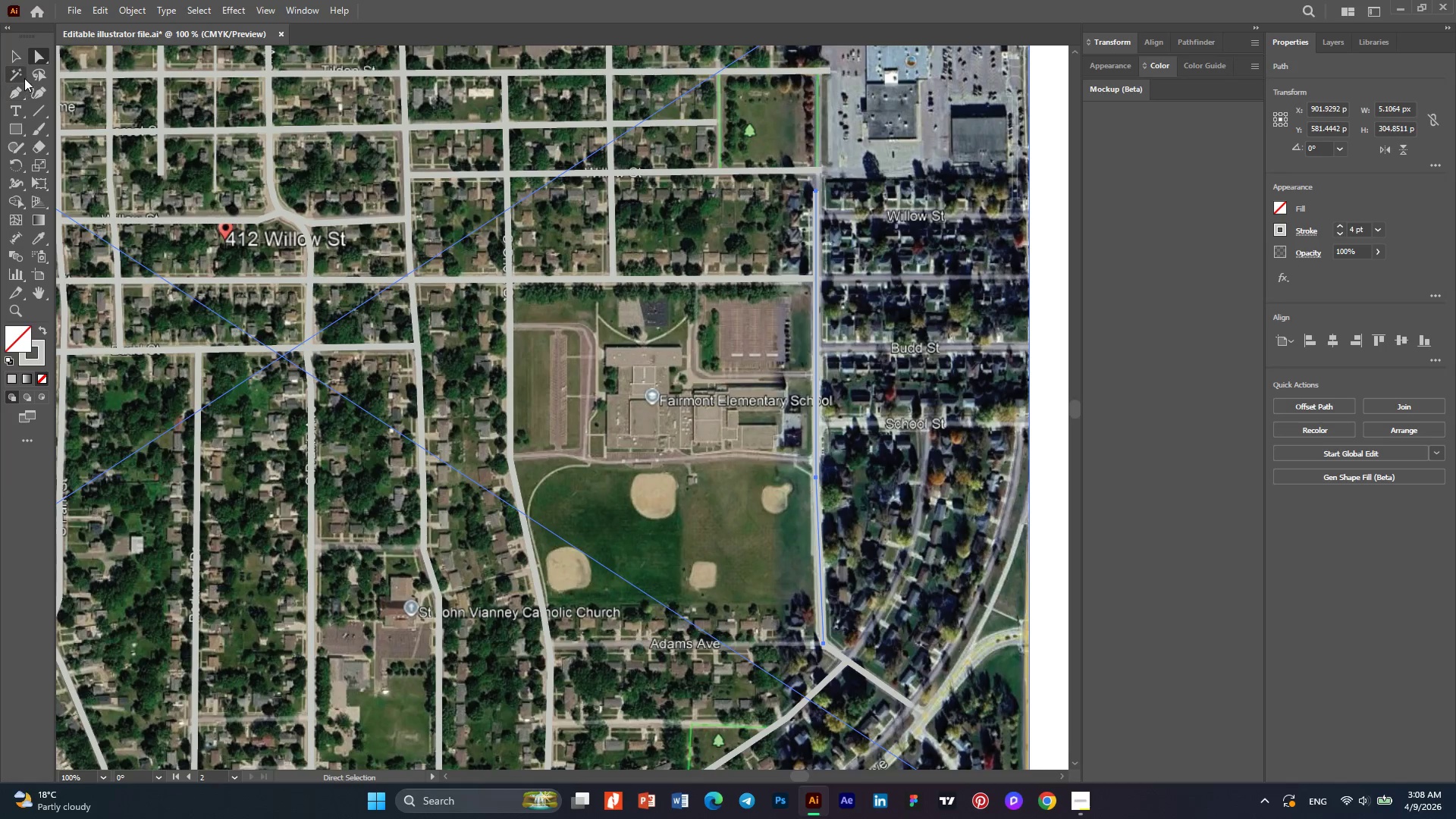 
left_click([15, 89])
 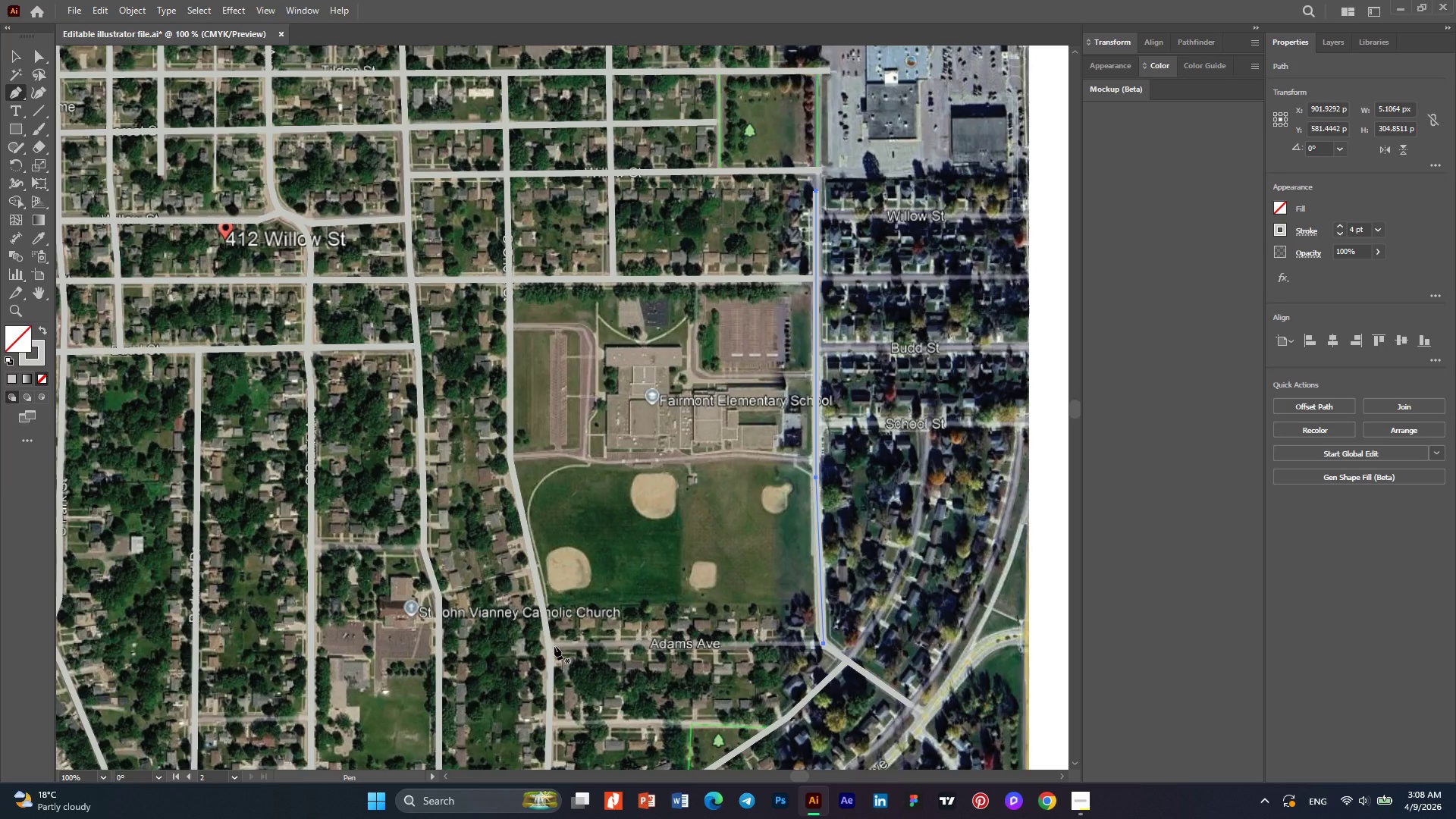 
left_click([553, 646])
 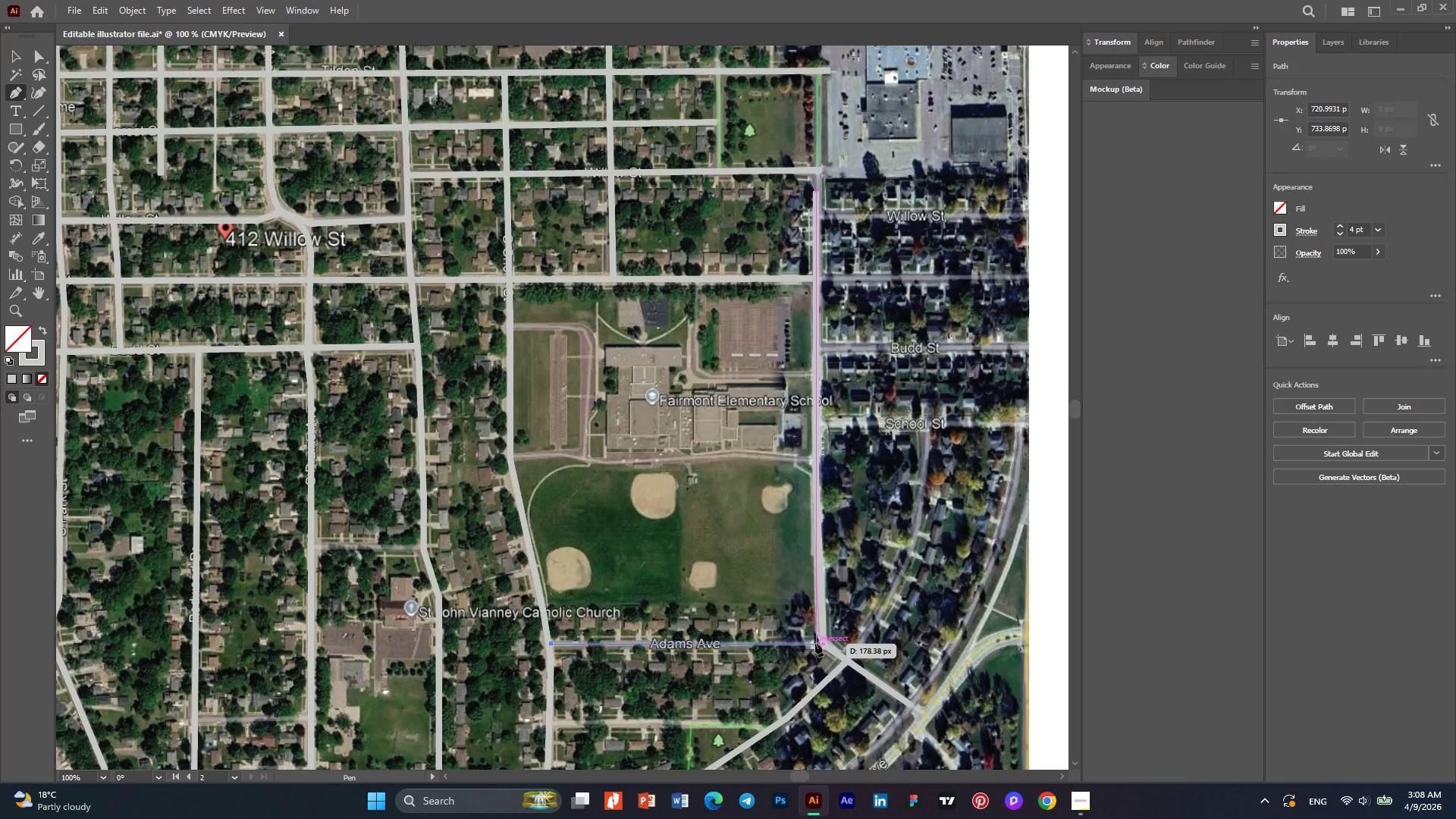 
left_click([820, 642])
 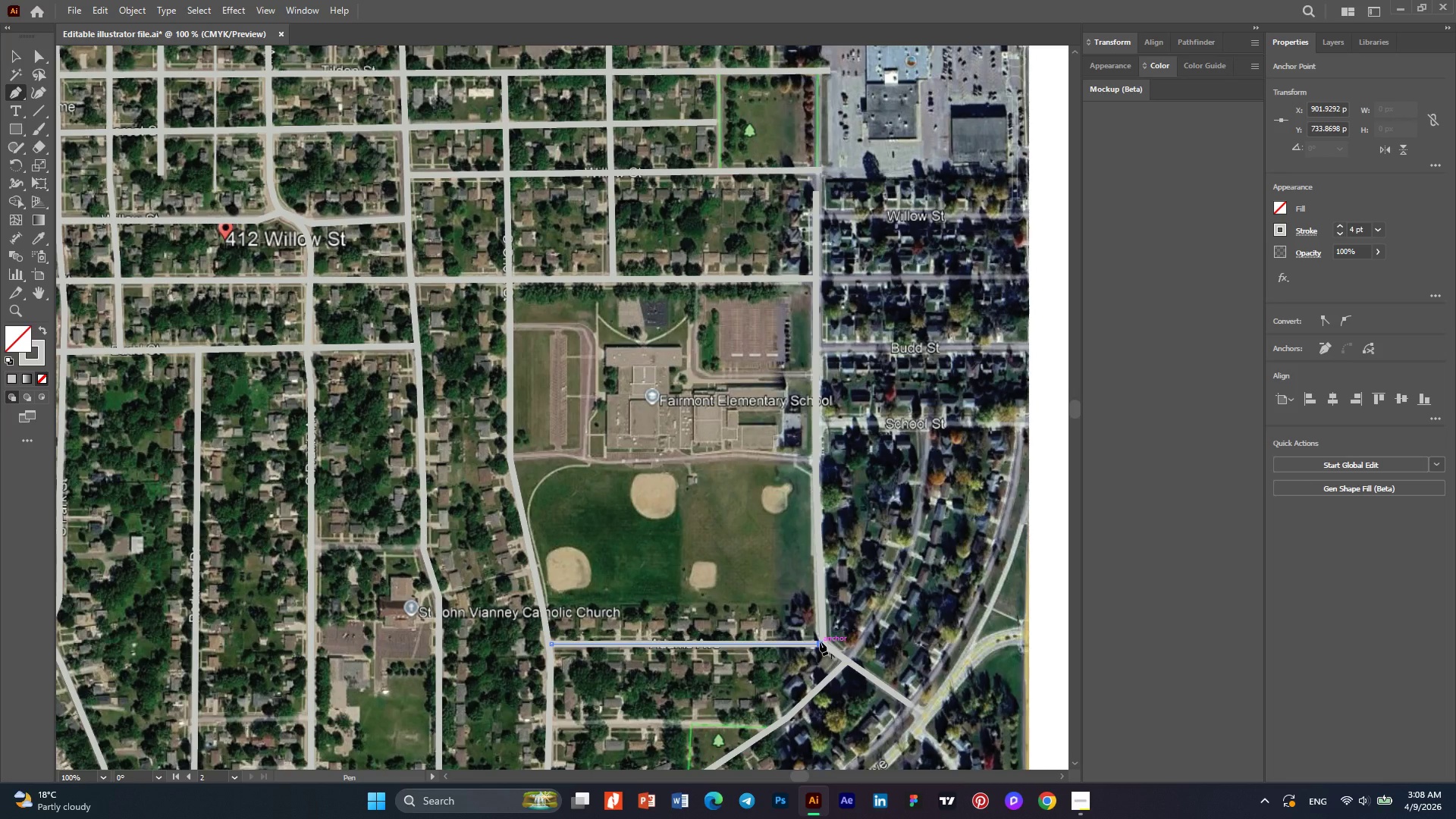 
key(Escape)
 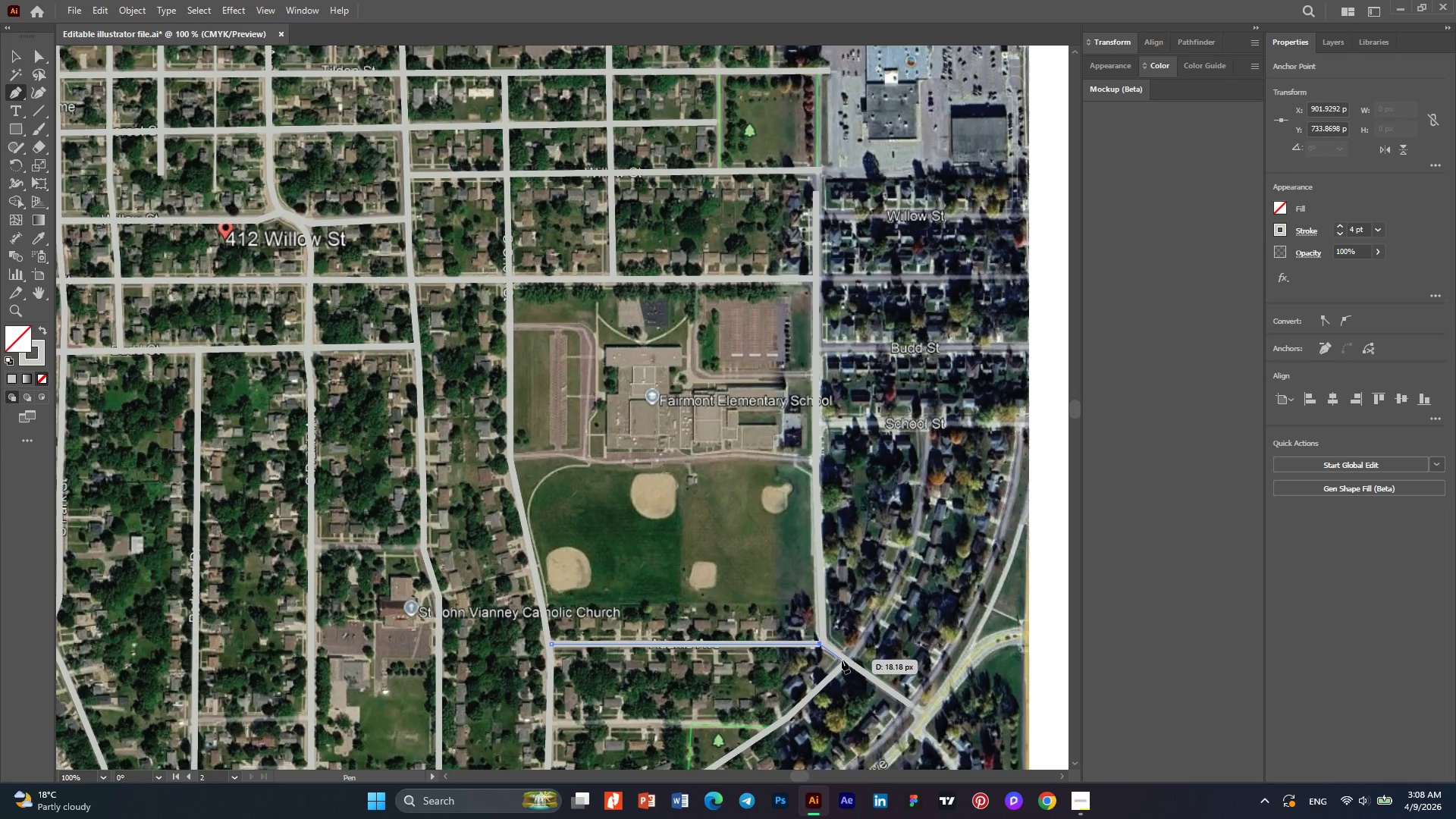 
key(Escape)
 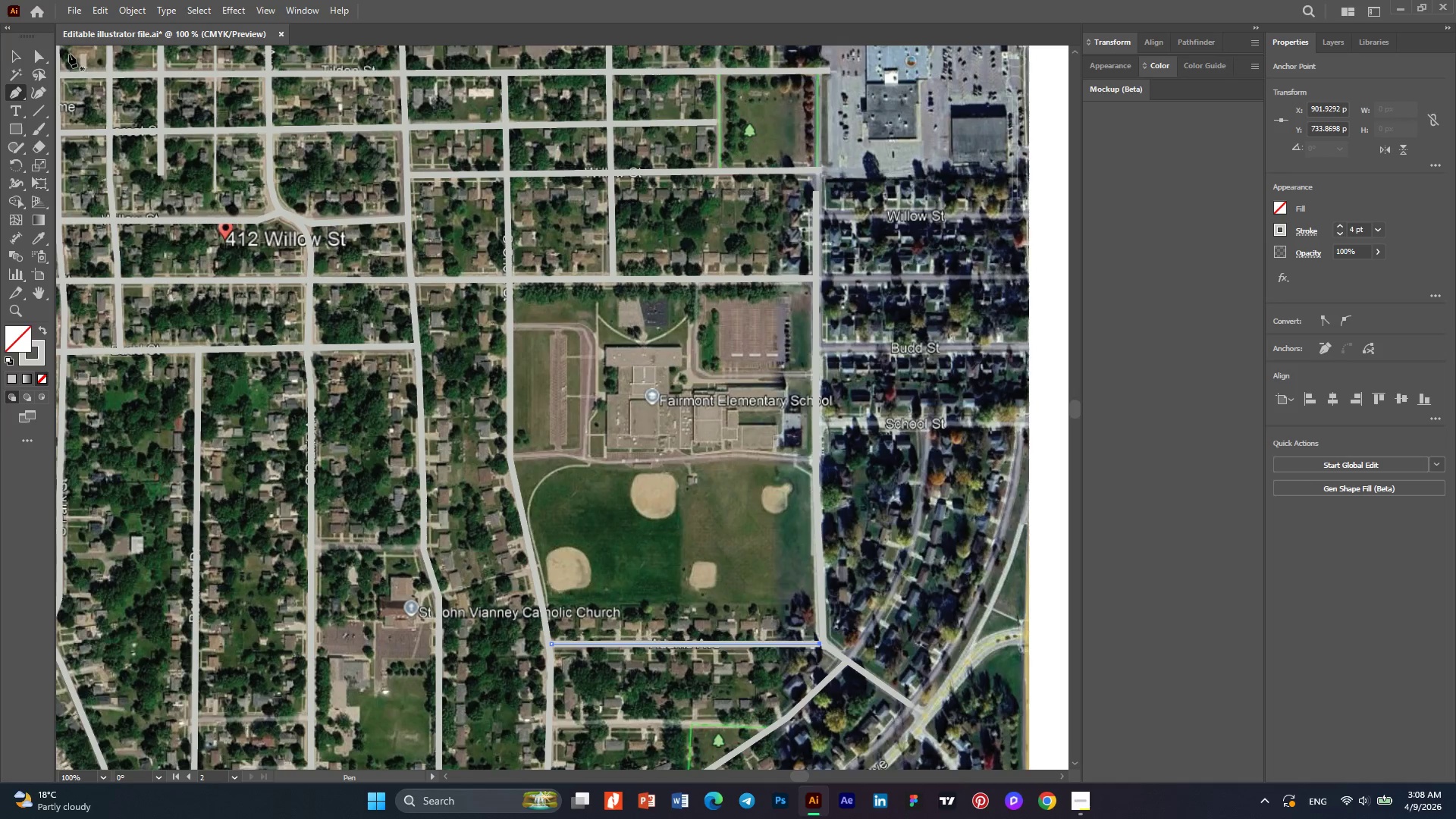 
left_click([39, 57])
 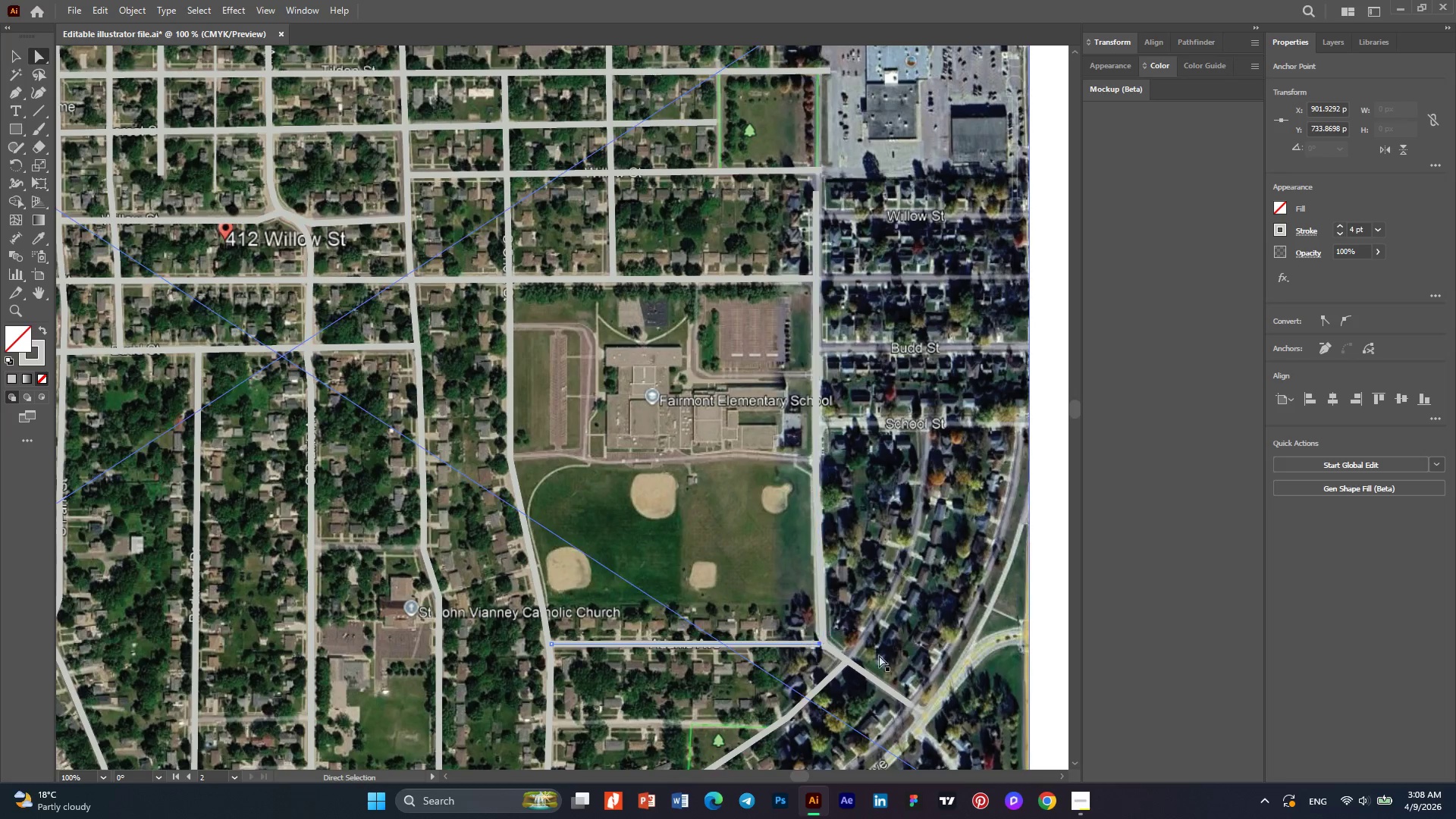 
key(Alt+AltLeft)
 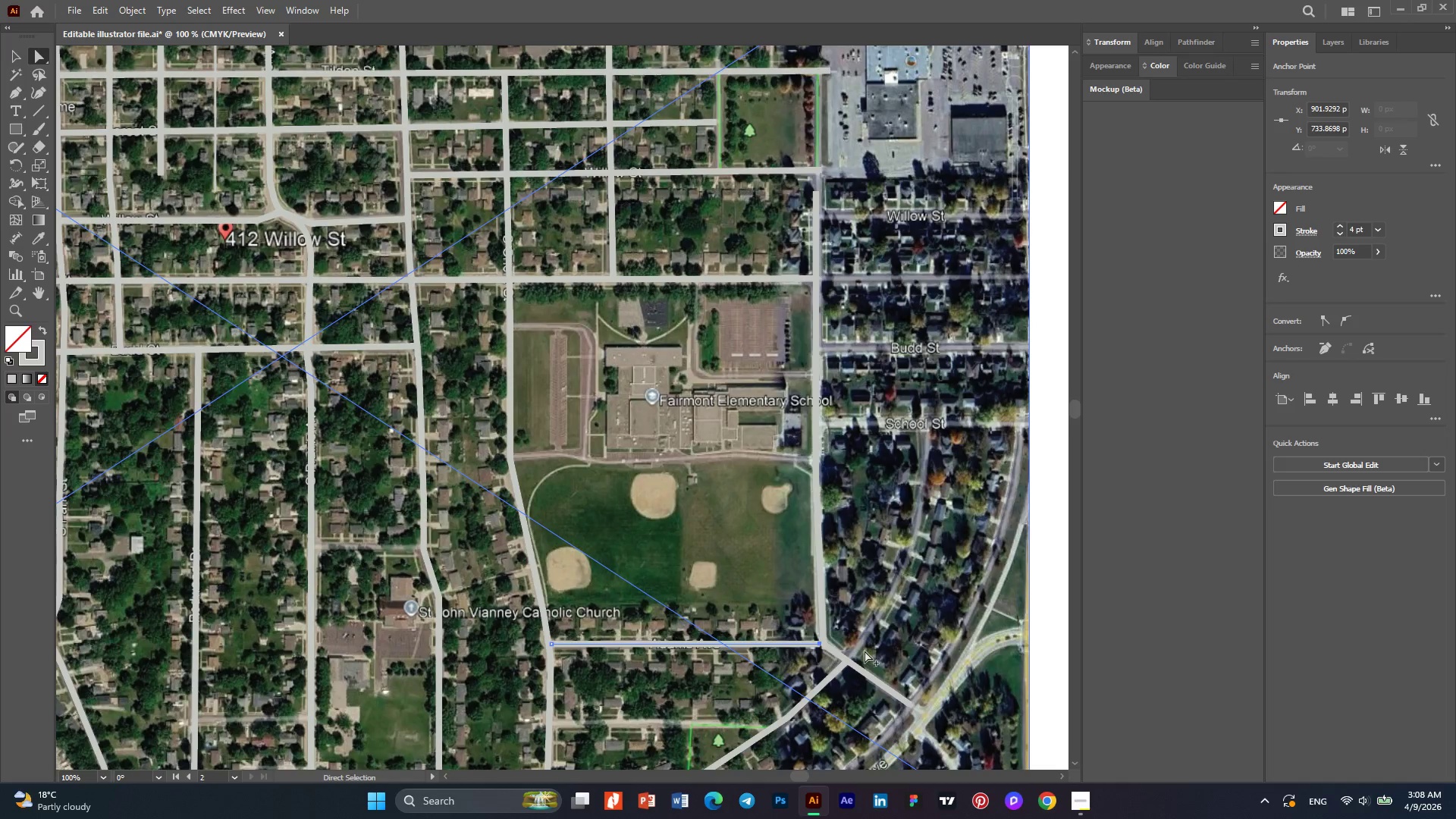 
scroll: coordinate [864, 651], scroll_direction: up, amount: 3.0
 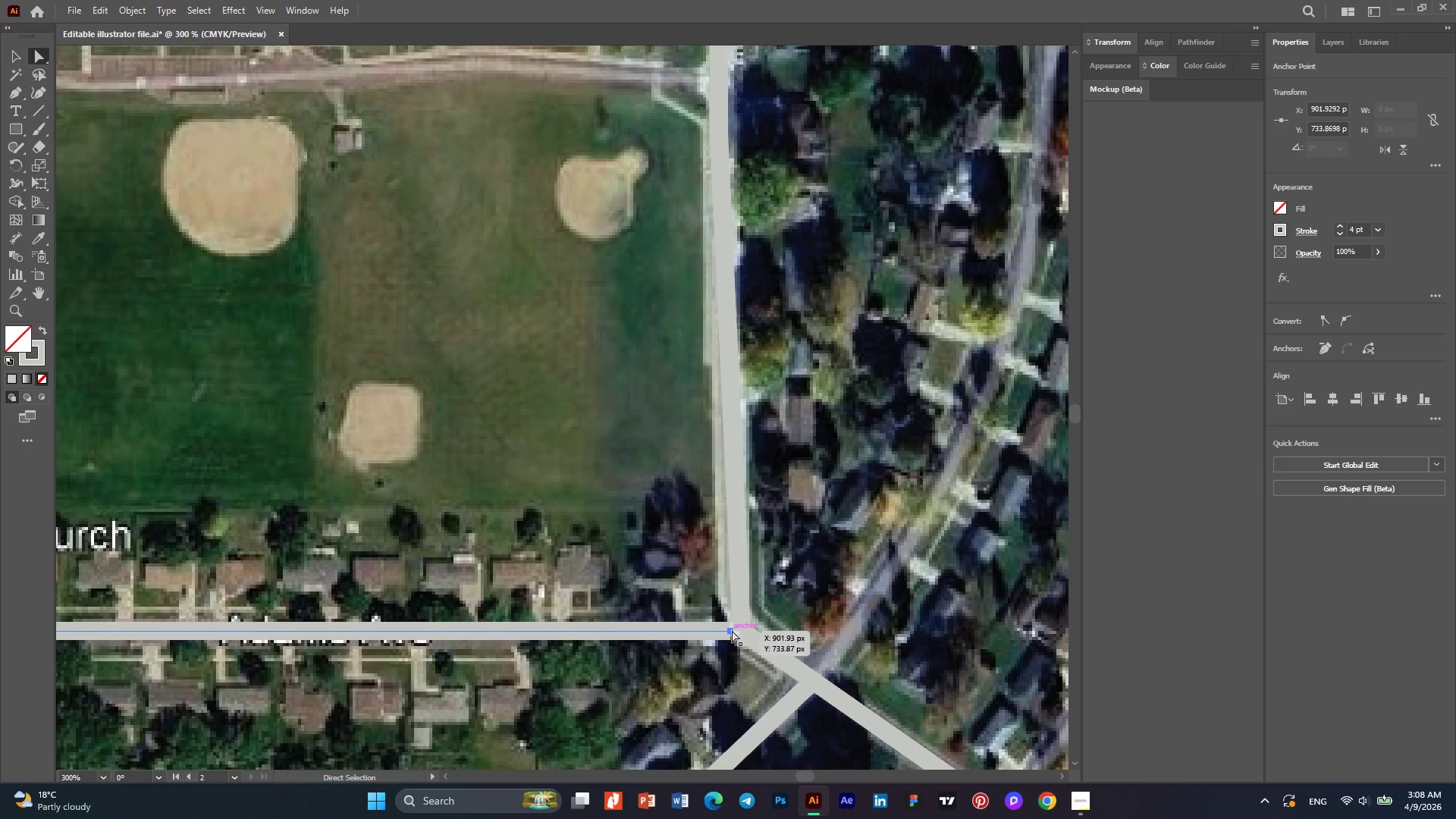 
left_click_drag(start_coordinate=[732, 630], to_coordinate=[742, 626])
 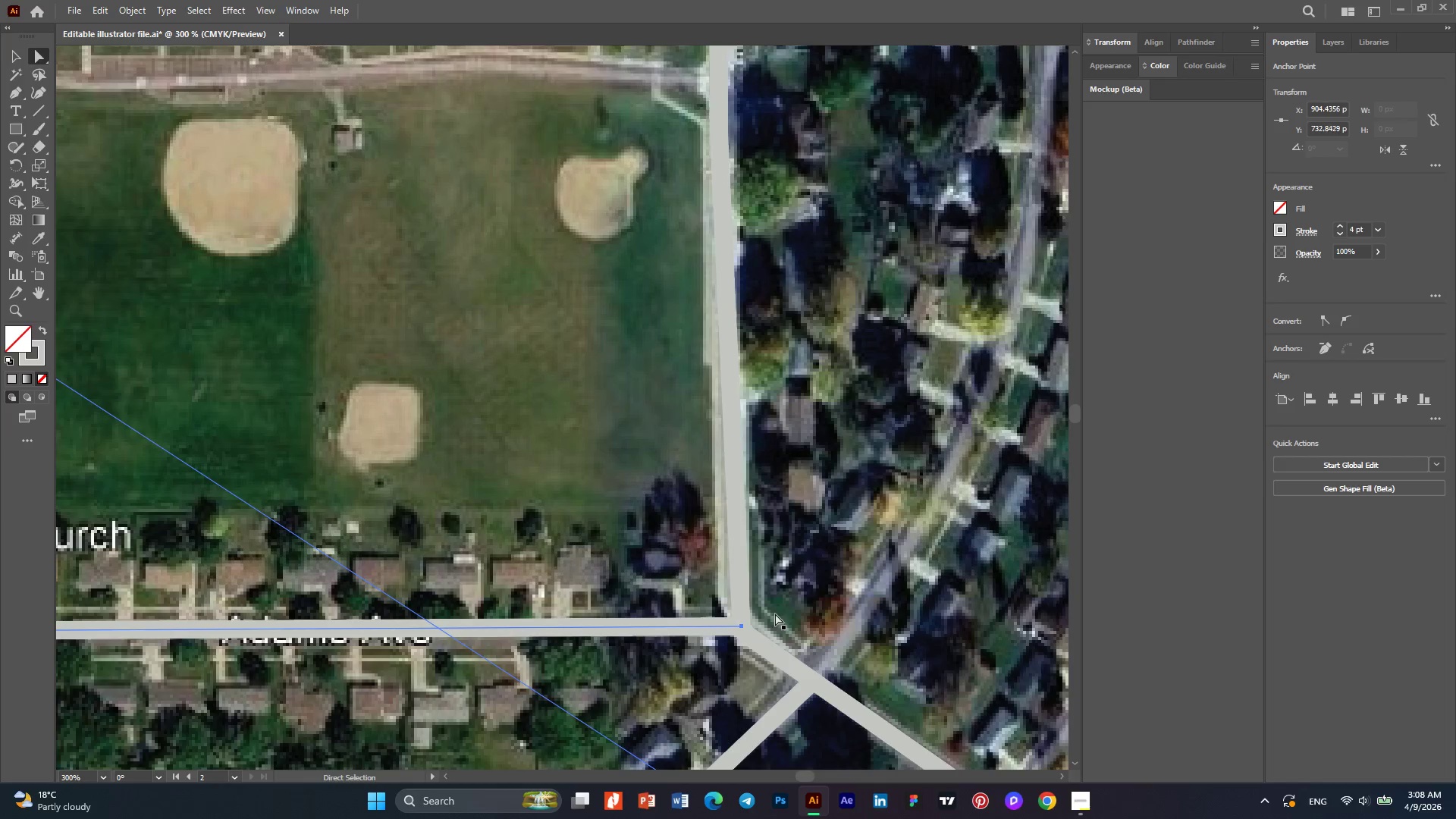 
left_click([775, 613])
 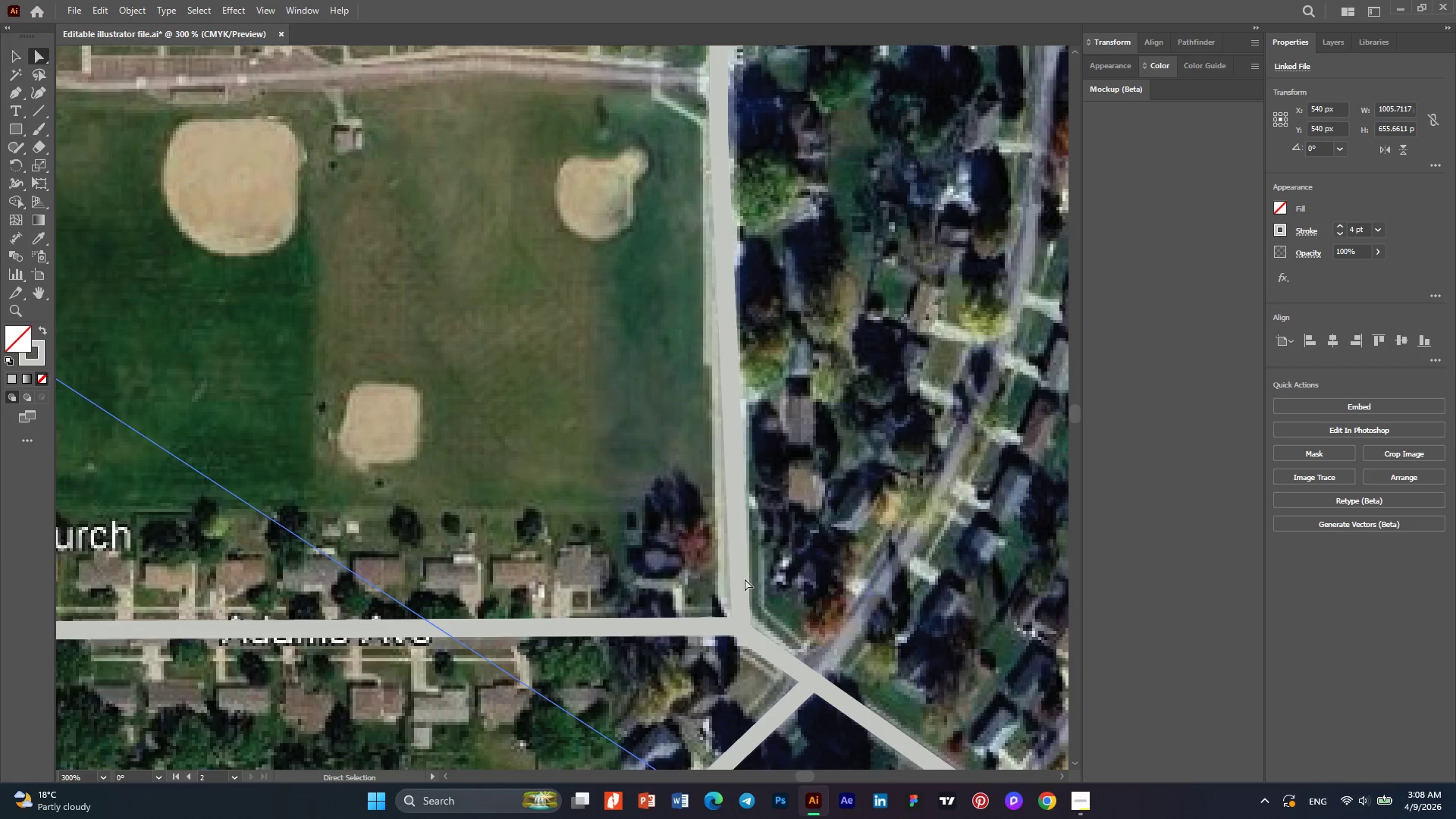 
key(Alt+AltLeft)
 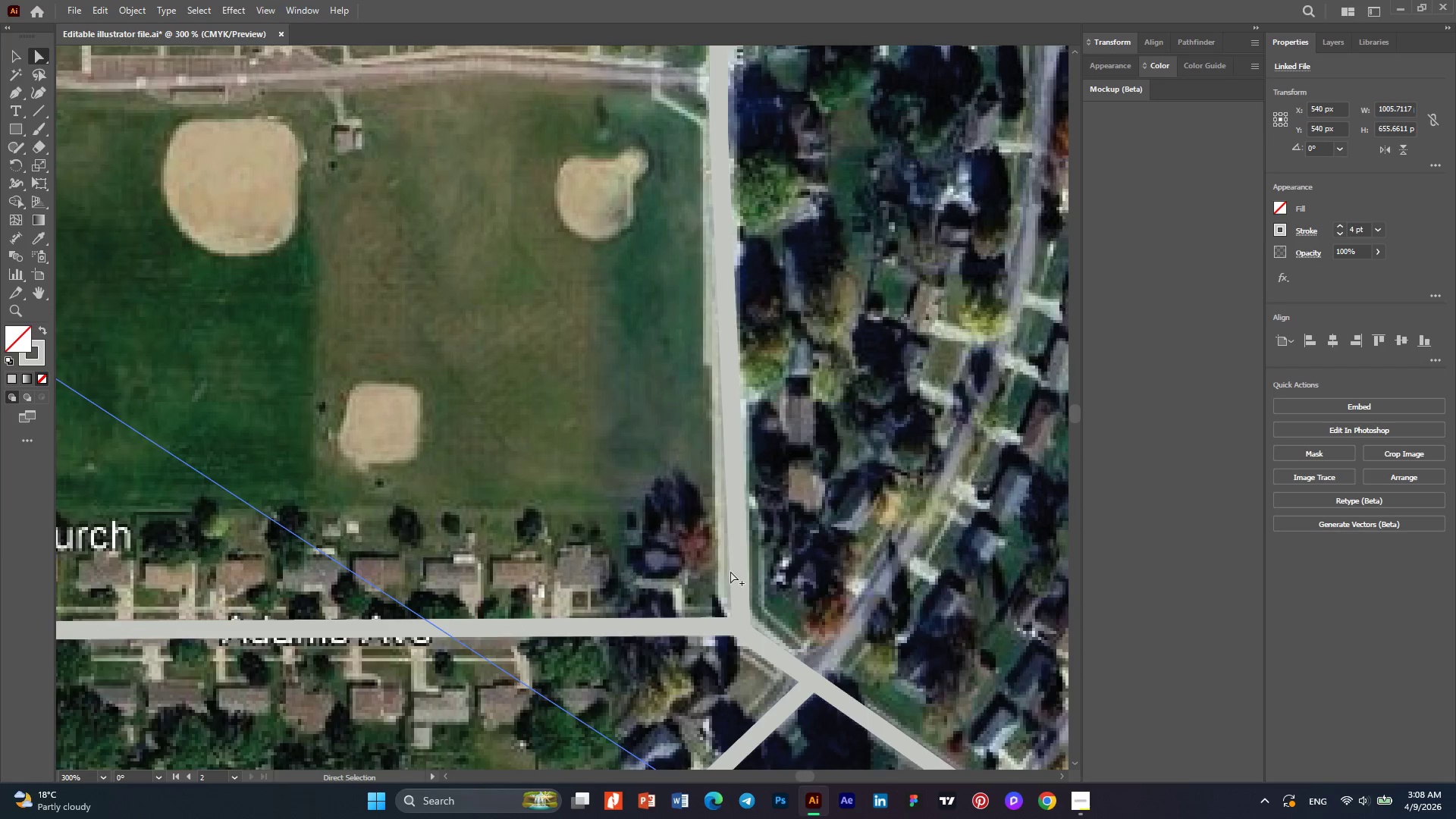 
key(Alt+AltLeft)
 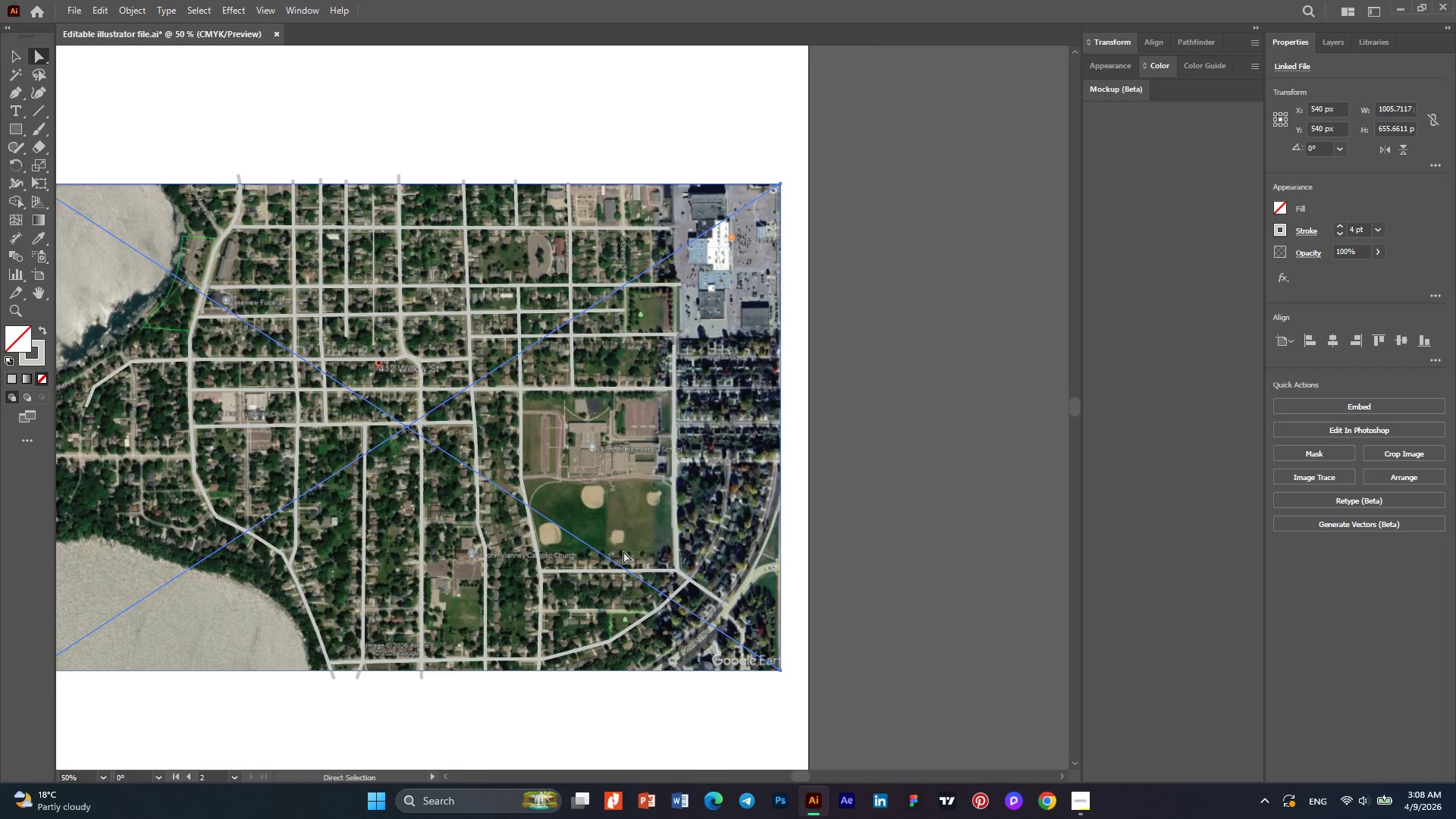 
scroll: coordinate [623, 551], scroll_direction: down, amount: 5.0
 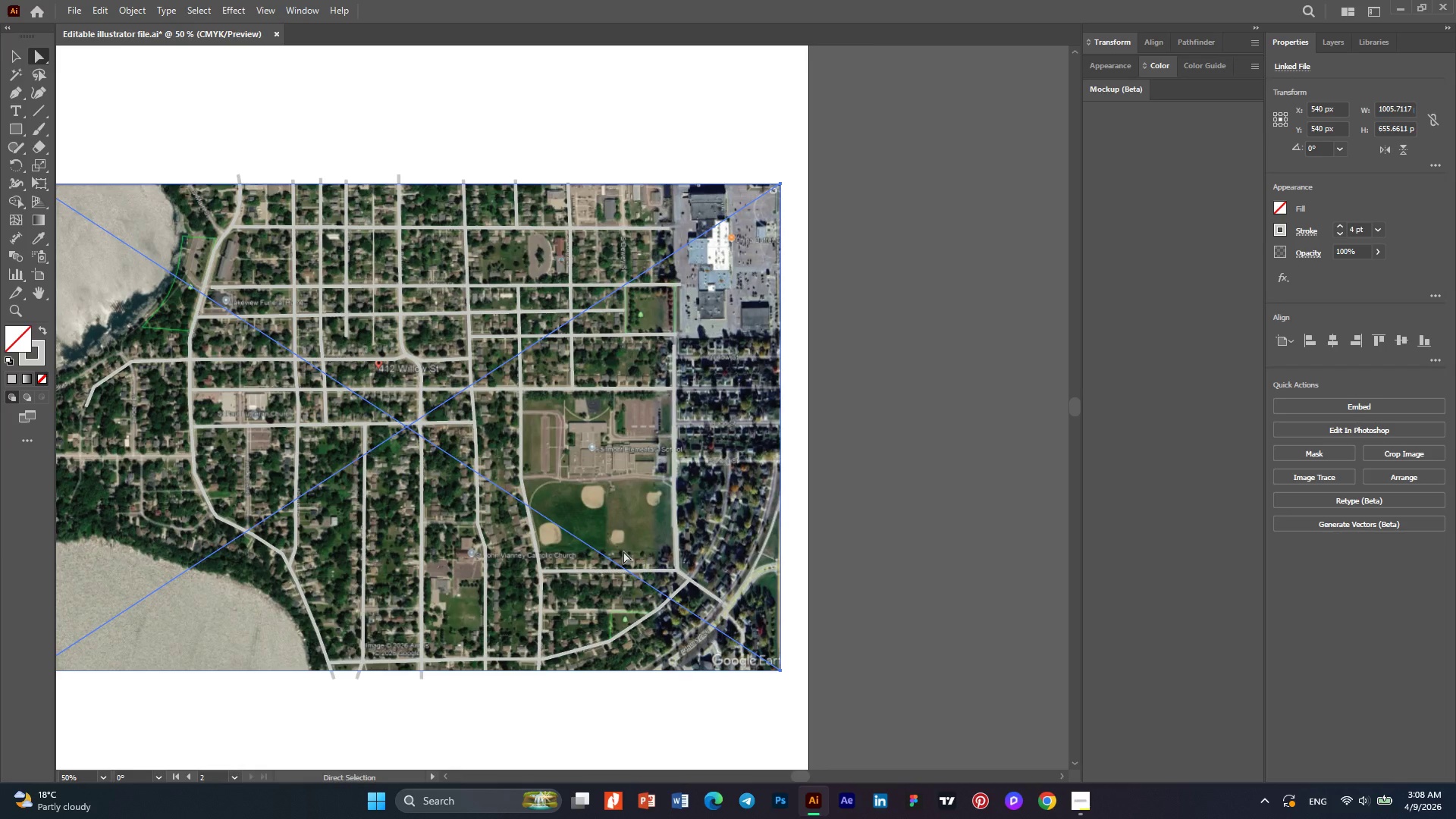 
hold_key(key=AltLeft, duration=0.39)
scroll: coordinate [642, 432], scroll_direction: down, amount: 1.0
 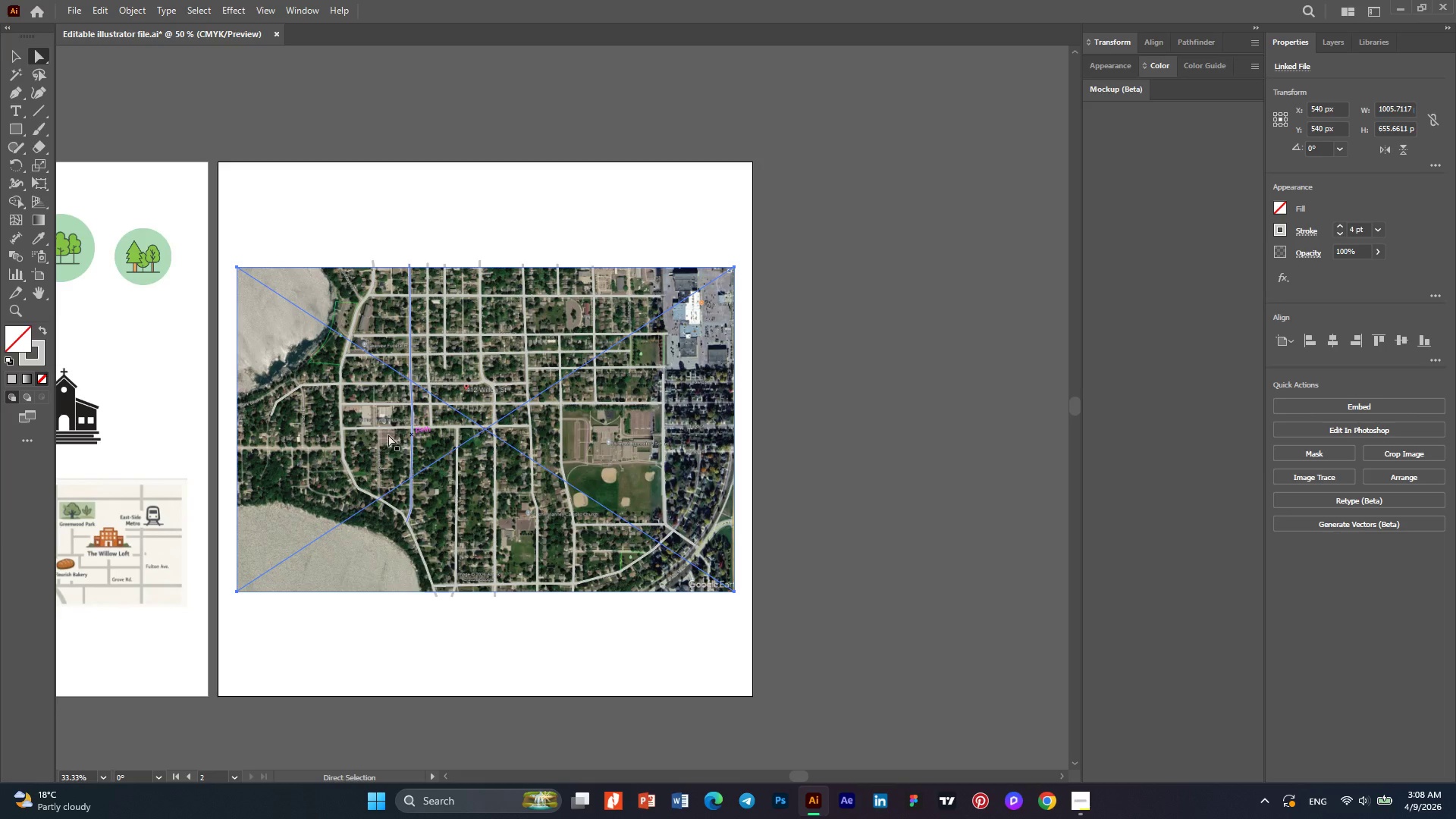 
hold_key(key=AltLeft, duration=0.41)
scroll: coordinate [362, 431], scroll_direction: up, amount: 2.0
 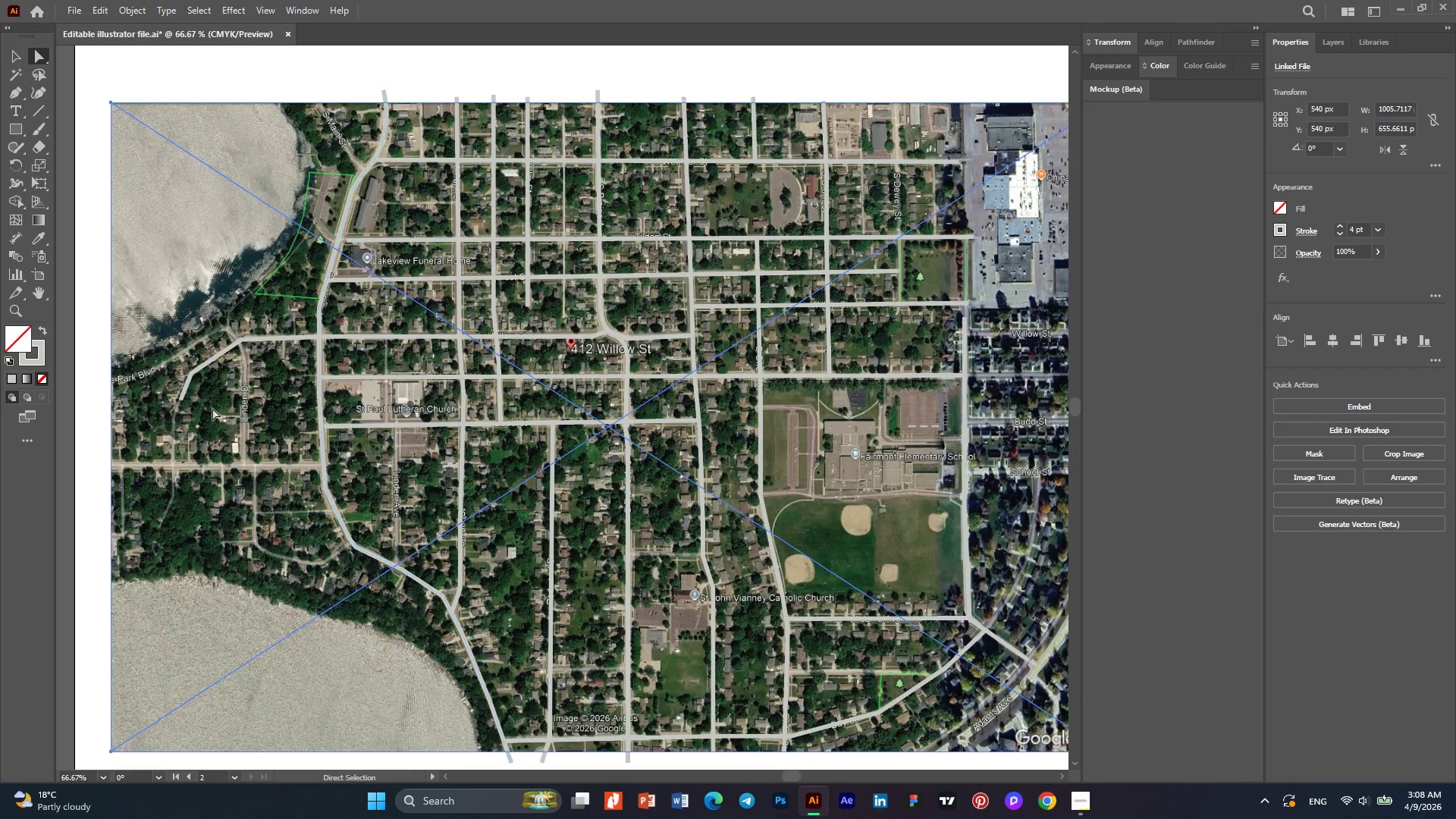 
hold_key(key=AltLeft, duration=0.41)
scroll: coordinate [199, 412], scroll_direction: up, amount: 1.0
 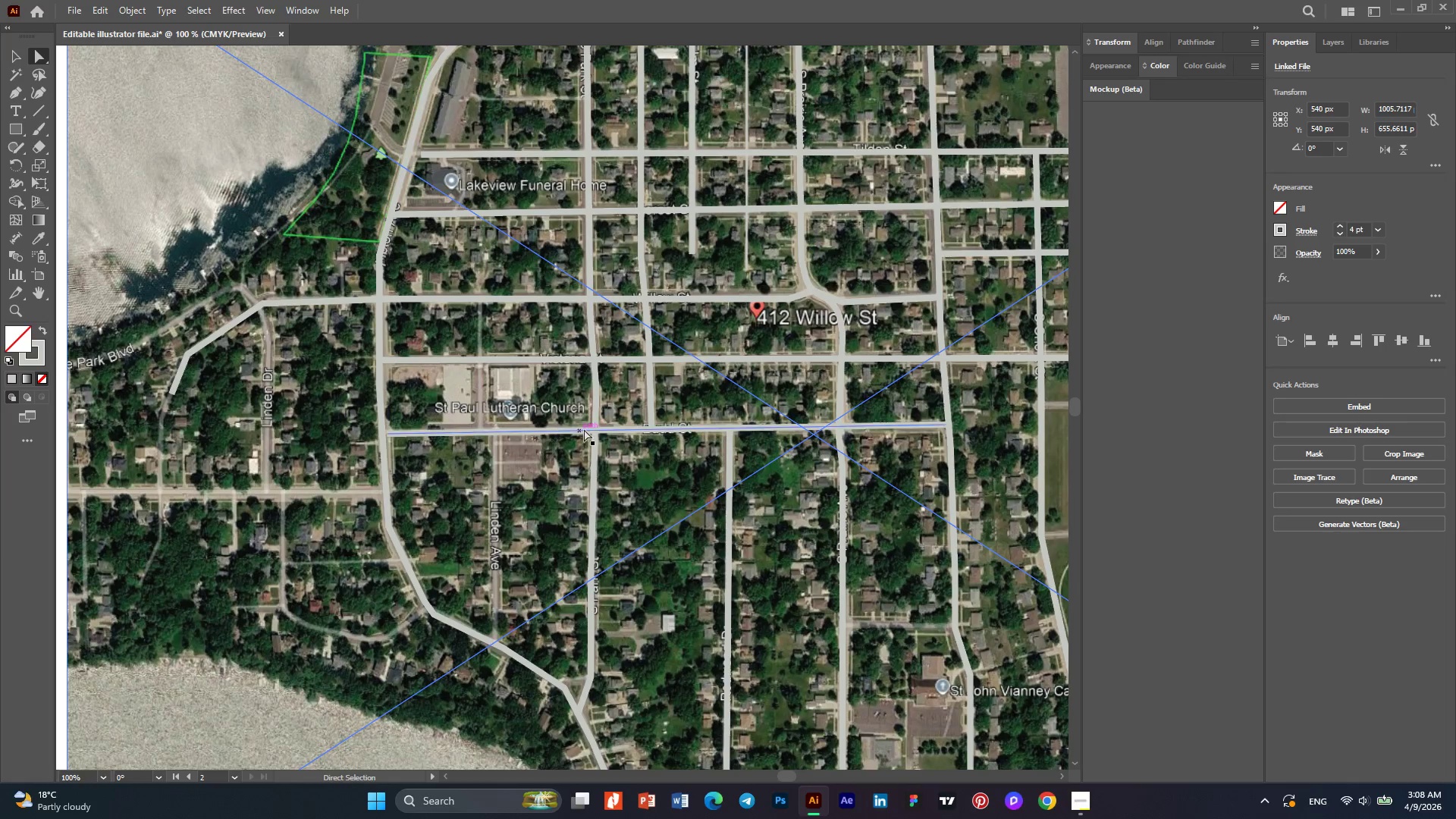 
hold_key(key=AltLeft, duration=0.42)
 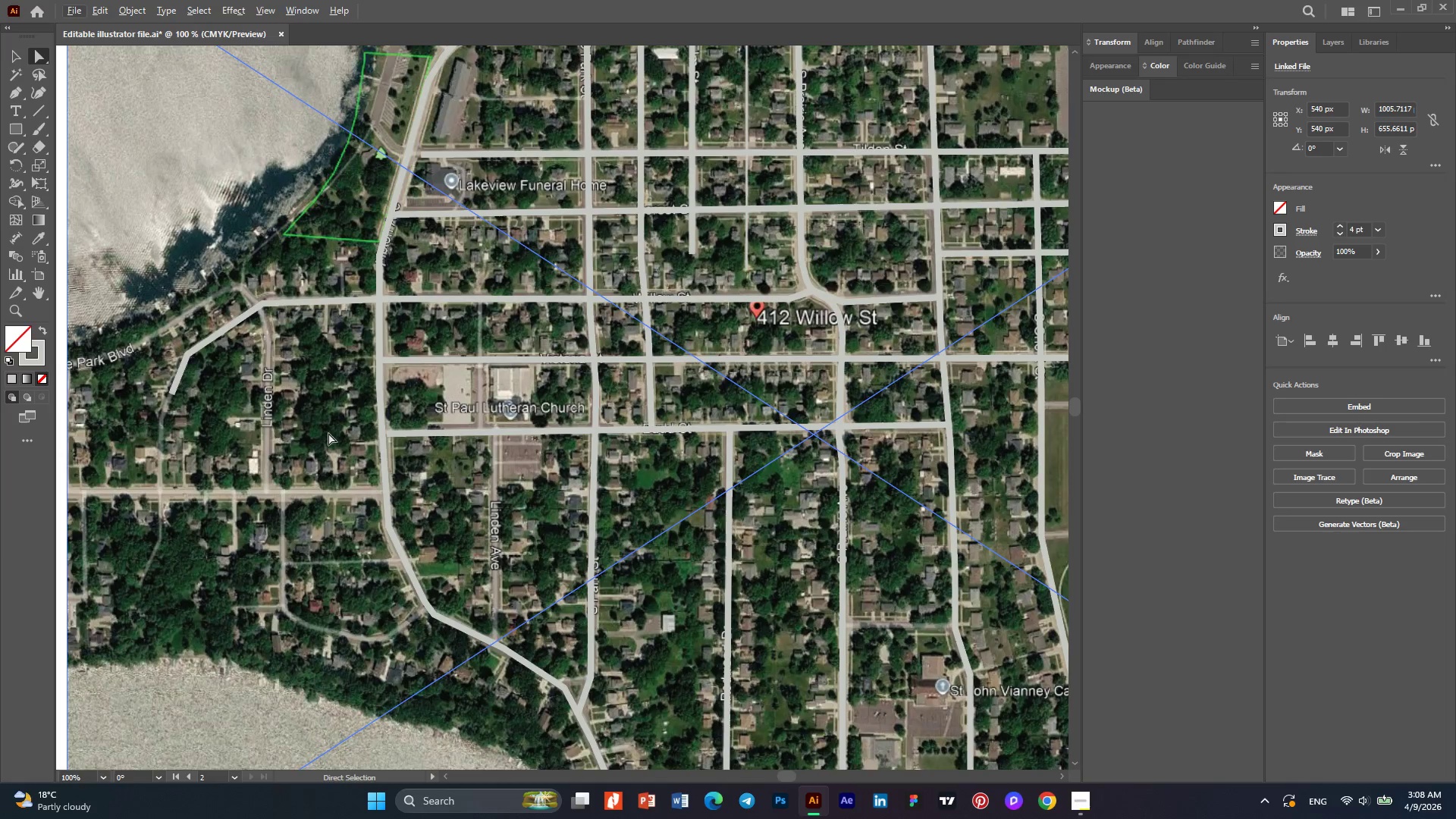 
hold_key(key=AltLeft, duration=0.31)
scroll: coordinate [328, 433], scroll_direction: up, amount: 1.0
 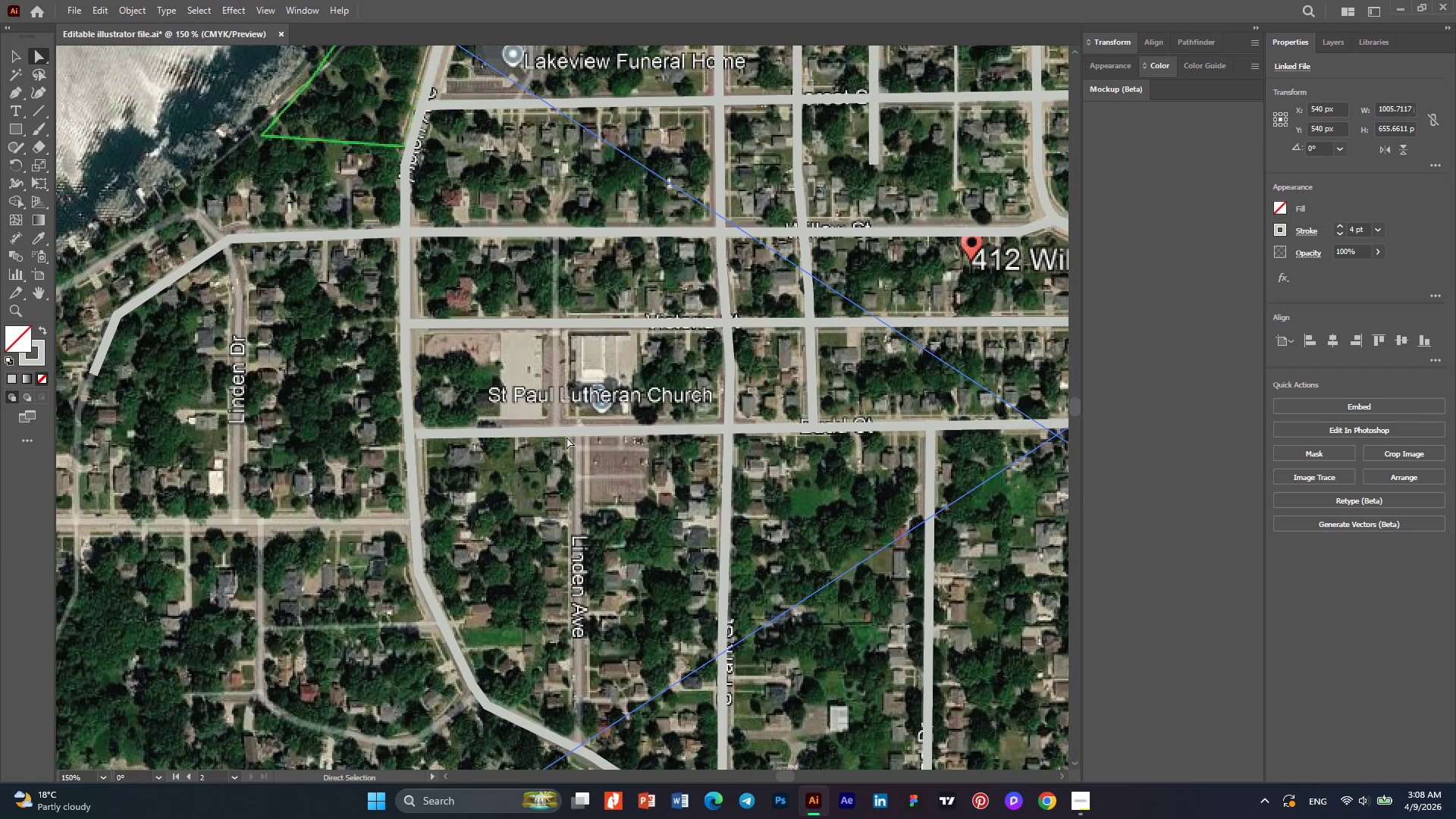 
hold_key(key=AltLeft, duration=0.59)
scroll: coordinate [566, 437], scroll_direction: down, amount: 1.0
 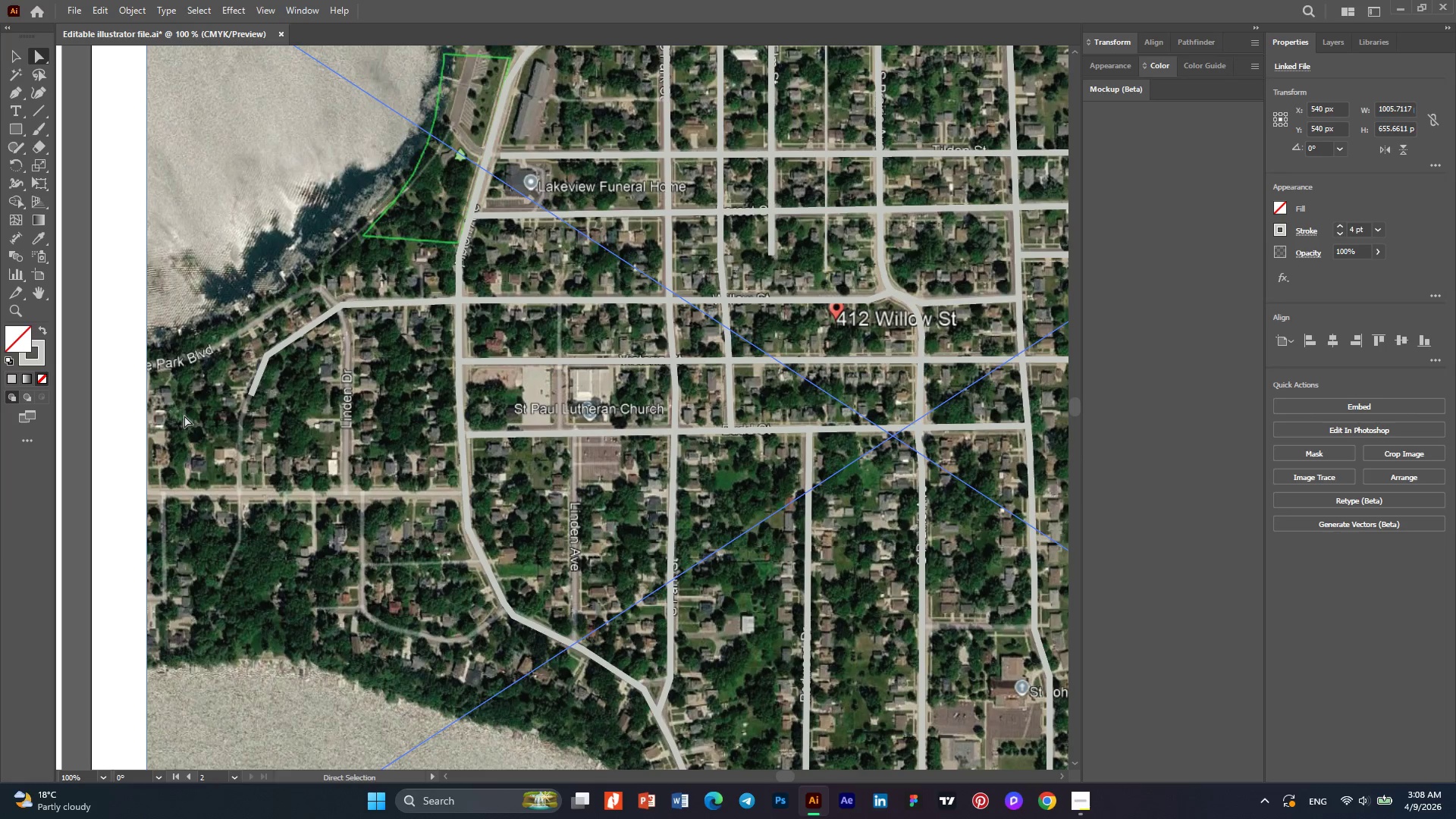 
key(Alt+AltLeft)
 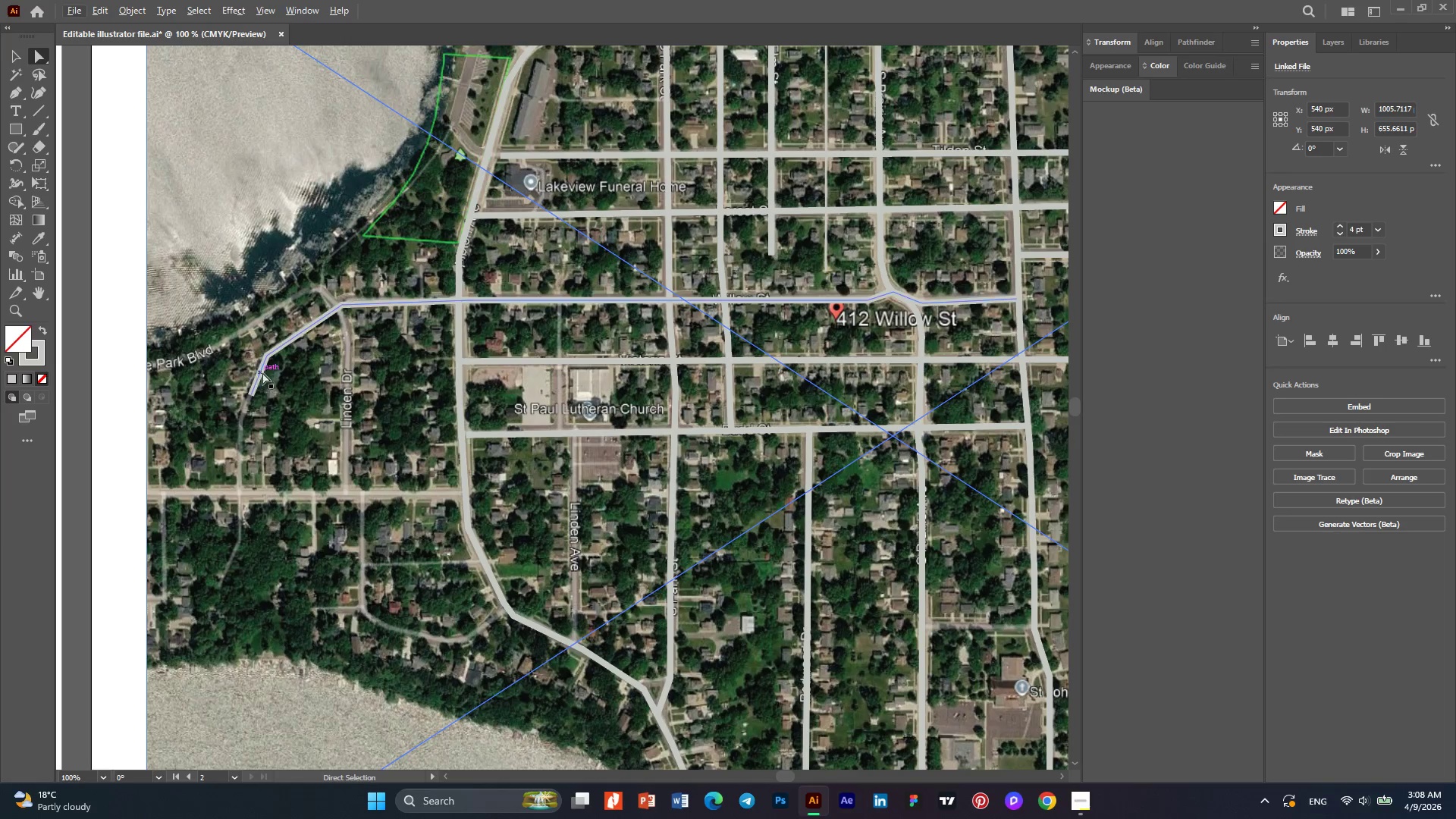 
left_click([261, 371])
 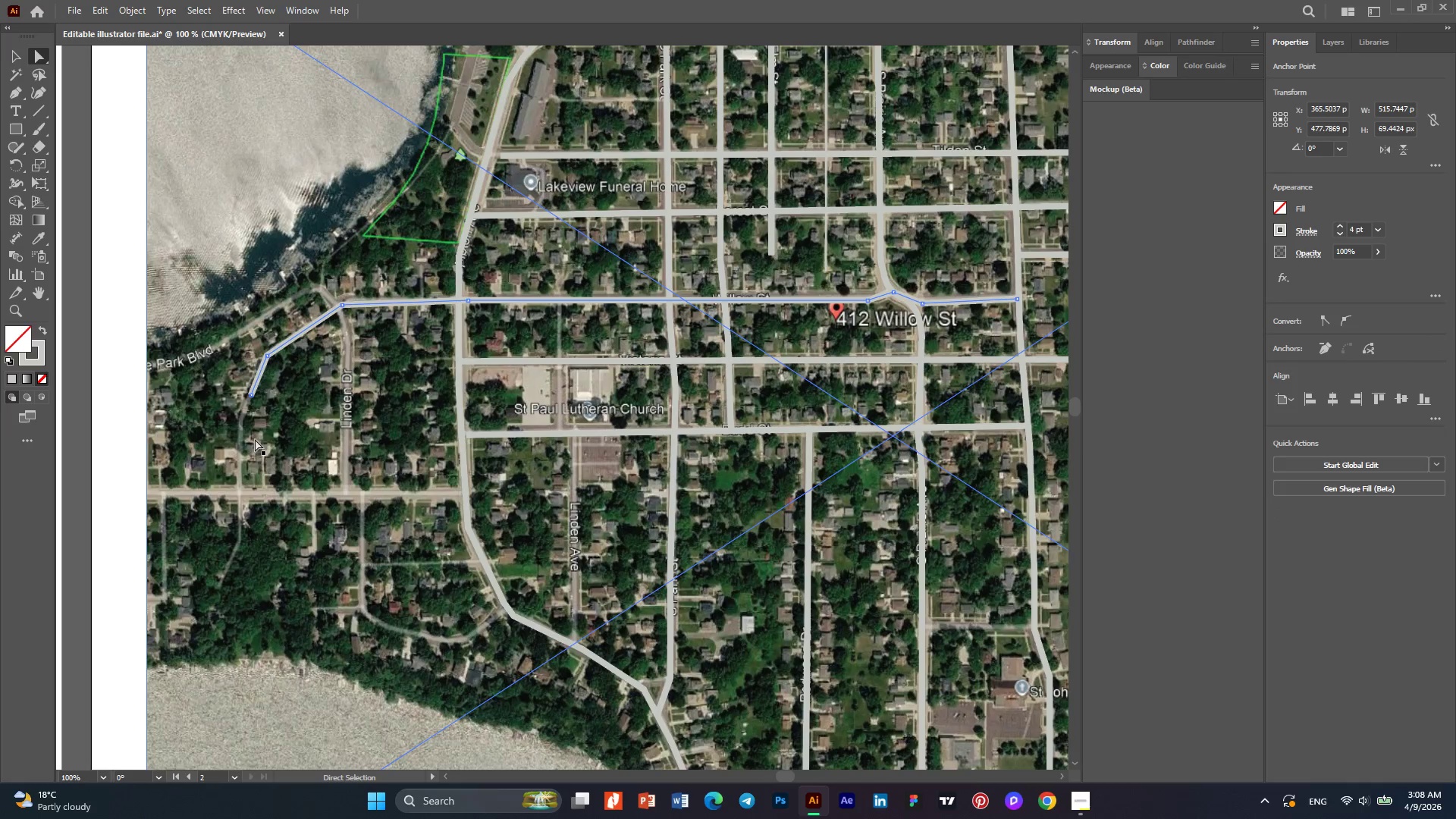 
key(Alt+AltLeft)
 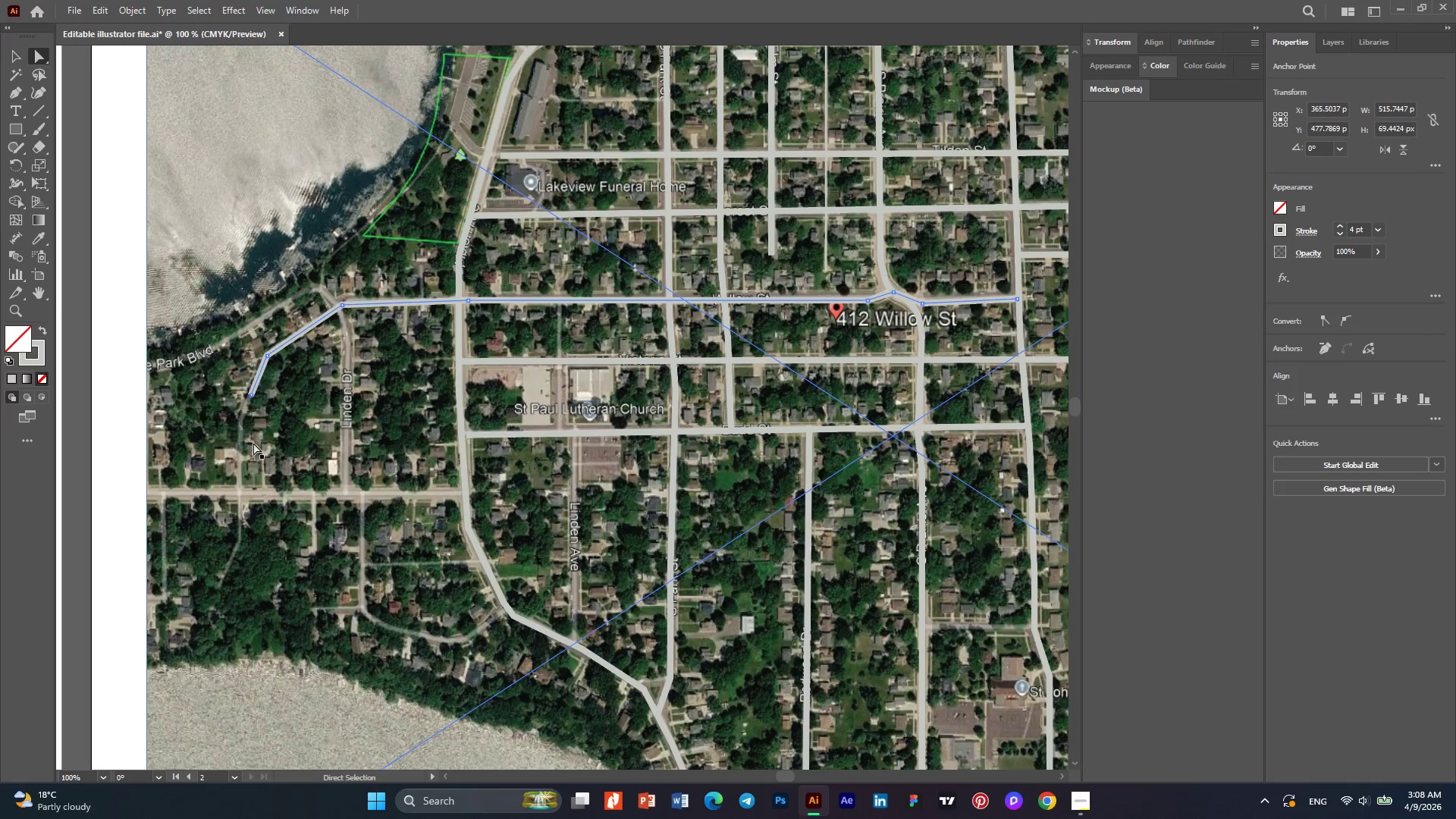 
scroll: coordinate [253, 443], scroll_direction: up, amount: 2.0
 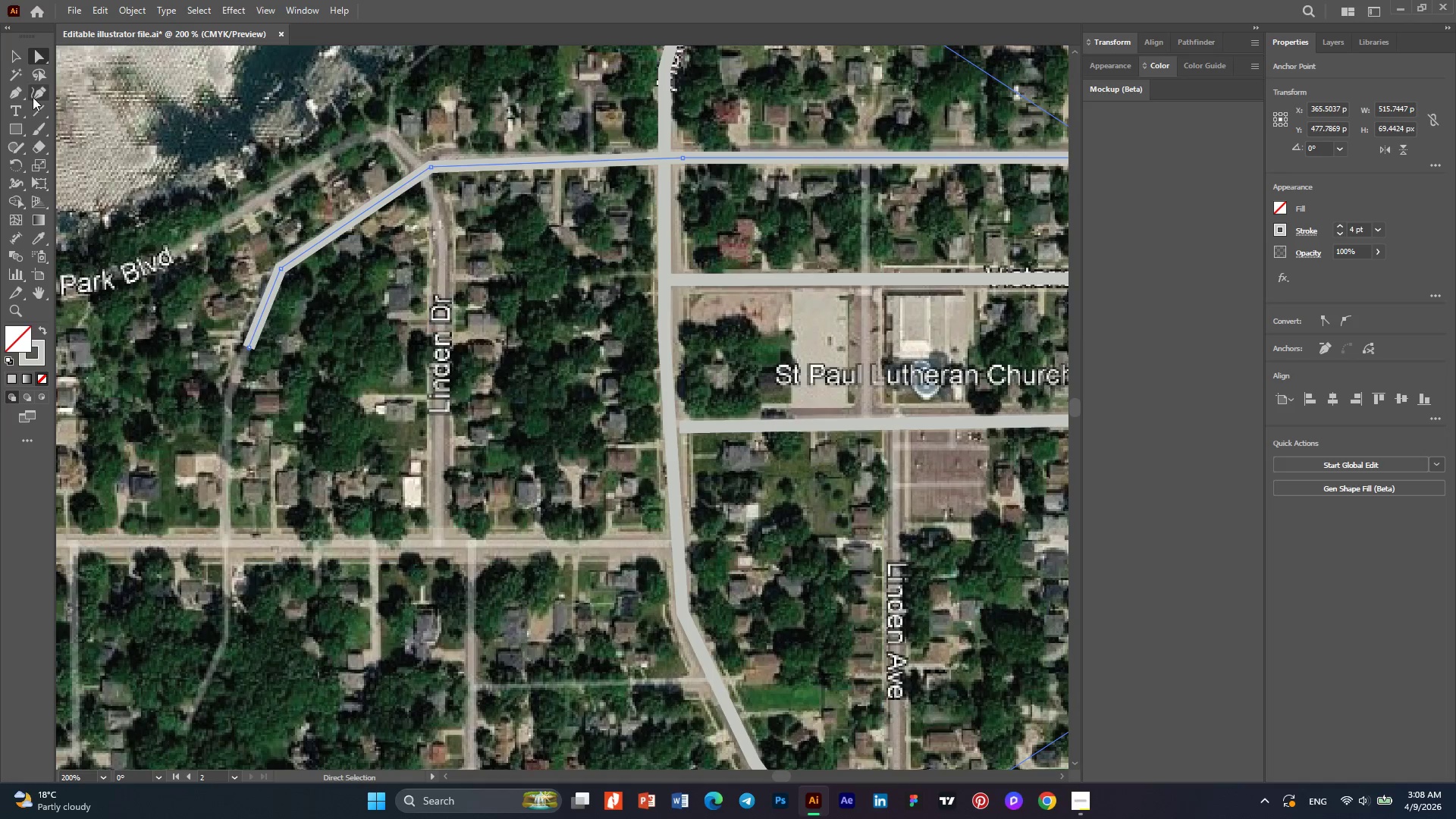 
left_click([16, 92])
 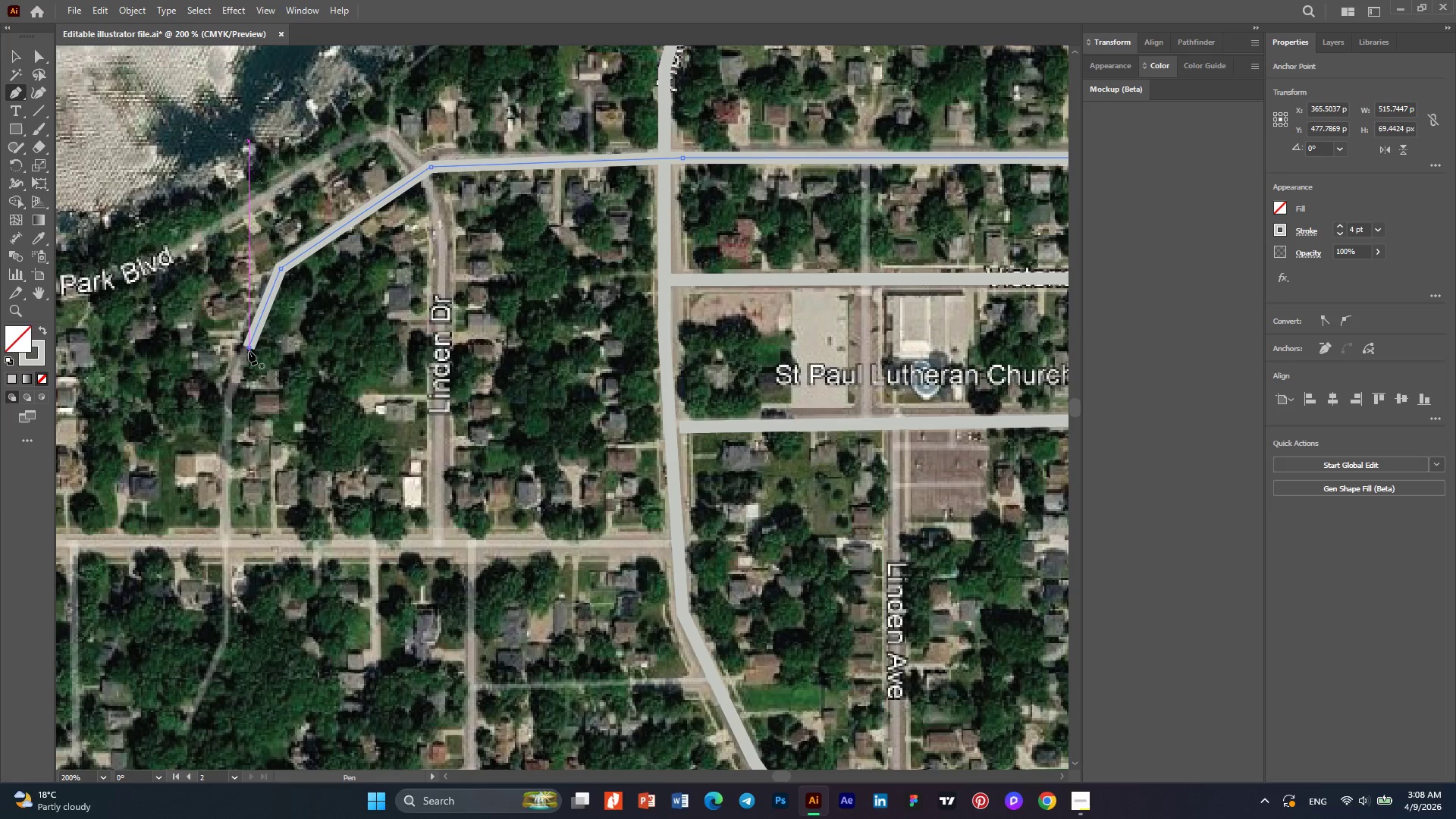 
left_click([249, 351])
 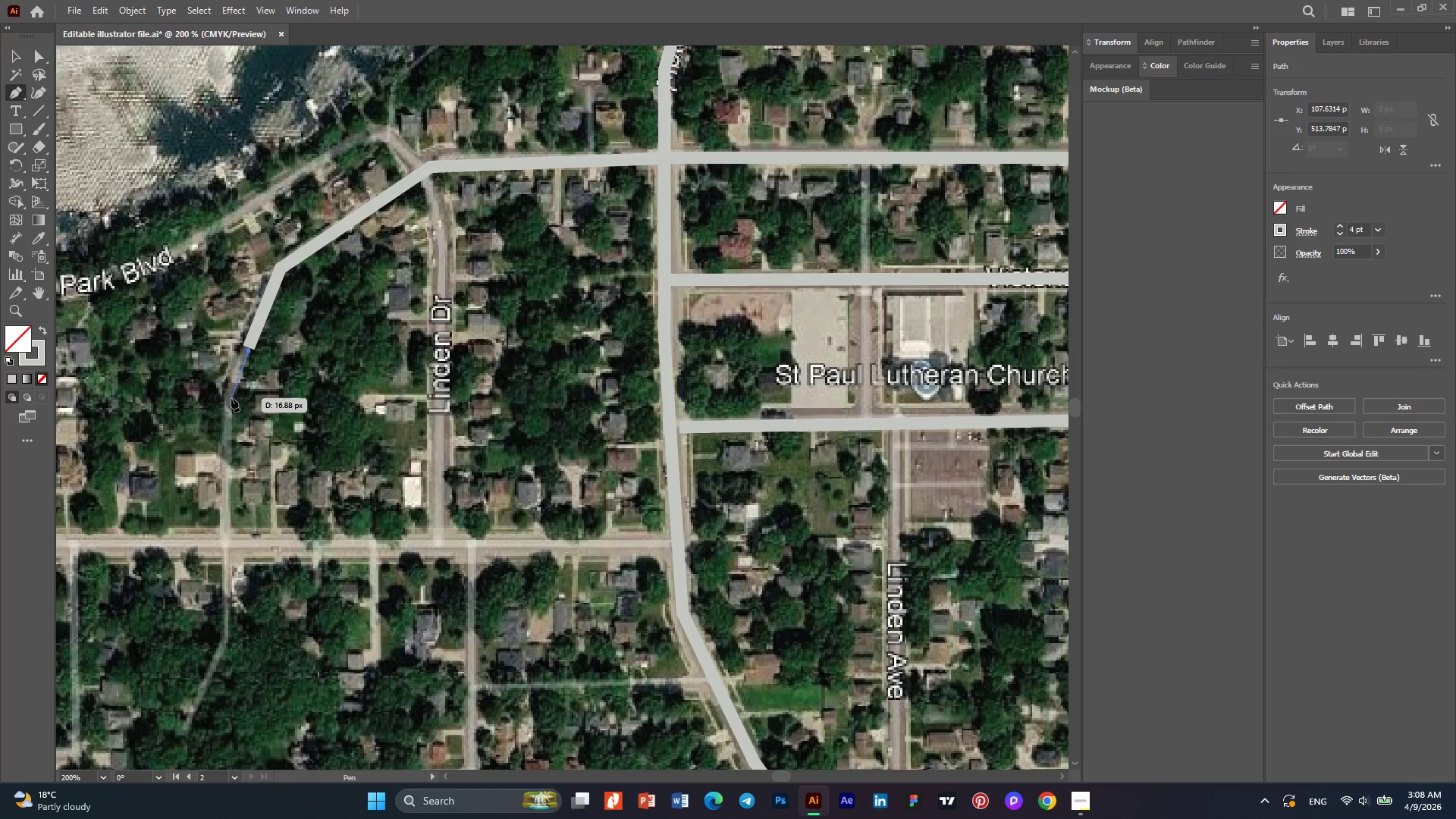 
left_click([231, 394])
 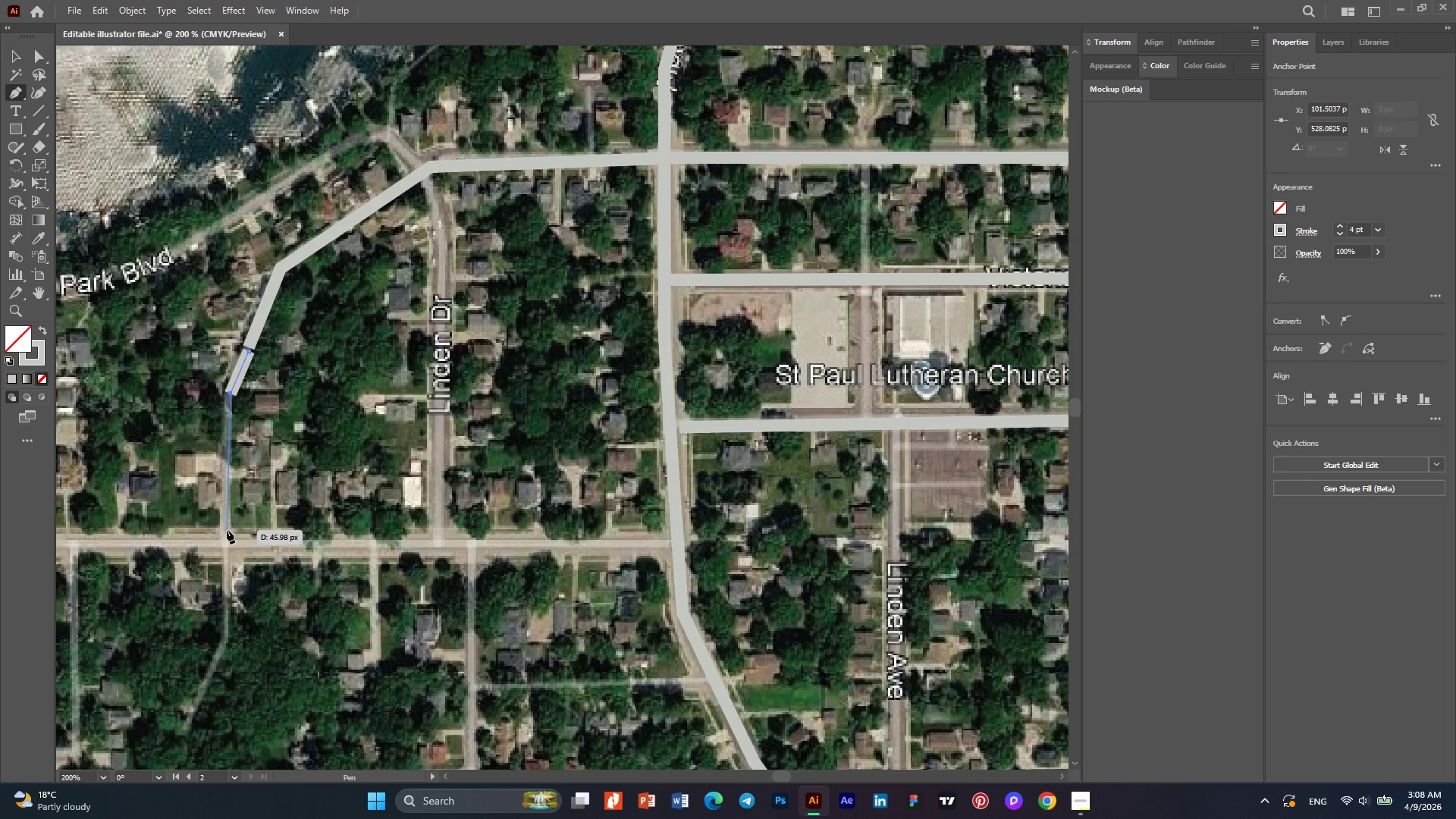 
left_click([227, 530])
 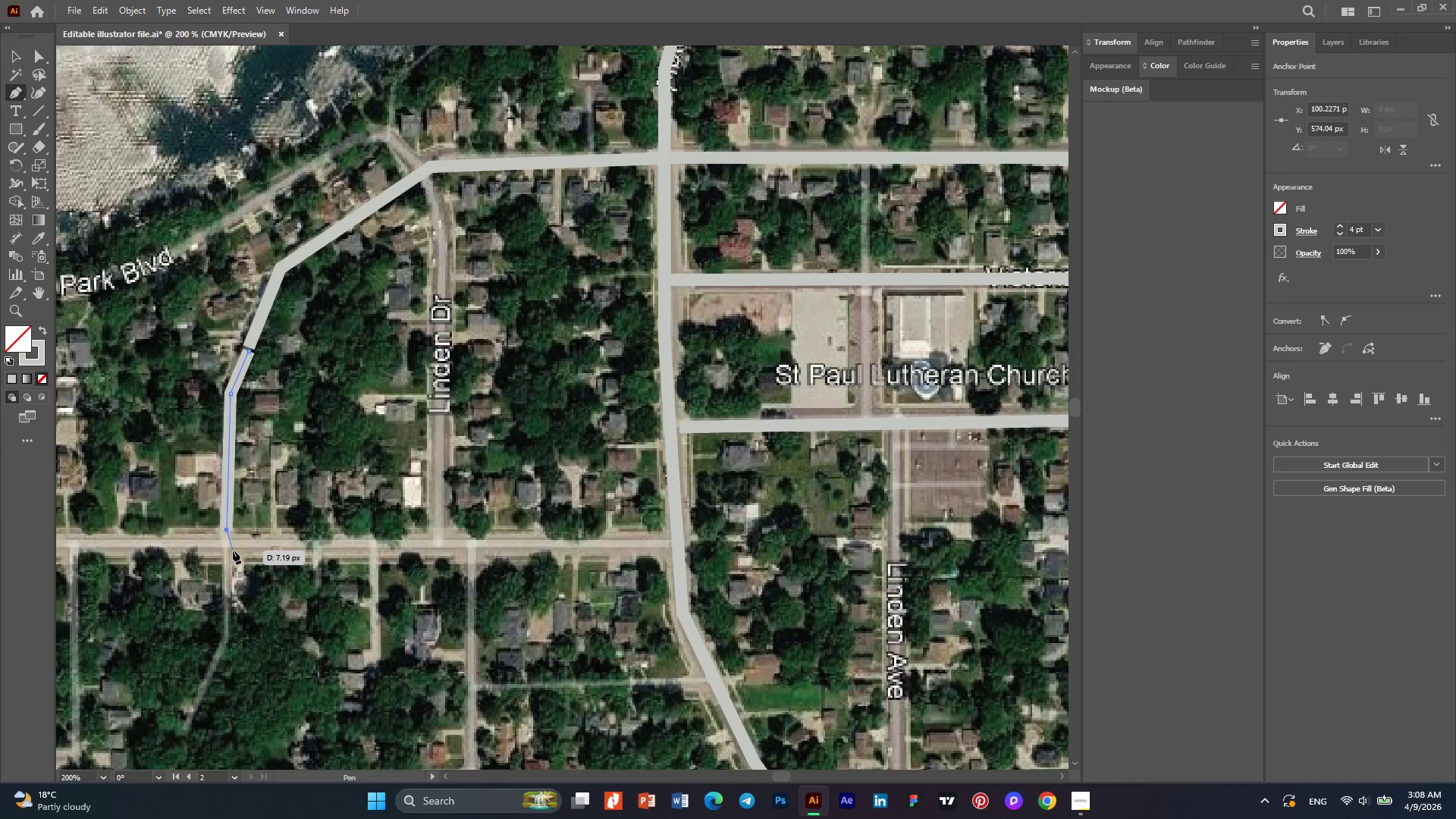 
key(Escape)
 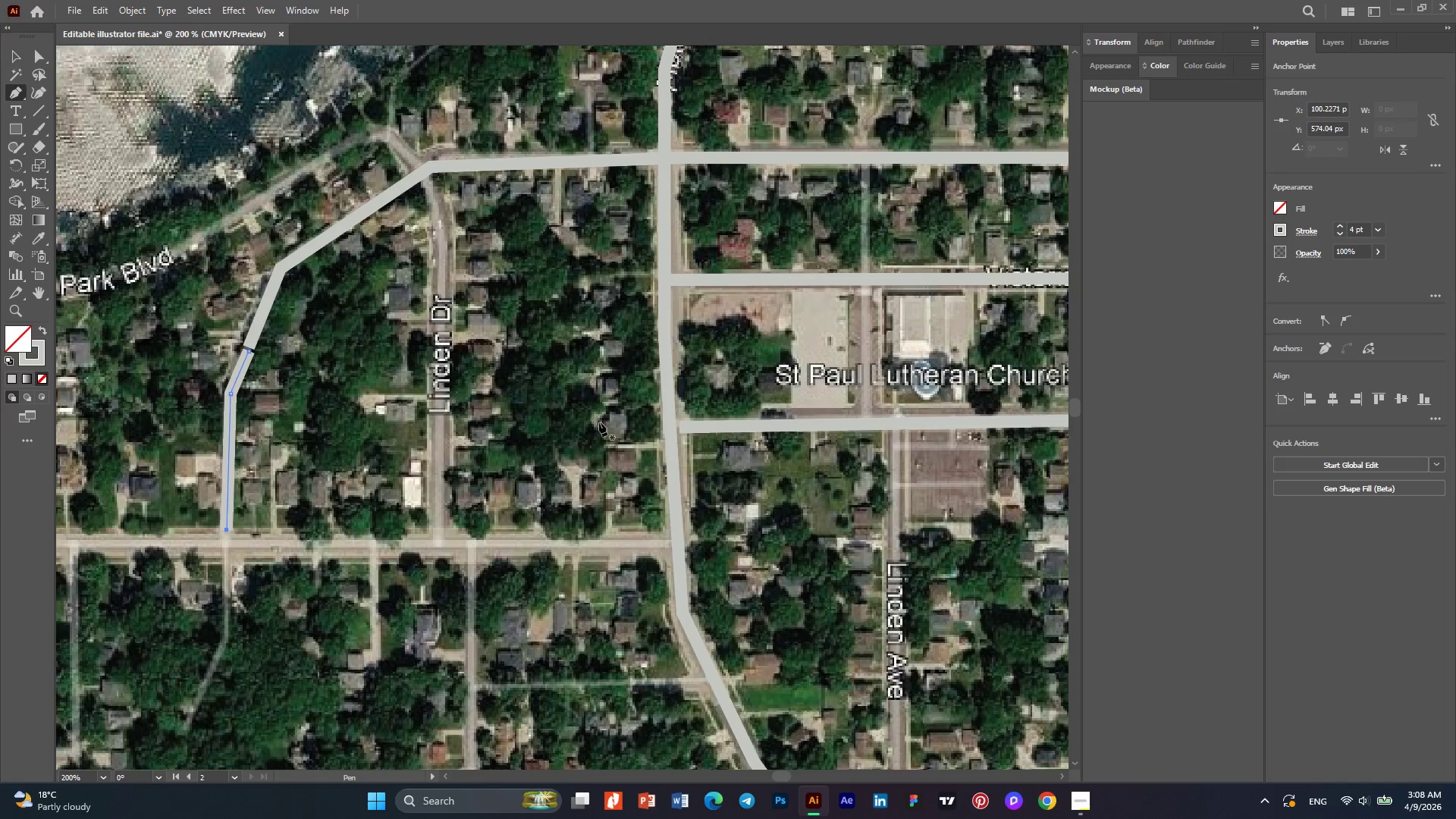 
key(Escape)
 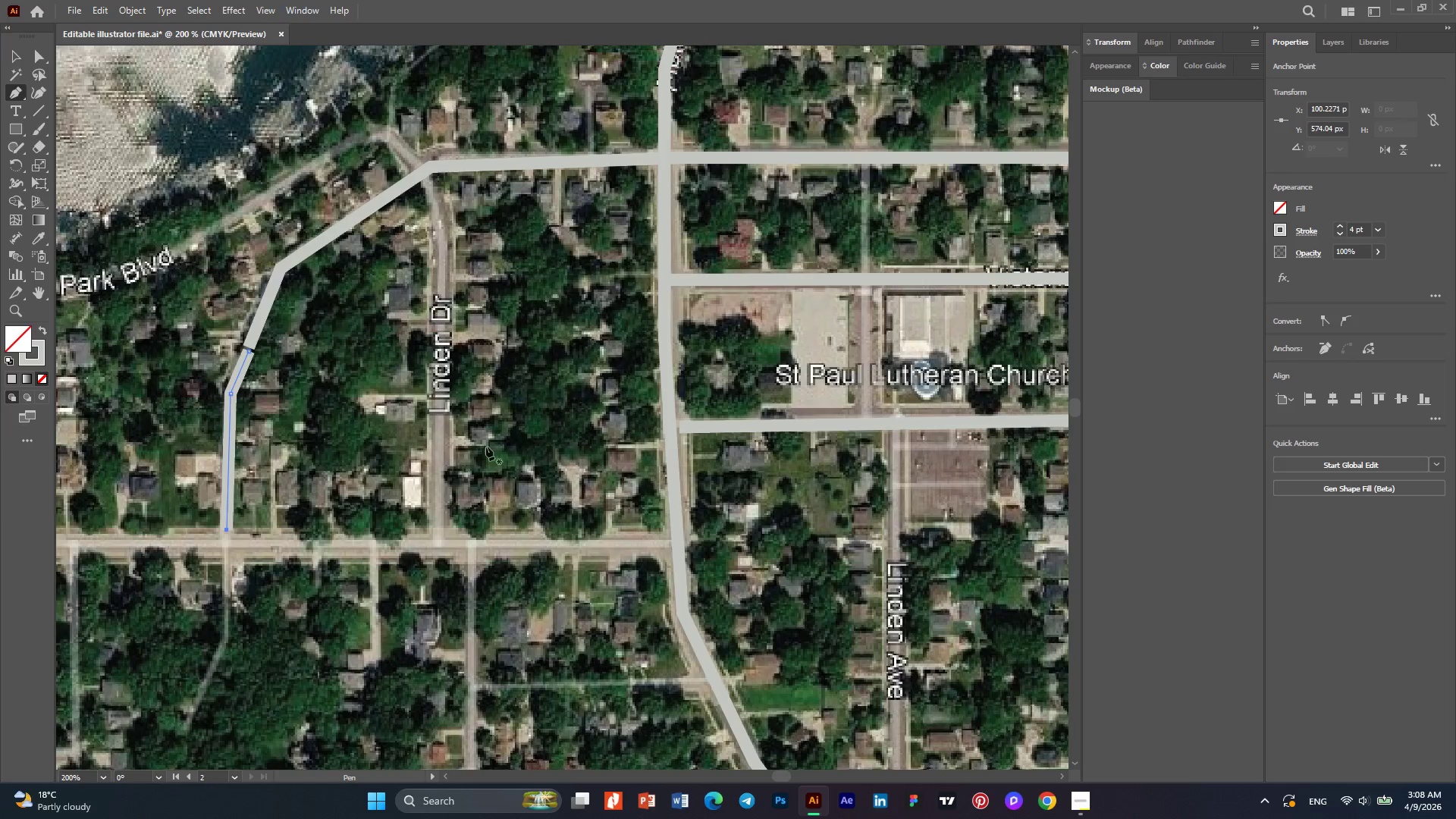 
key(Escape)
 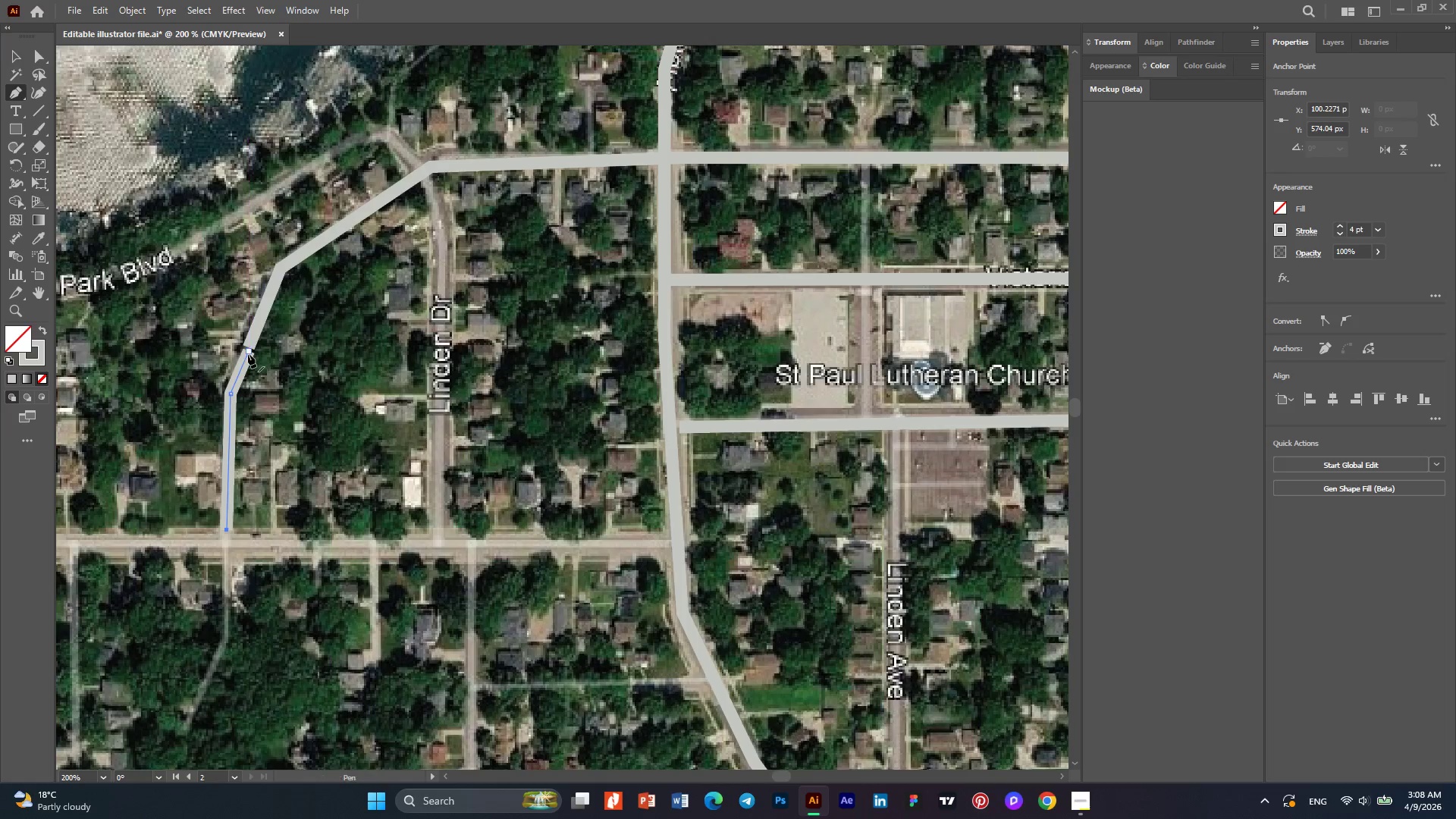 
left_click([248, 354])
 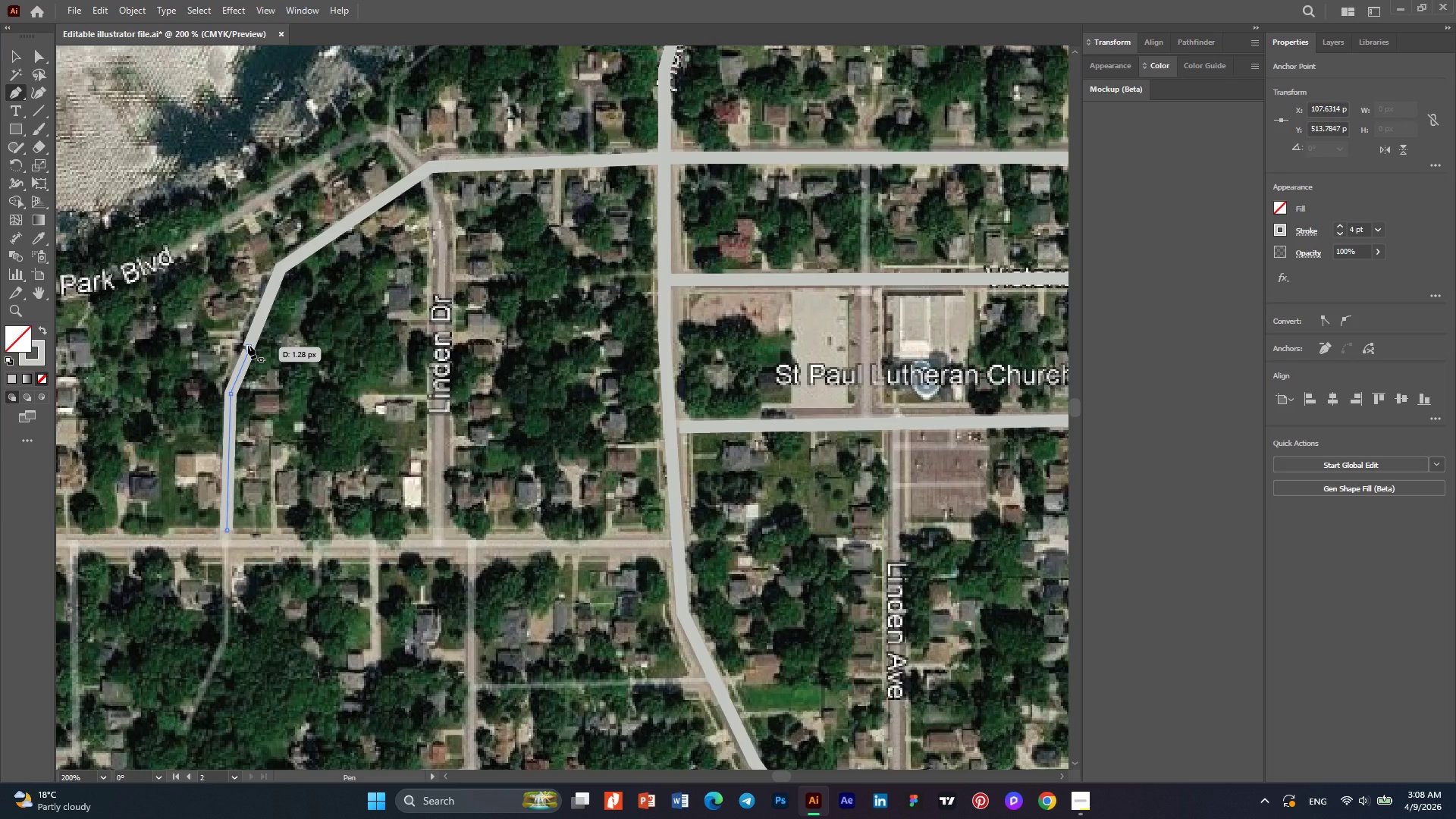 
hold_key(key=AltLeft, duration=0.33)
scroll: coordinate [248, 345], scroll_direction: up, amount: 4.0
 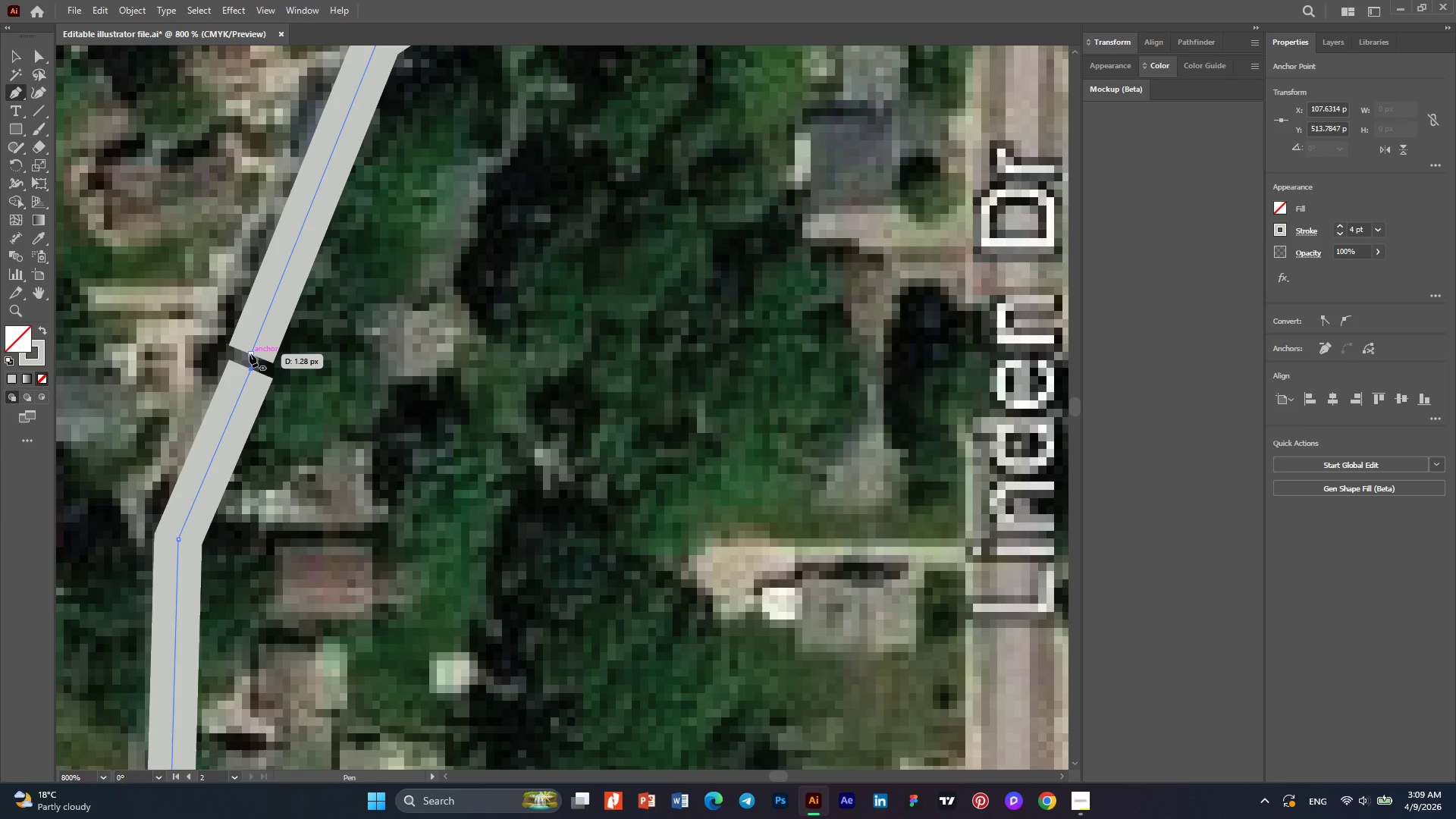 
left_click([249, 353])
 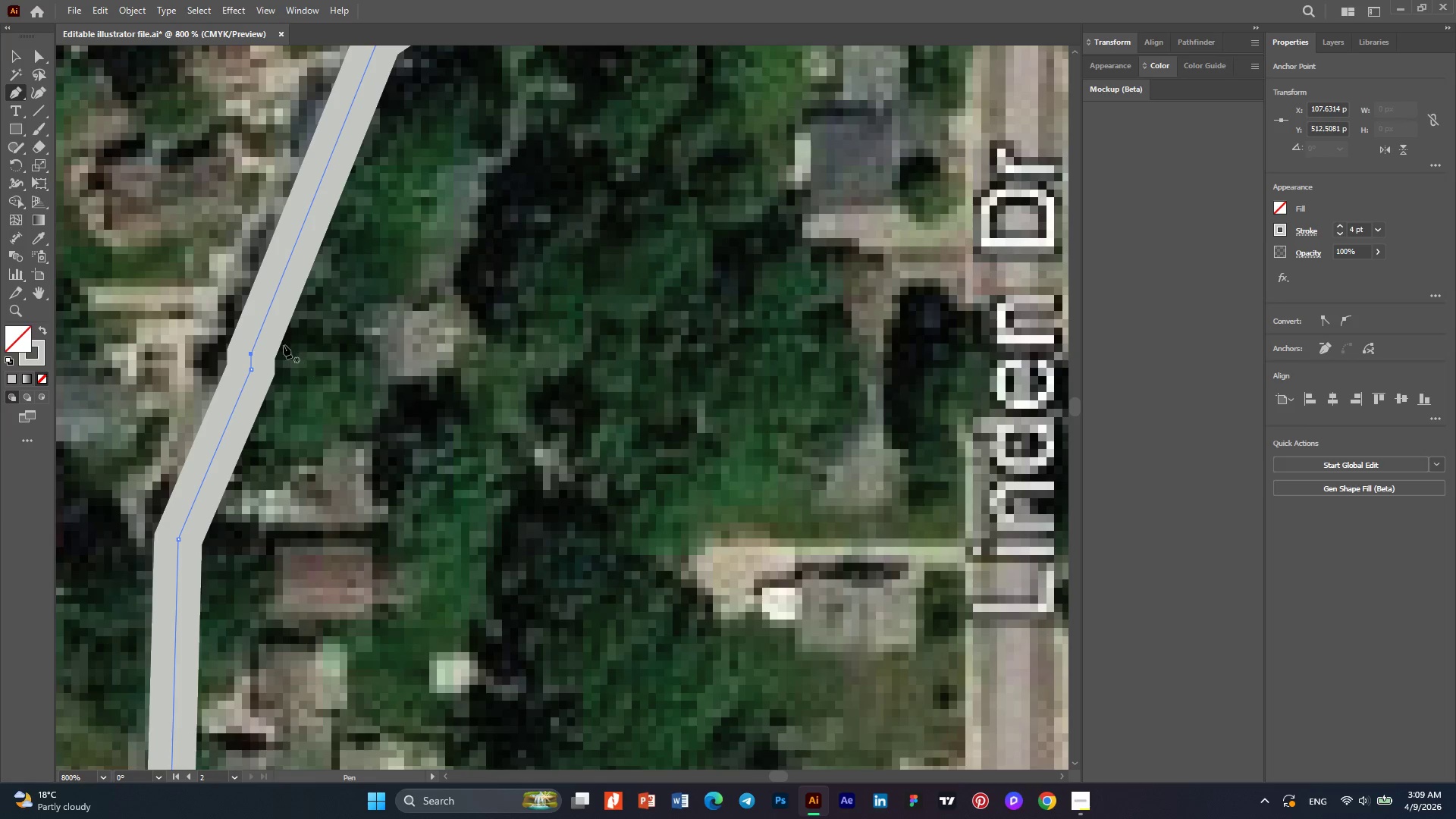 
key(Alt+AltLeft)
 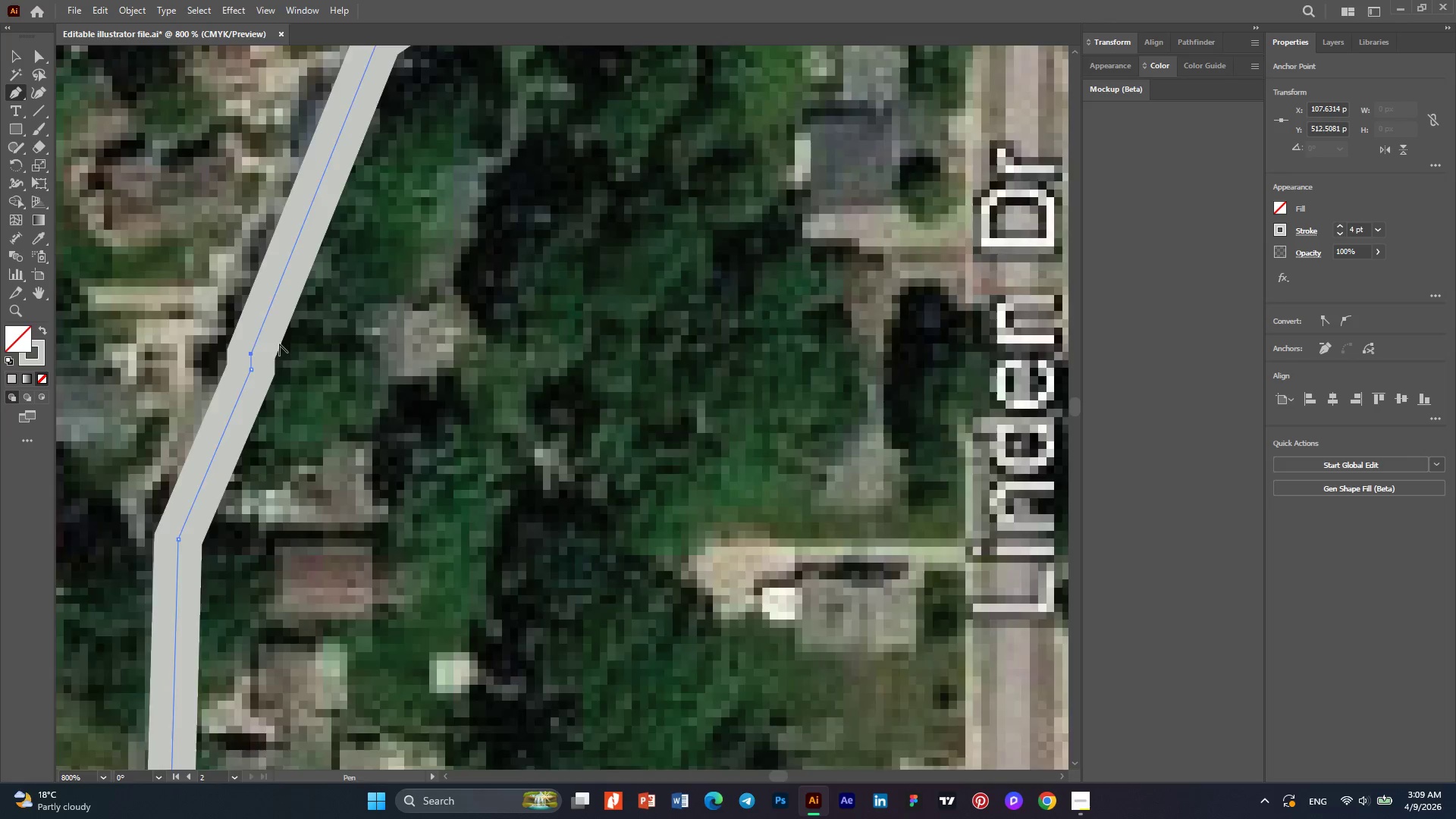 
scroll: coordinate [279, 344], scroll_direction: down, amount: 3.0
 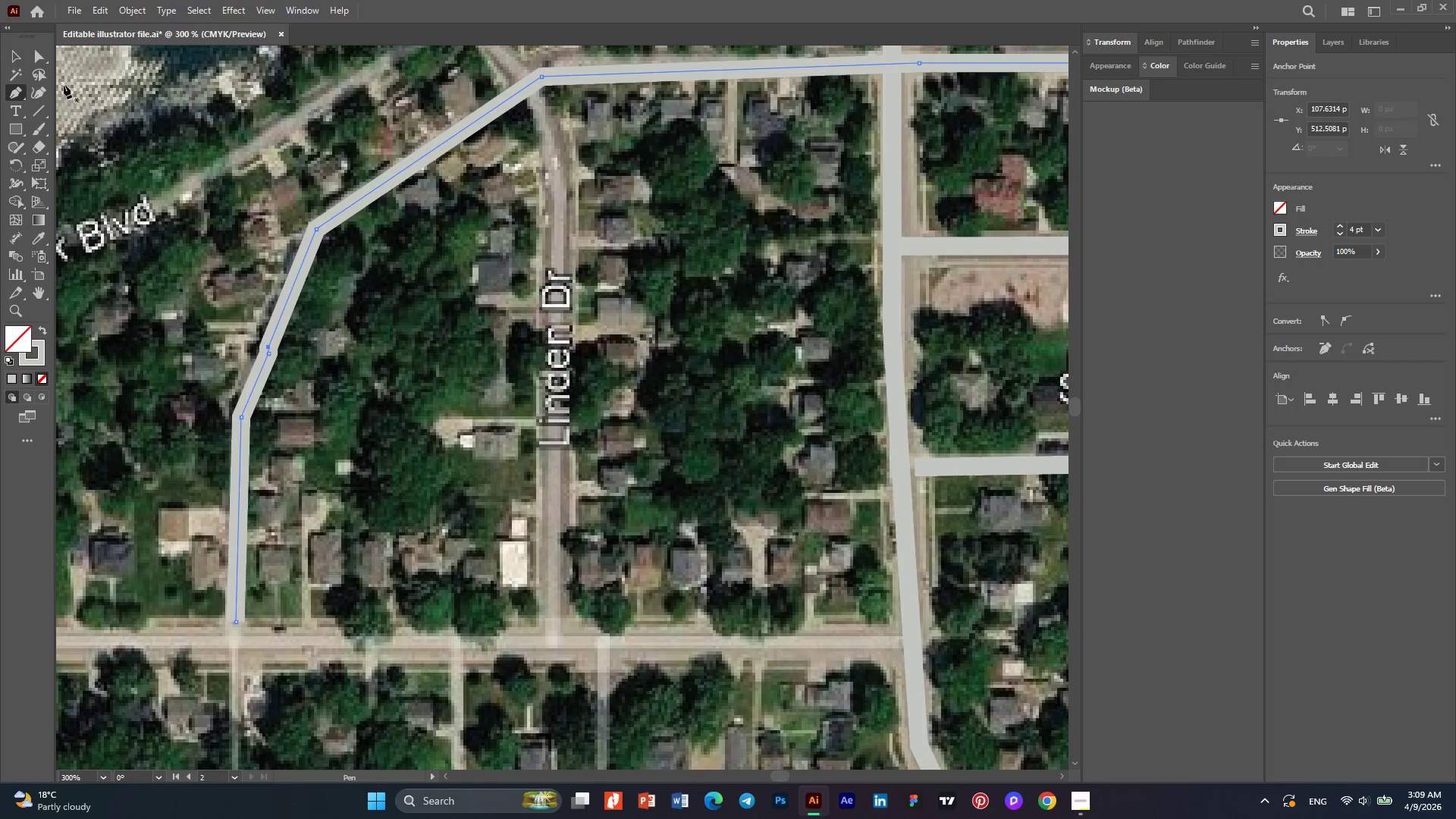 
hold_key(key=AltLeft, duration=0.45)
scroll: coordinate [309, 379], scroll_direction: down, amount: 2.0
 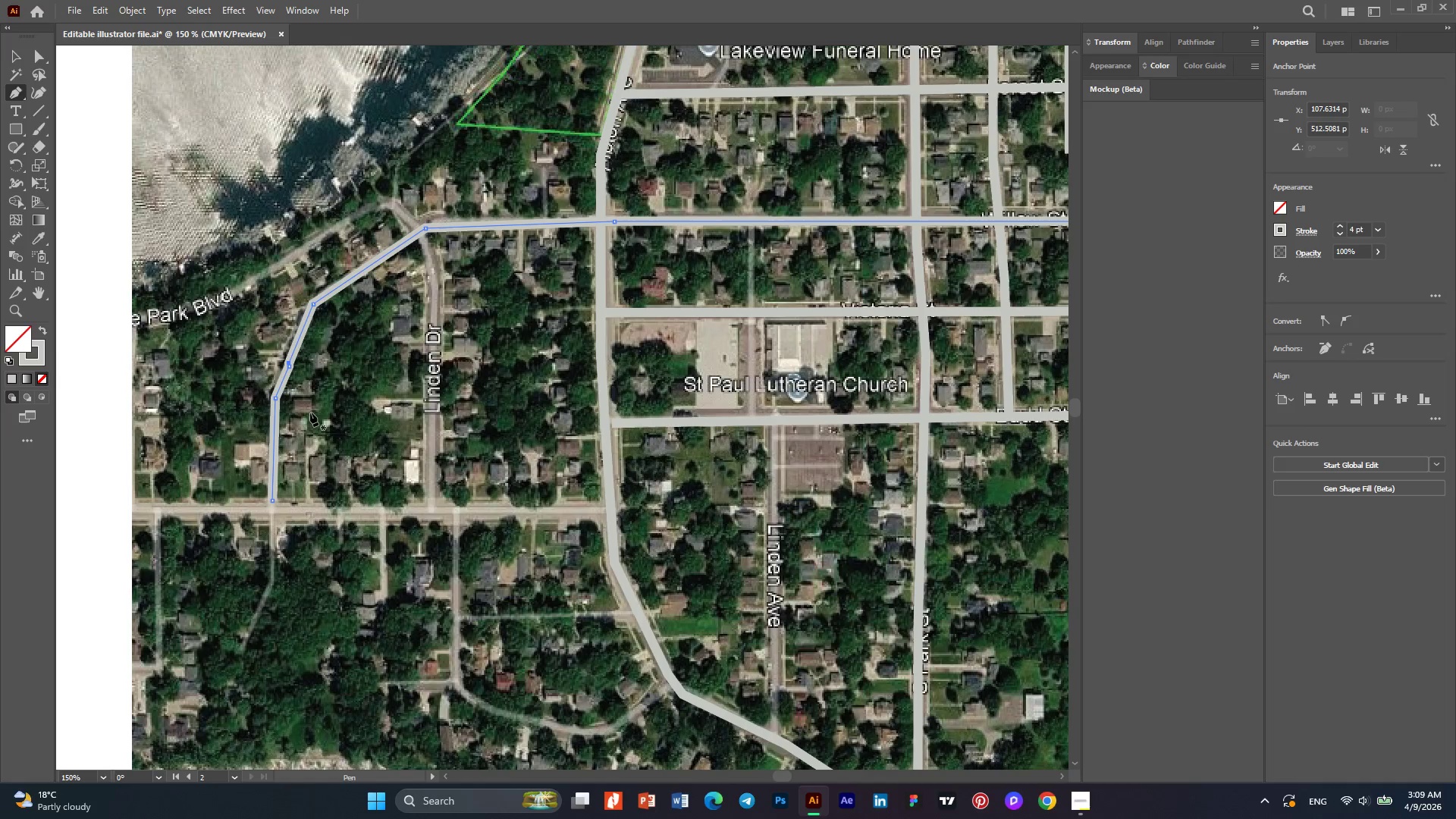 
hold_key(key=AltLeft, duration=0.61)
scroll: coordinate [310, 413], scroll_direction: up, amount: 1.0
 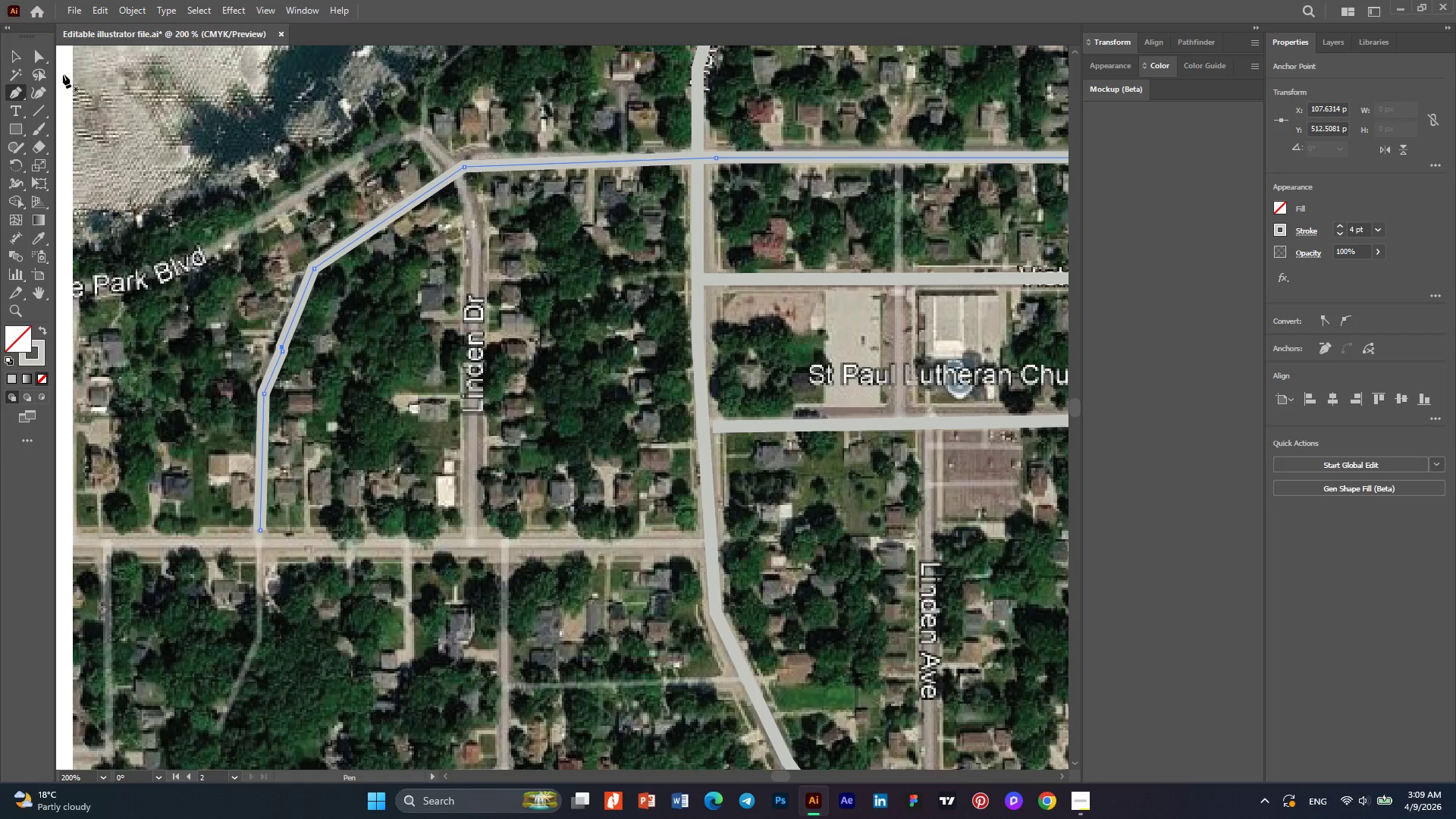 
left_click([42, 61])
 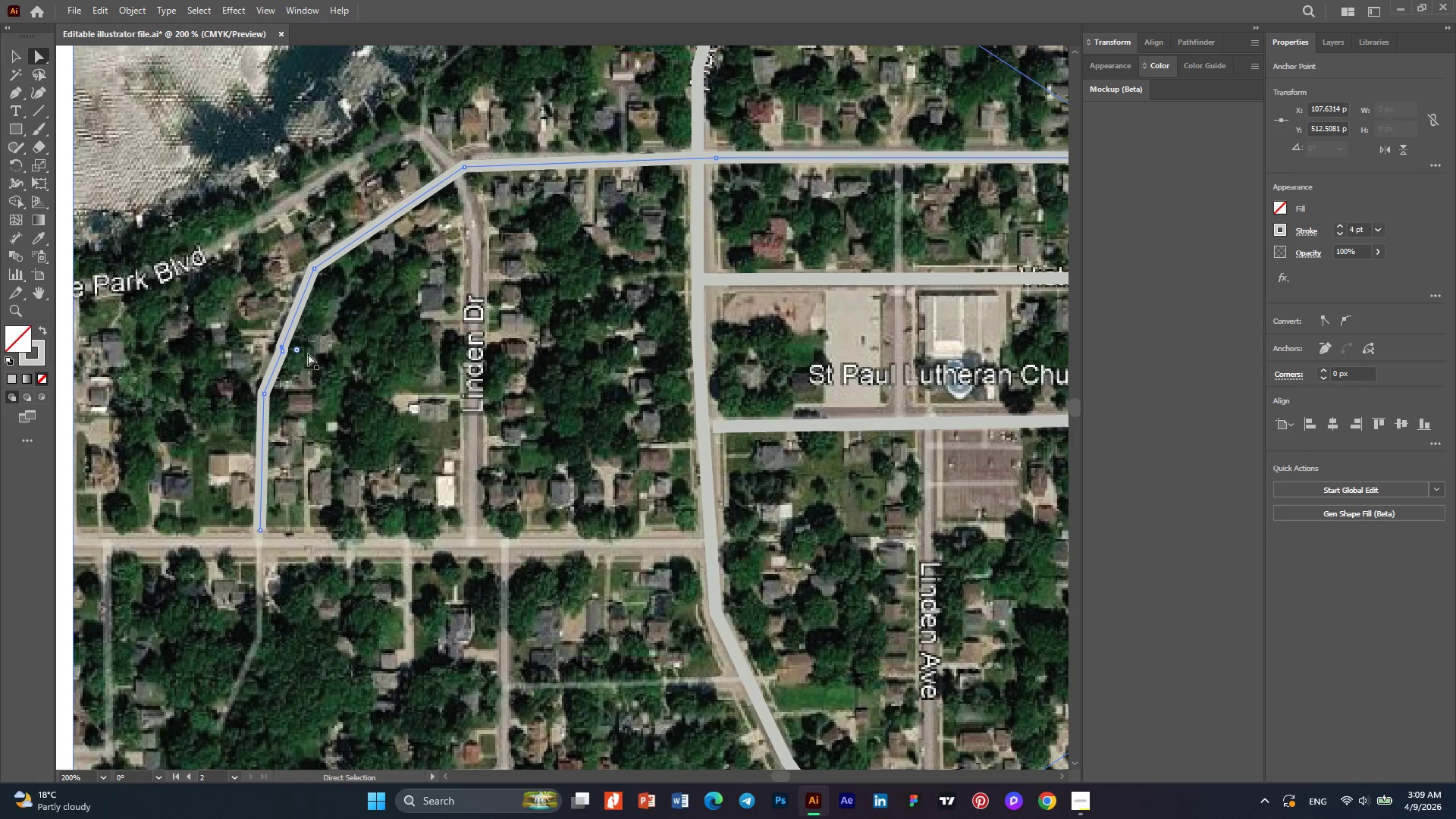 
left_click_drag(start_coordinate=[300, 347], to_coordinate=[314, 356])
 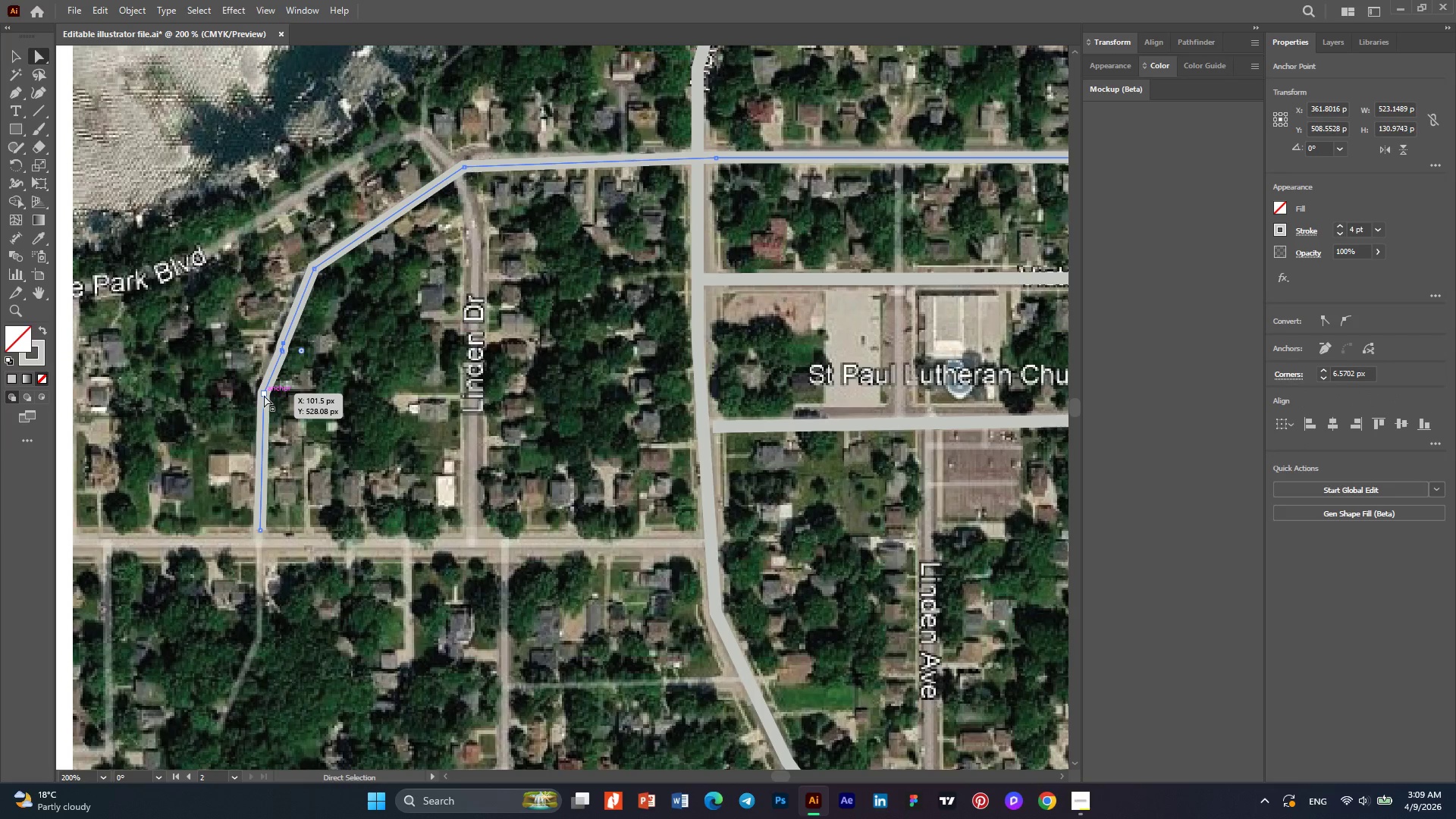 
left_click([264, 395])
 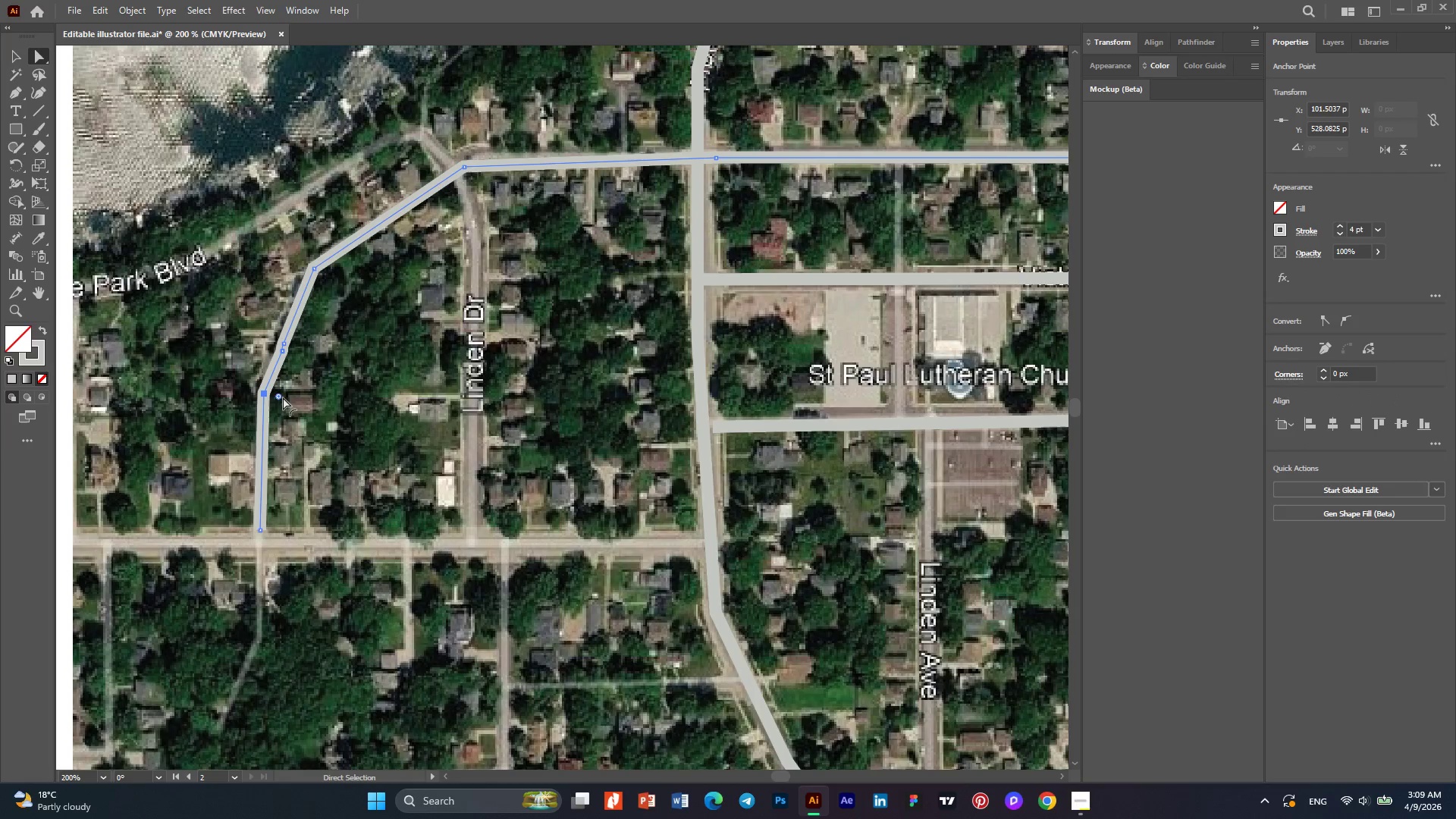 
left_click_drag(start_coordinate=[283, 397], to_coordinate=[346, 422])
 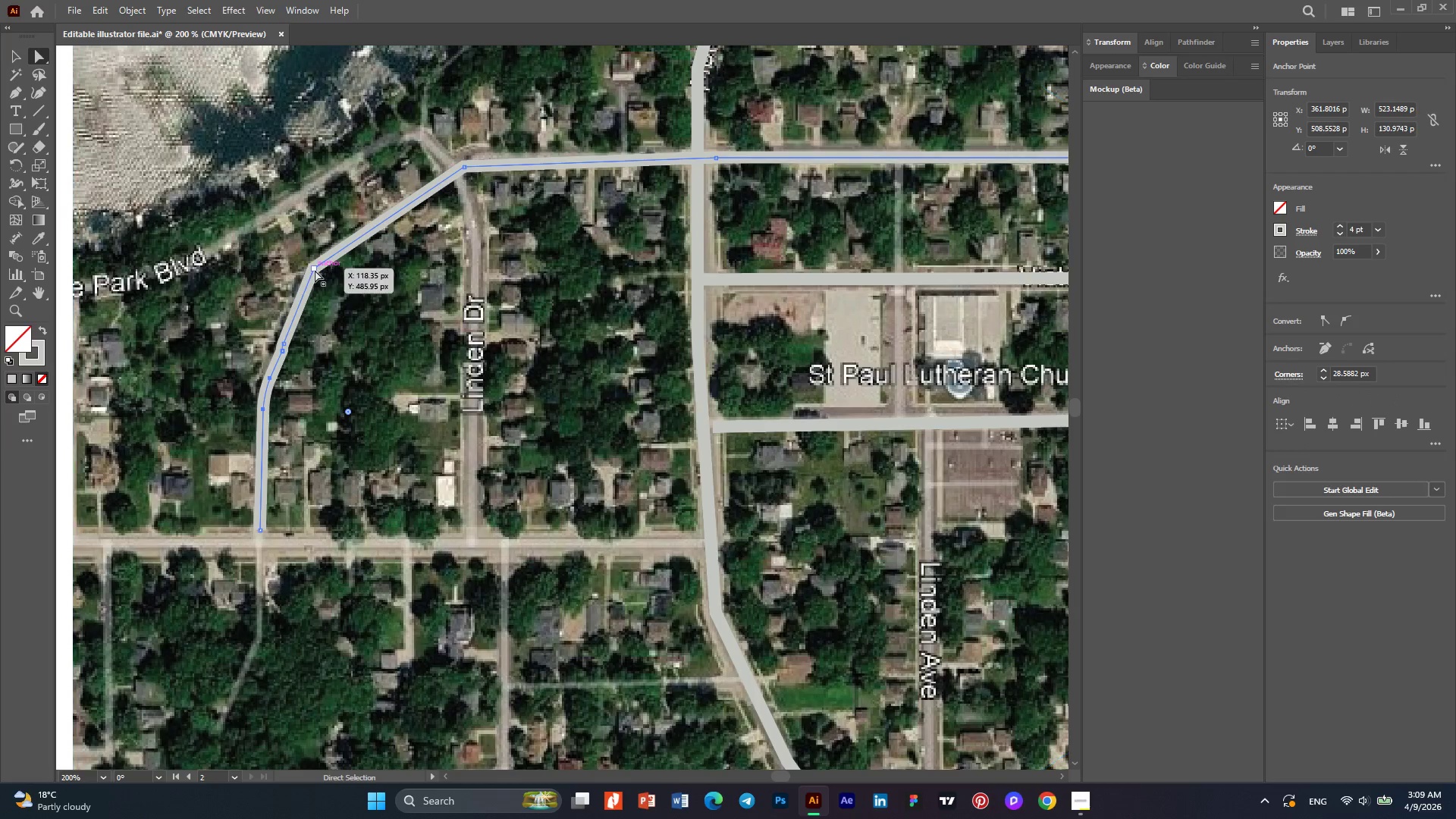 
left_click([315, 270])
 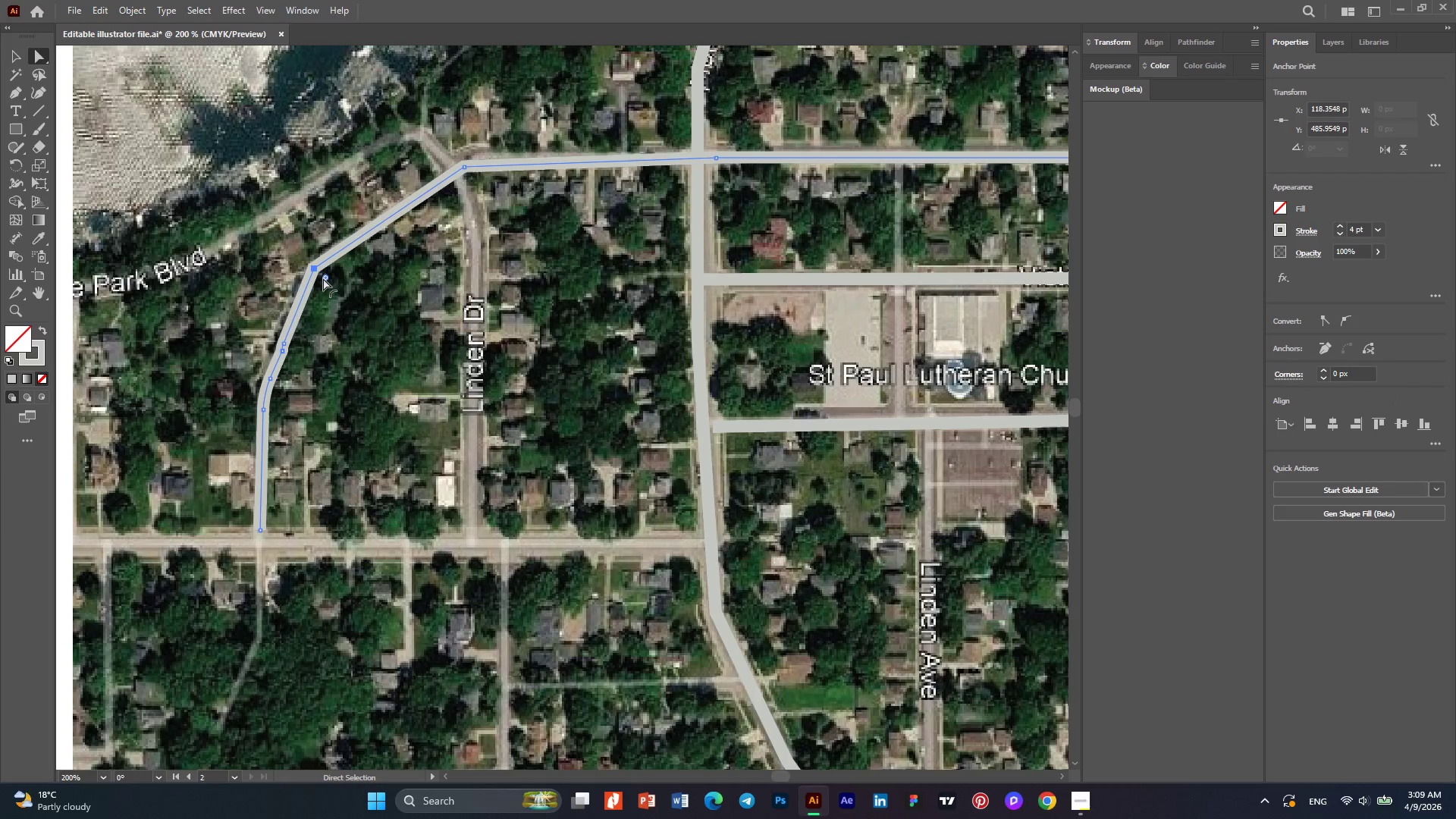 
left_click_drag(start_coordinate=[323, 278], to_coordinate=[423, 323])
 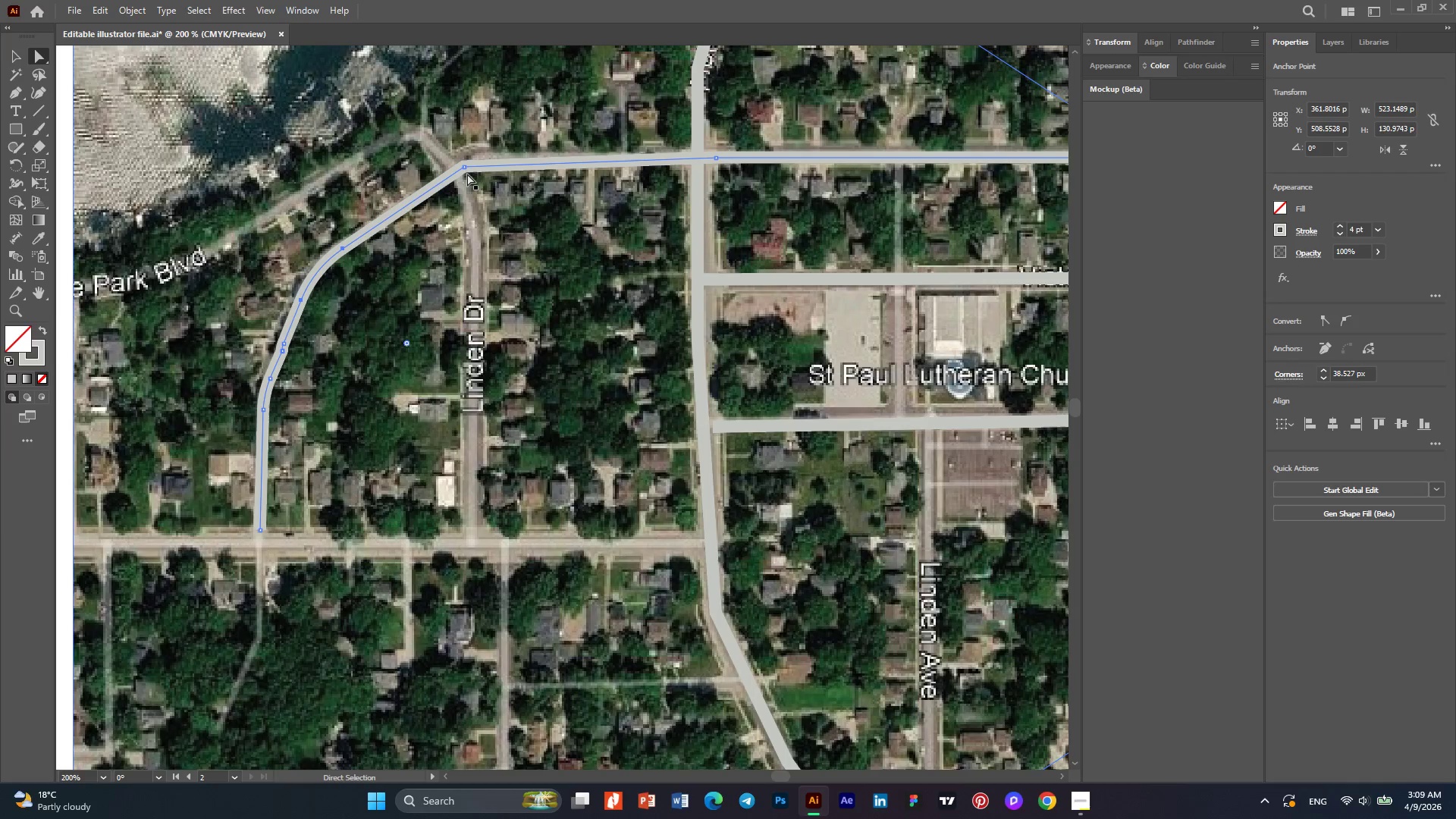 
left_click([466, 172])
 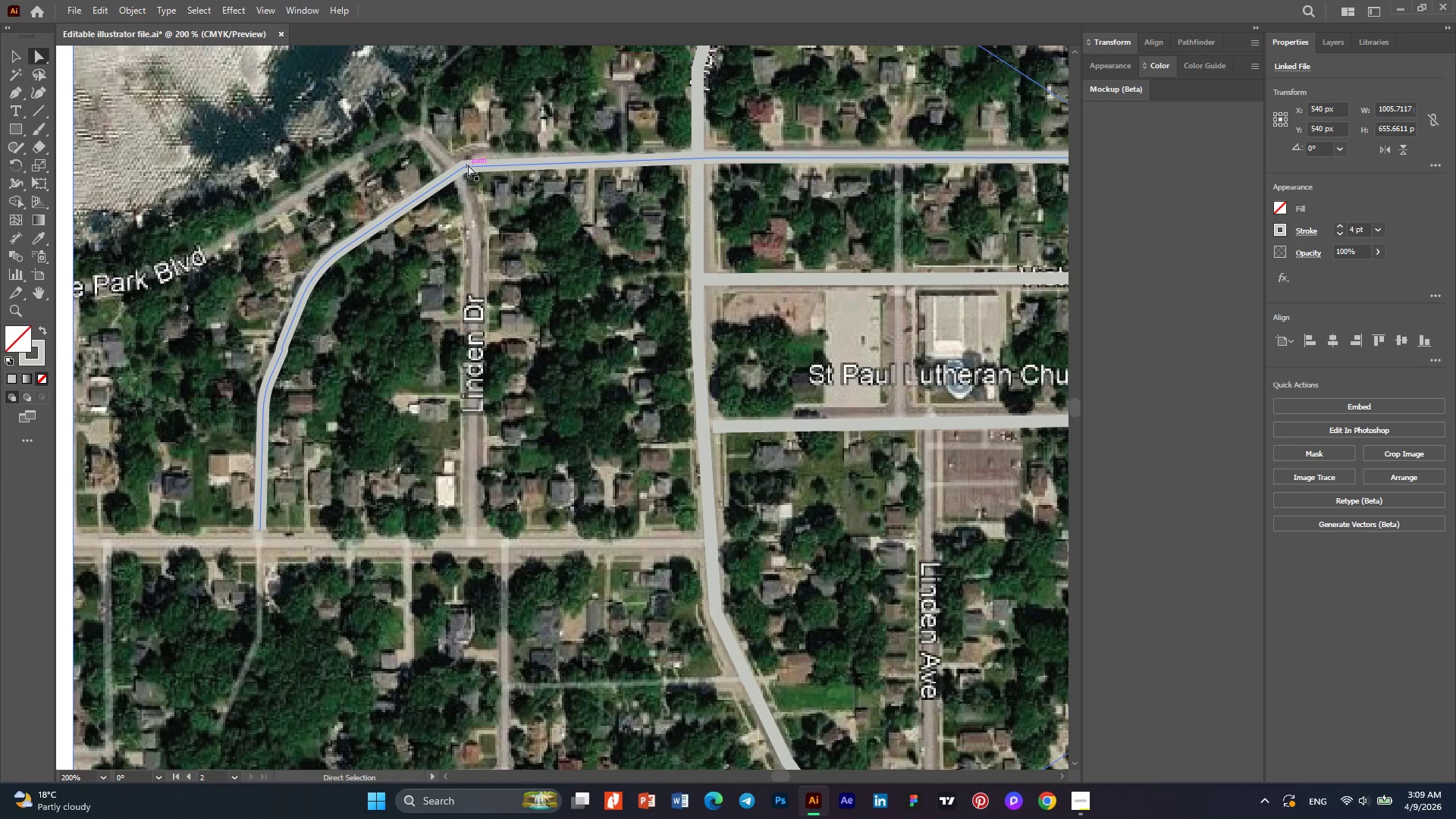 
left_click([468, 165])
 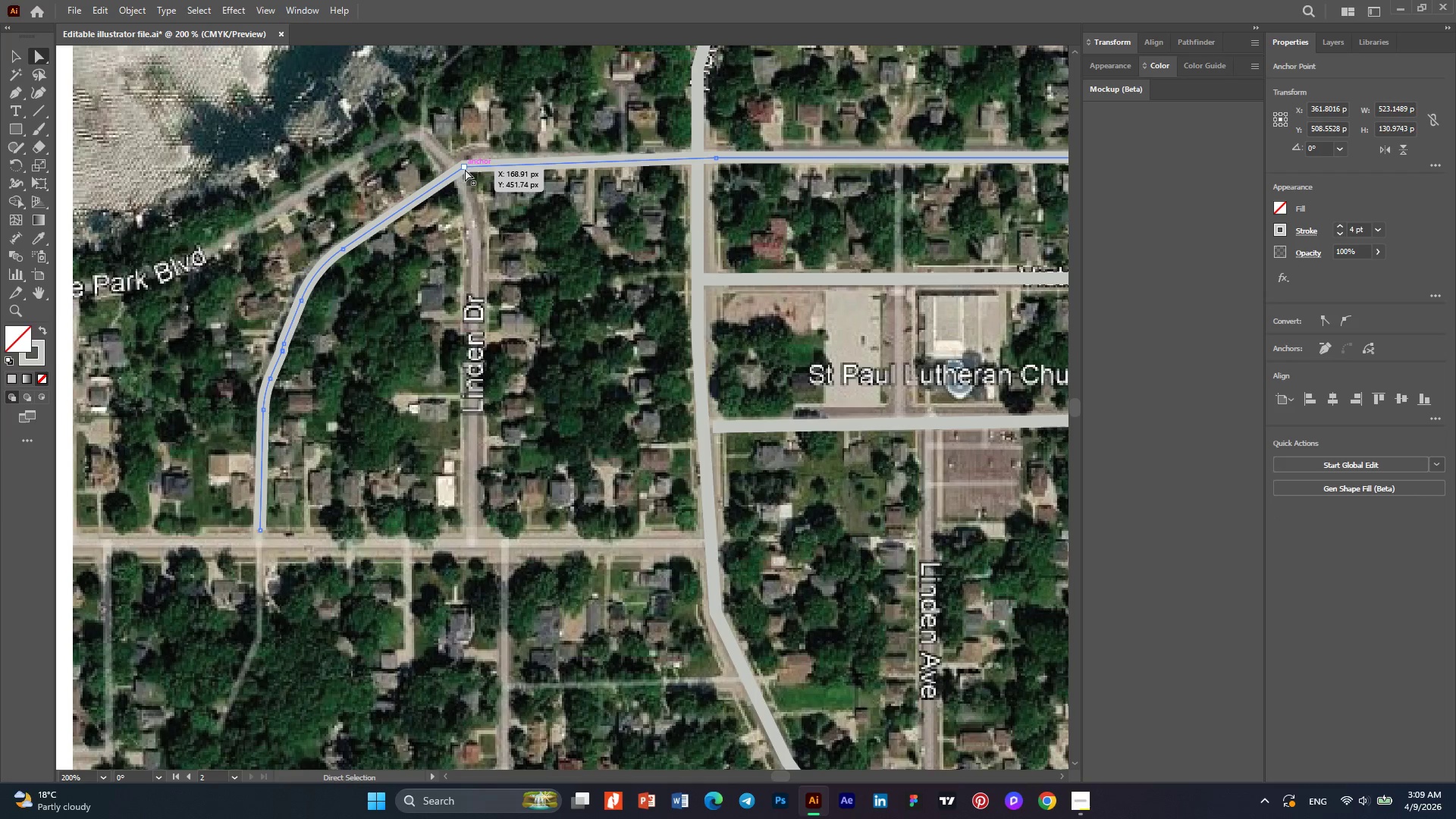 
left_click([465, 169])
 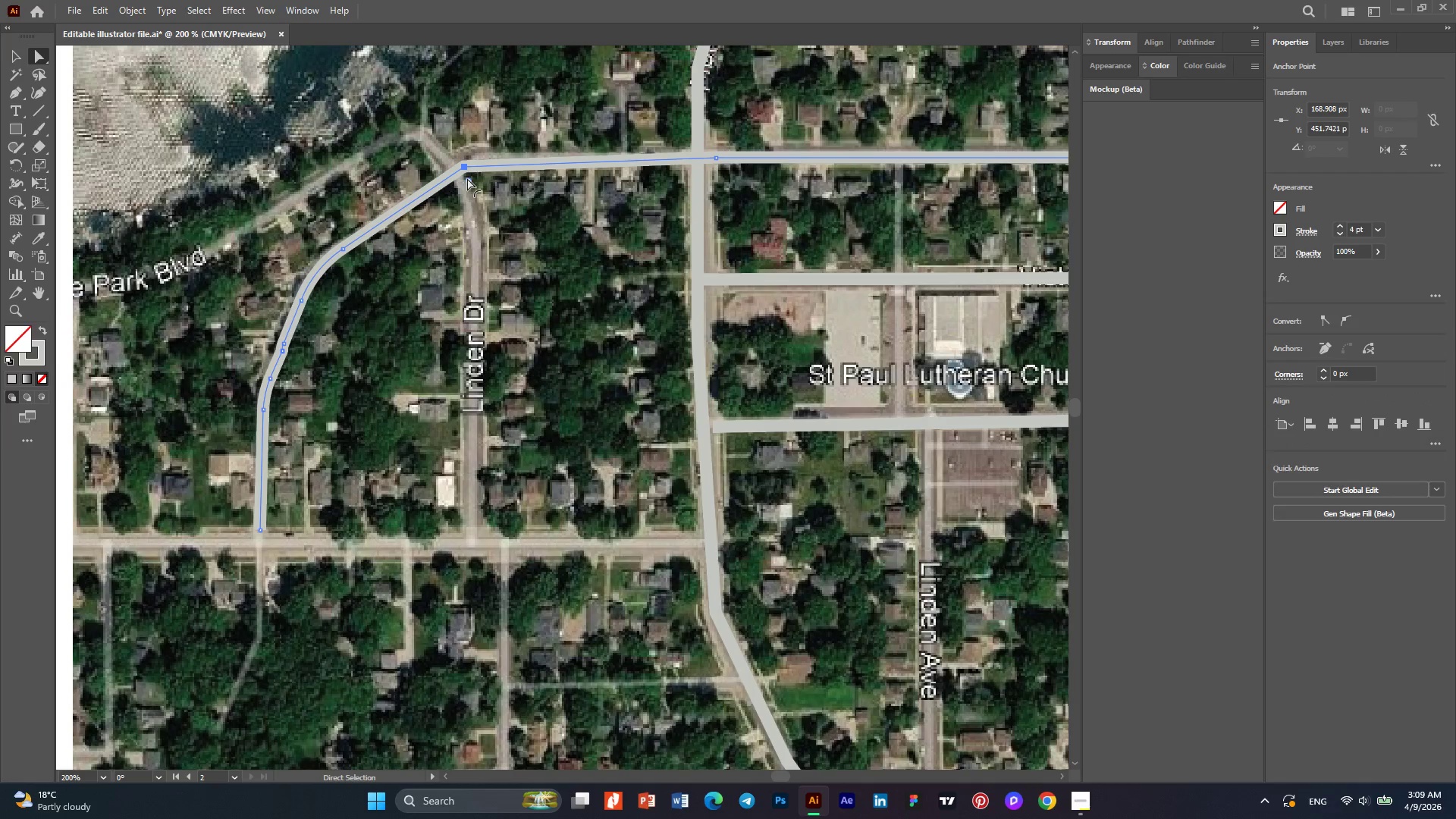 
left_click_drag(start_coordinate=[467, 178], to_coordinate=[511, 231])
 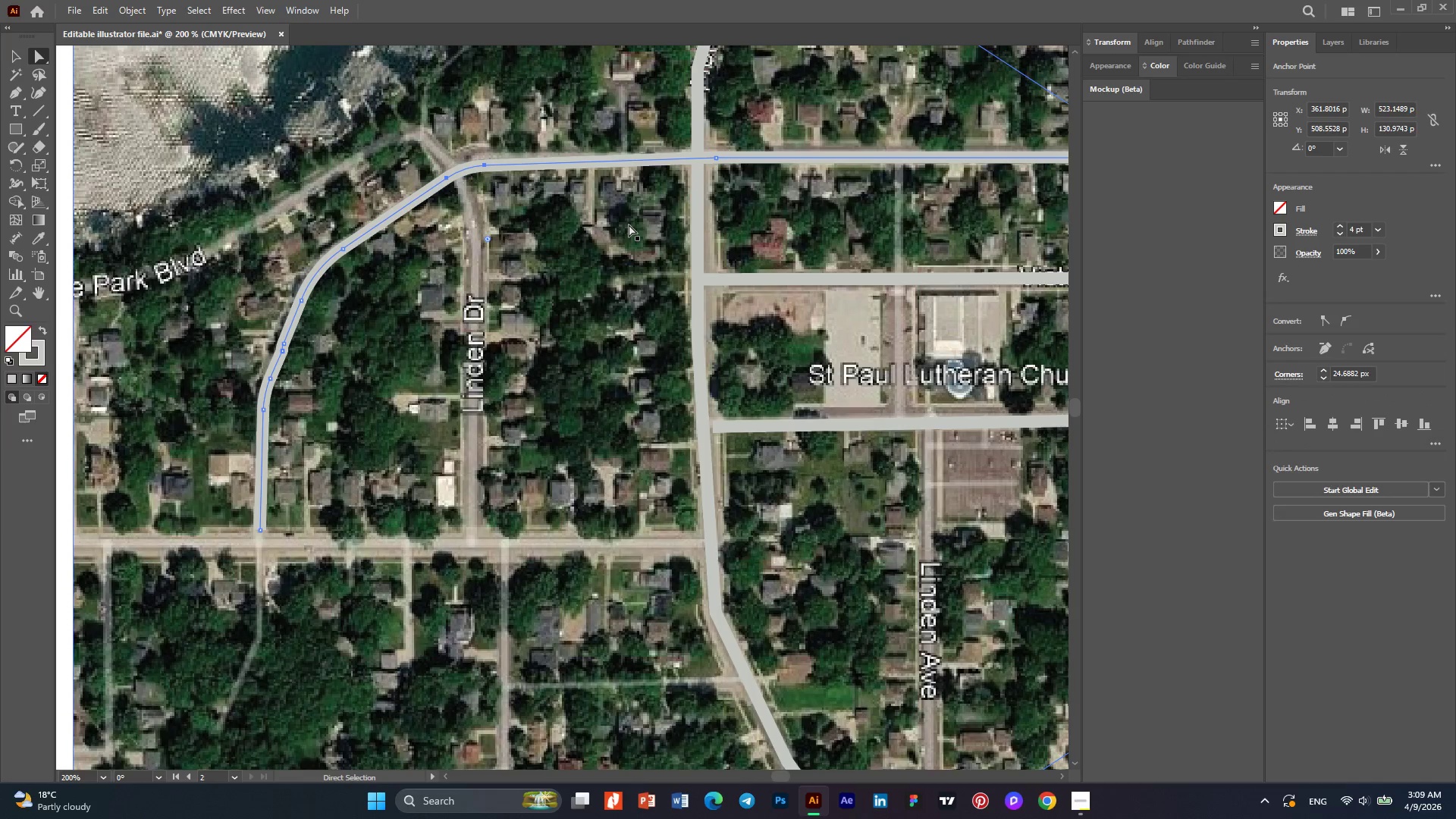 
left_click([629, 224])
 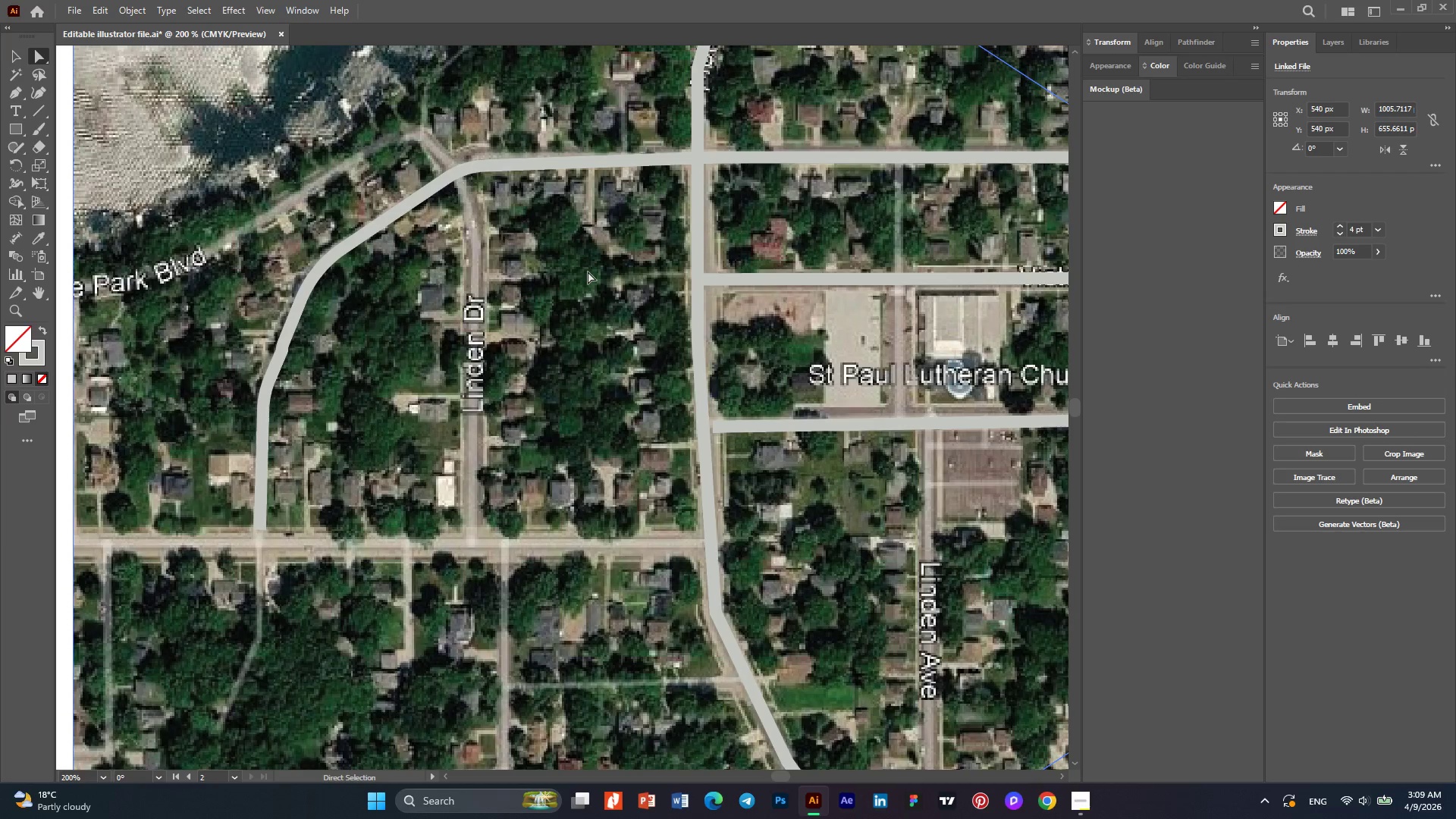 
hold_key(key=AltLeft, duration=0.42)
scroll: coordinate [588, 271], scroll_direction: down, amount: 1.0
 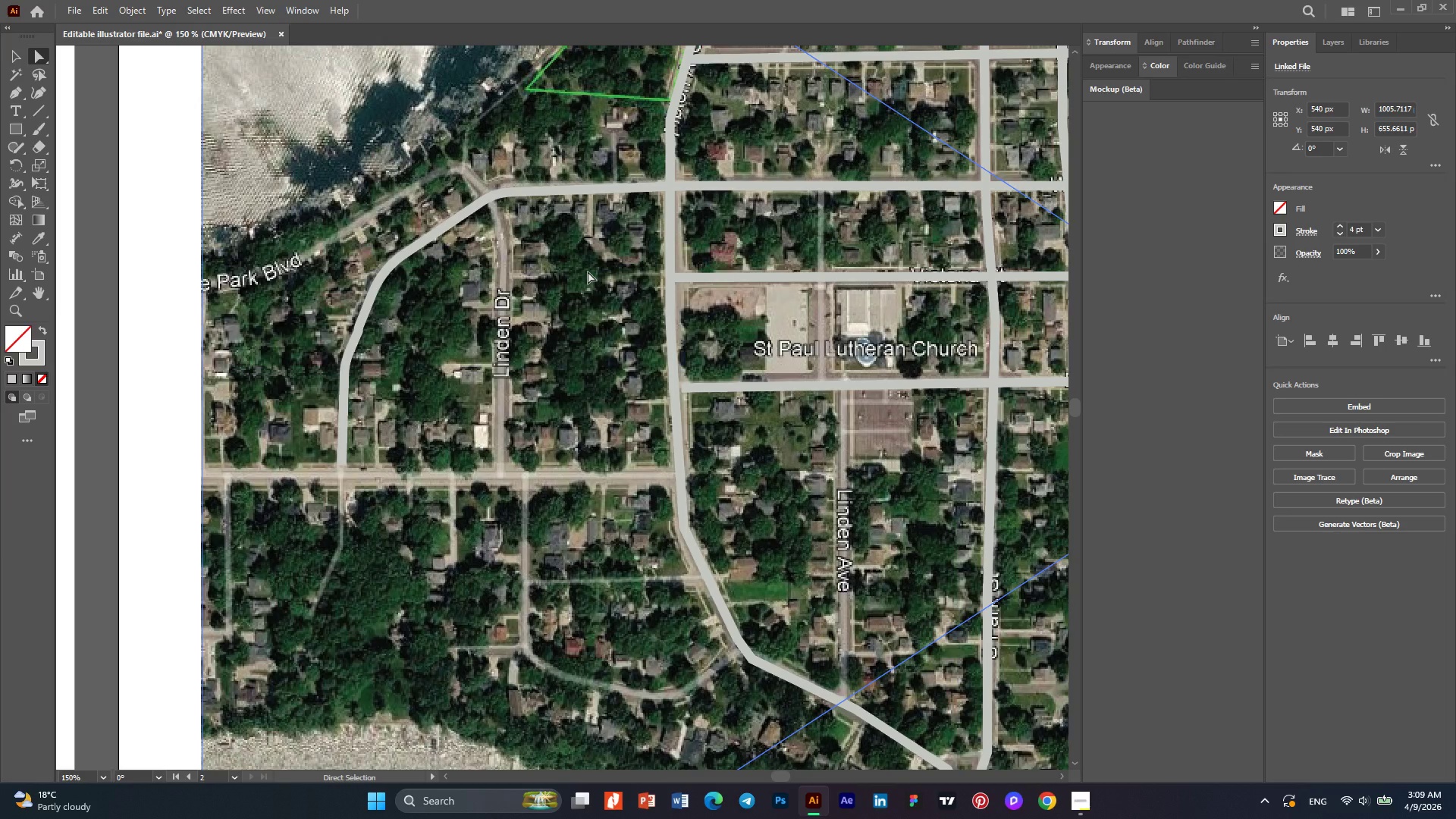 
hold_key(key=AltLeft, duration=0.5)
 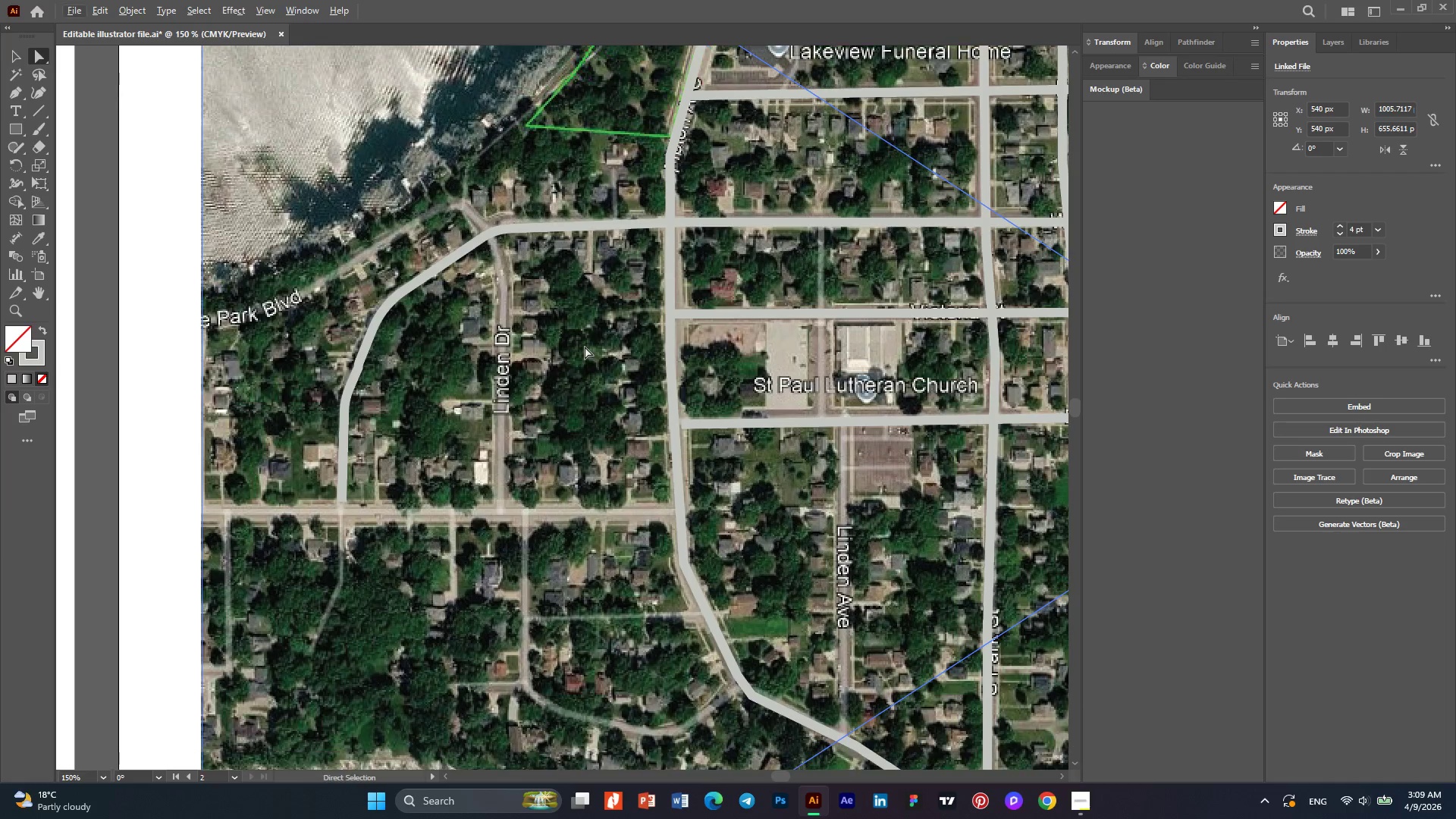 
scroll: coordinate [588, 271], scroll_direction: up, amount: 3.0
 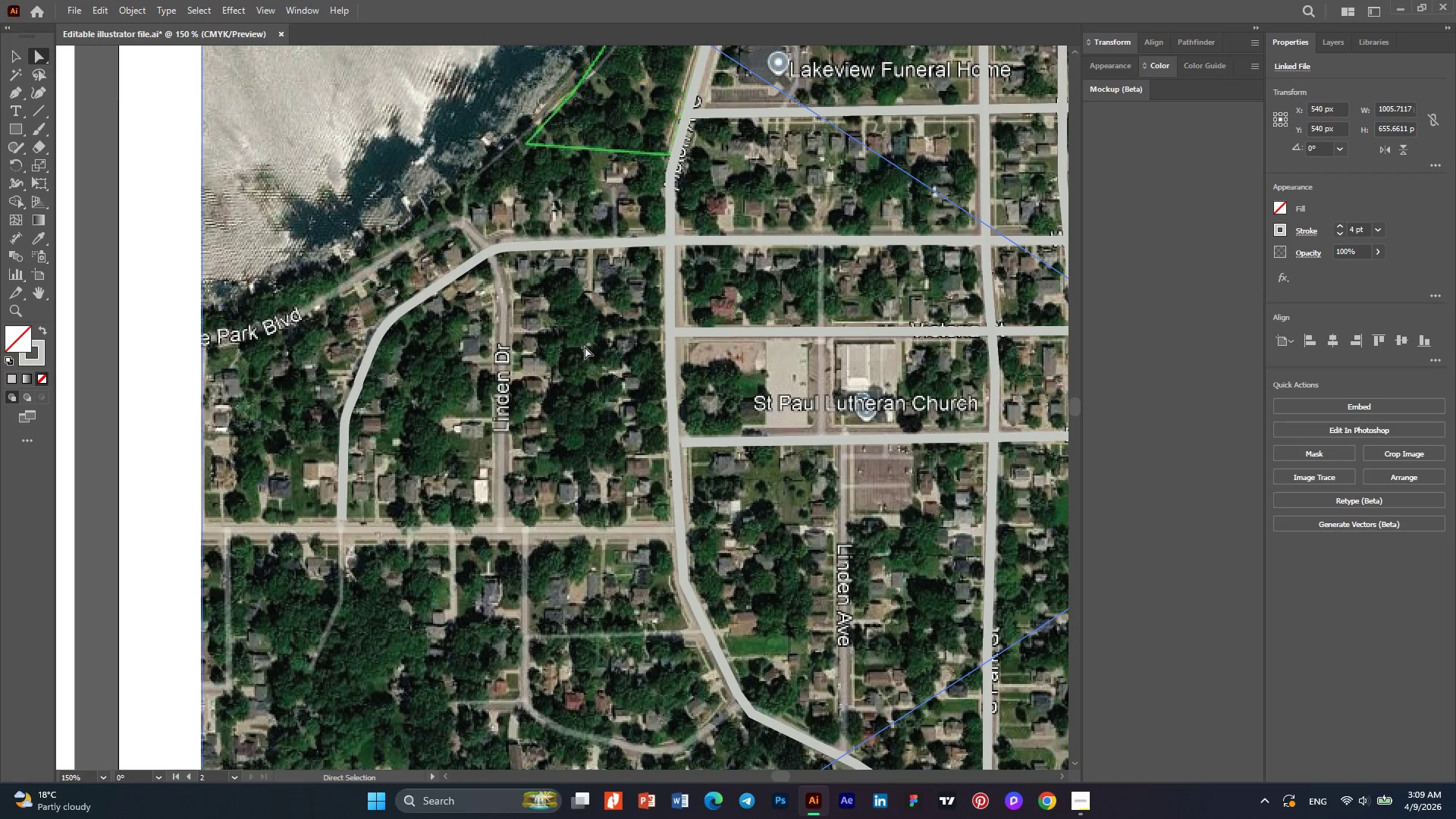 
scroll: coordinate [585, 347], scroll_direction: down, amount: 1.0
 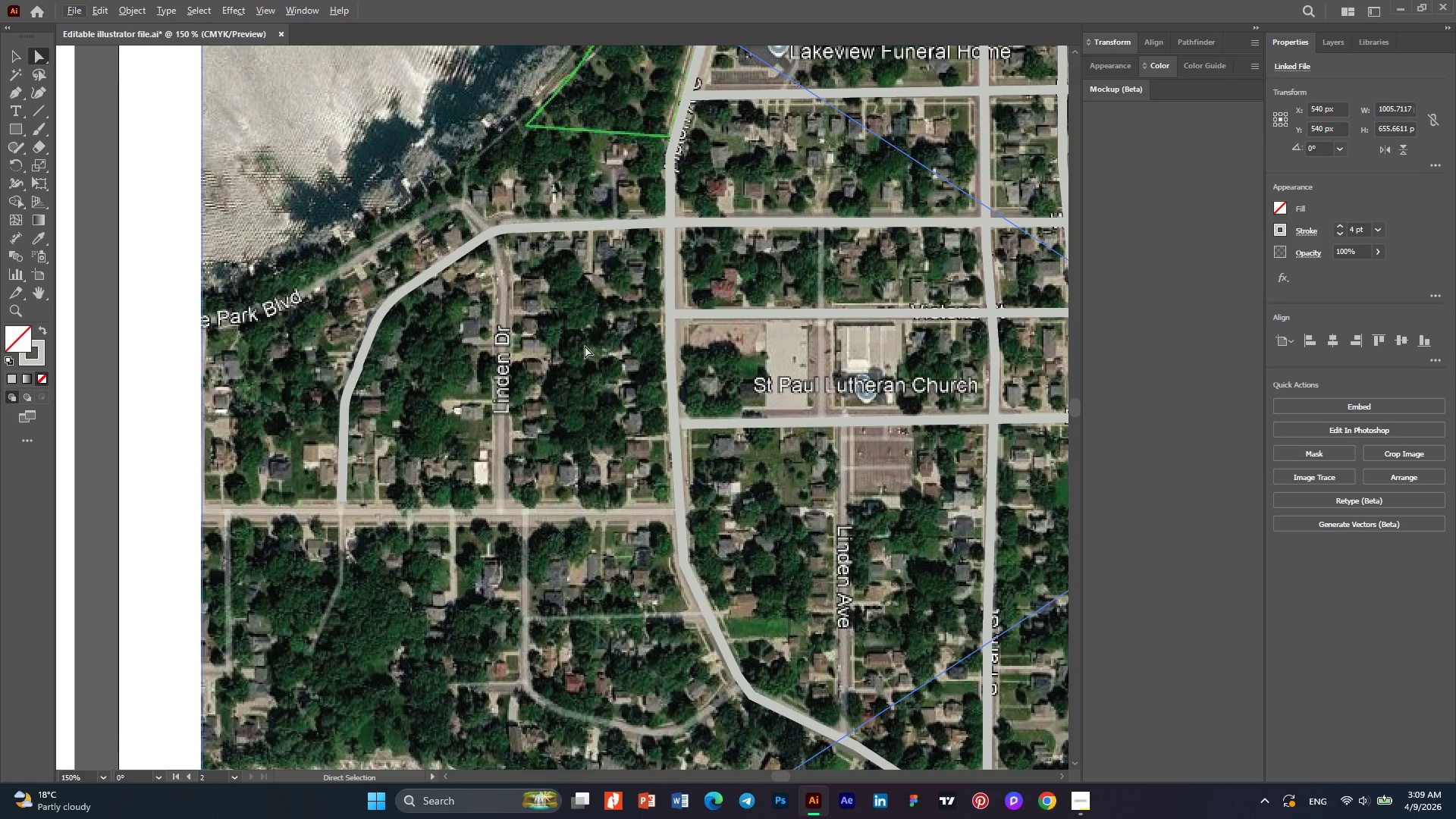 
key(Alt+AltLeft)
 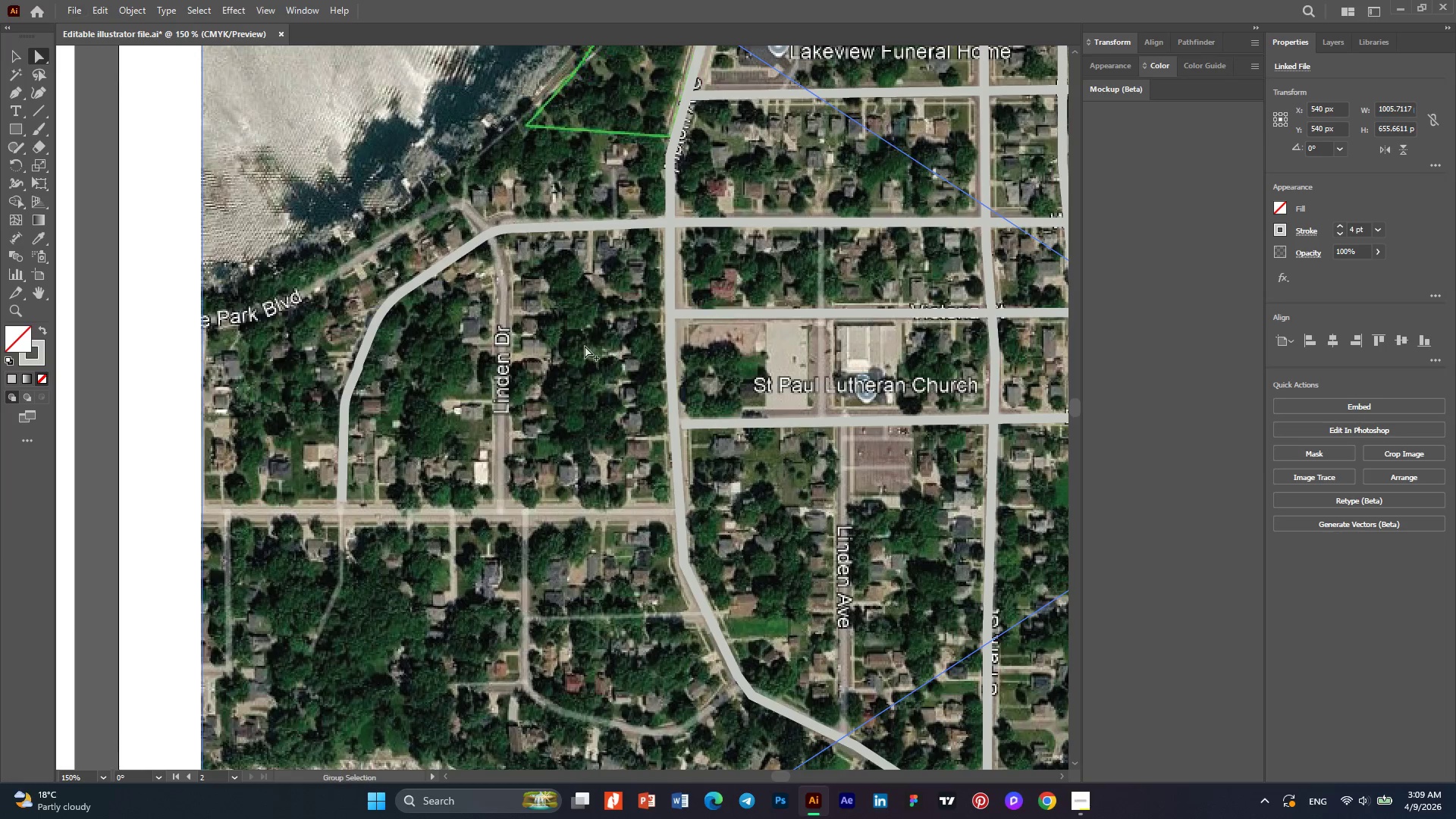 
scroll: coordinate [585, 346], scroll_direction: down, amount: 1.0
 